 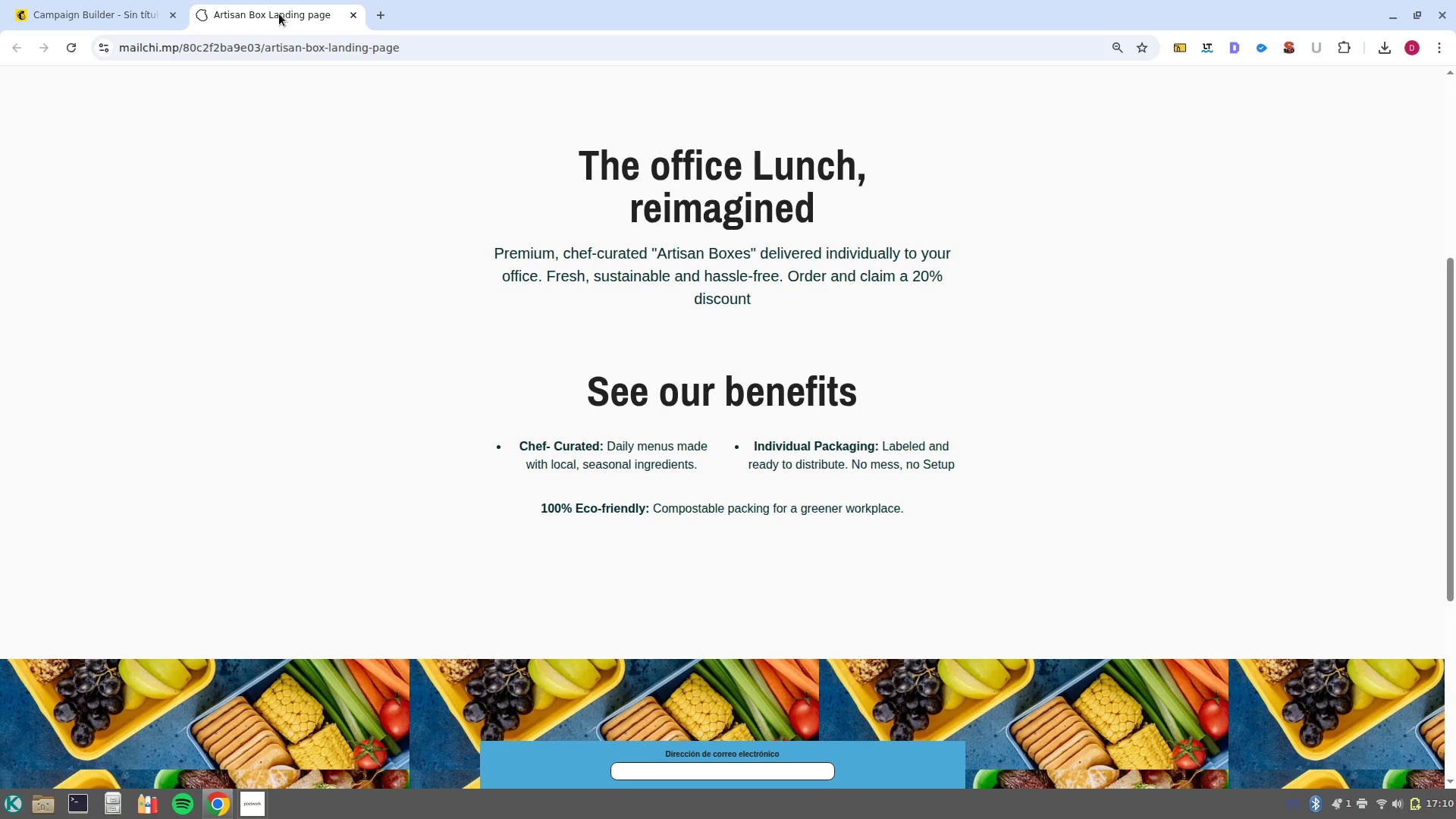 
scroll: coordinate [912, 462], scroll_direction: down, amount: 3.0
 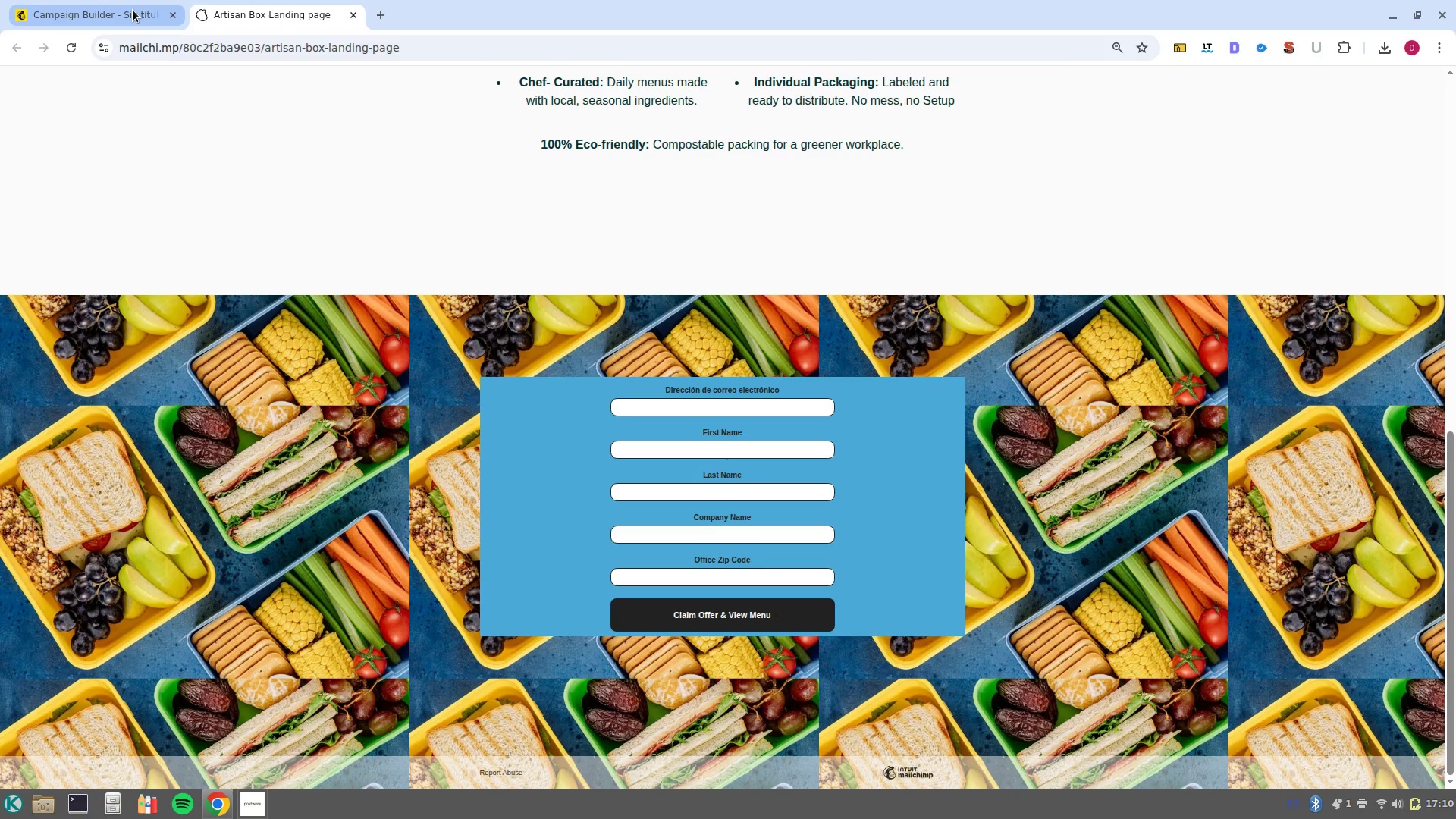 
left_click([133, 10])
 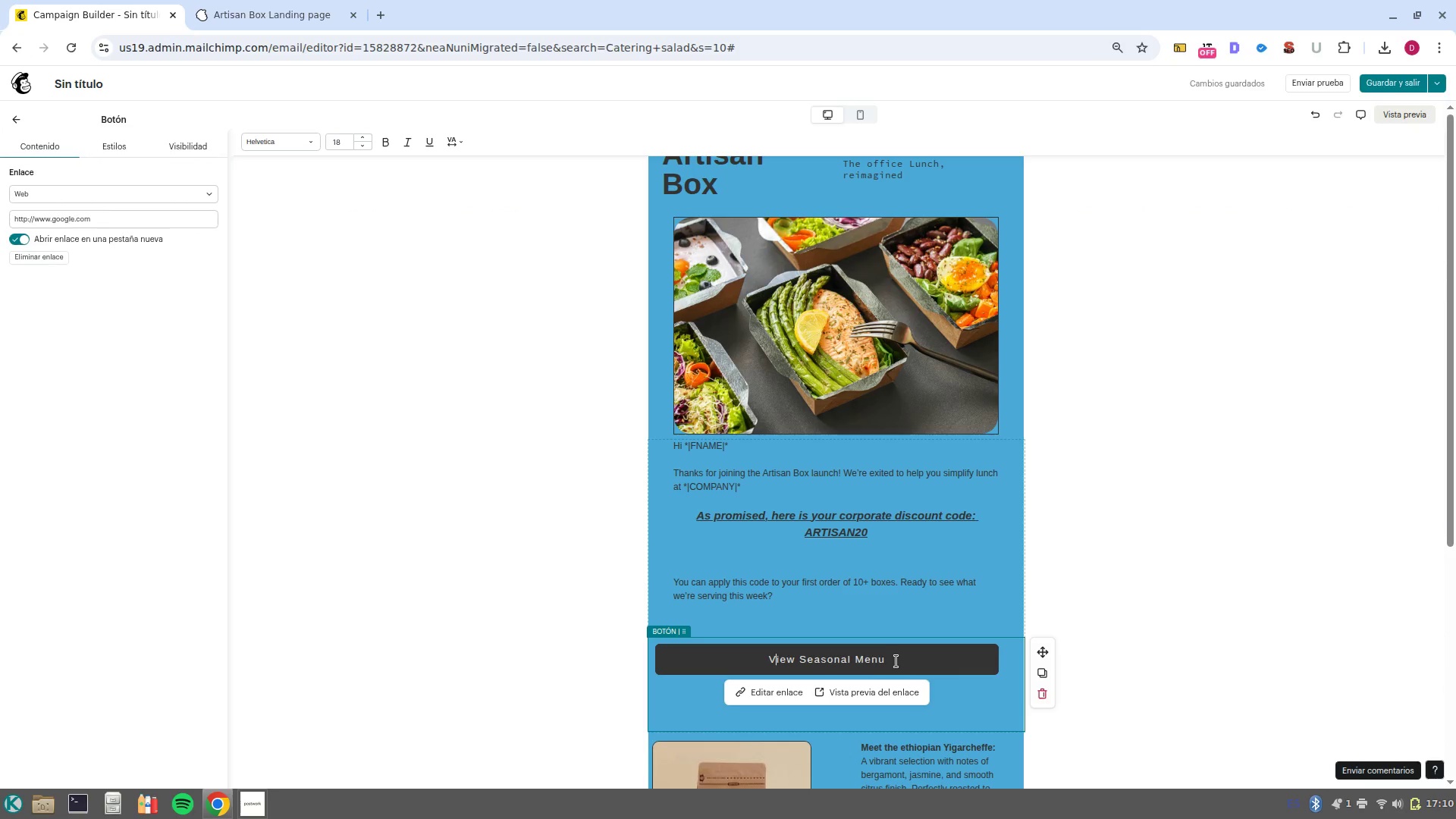 
left_click([896, 661])
 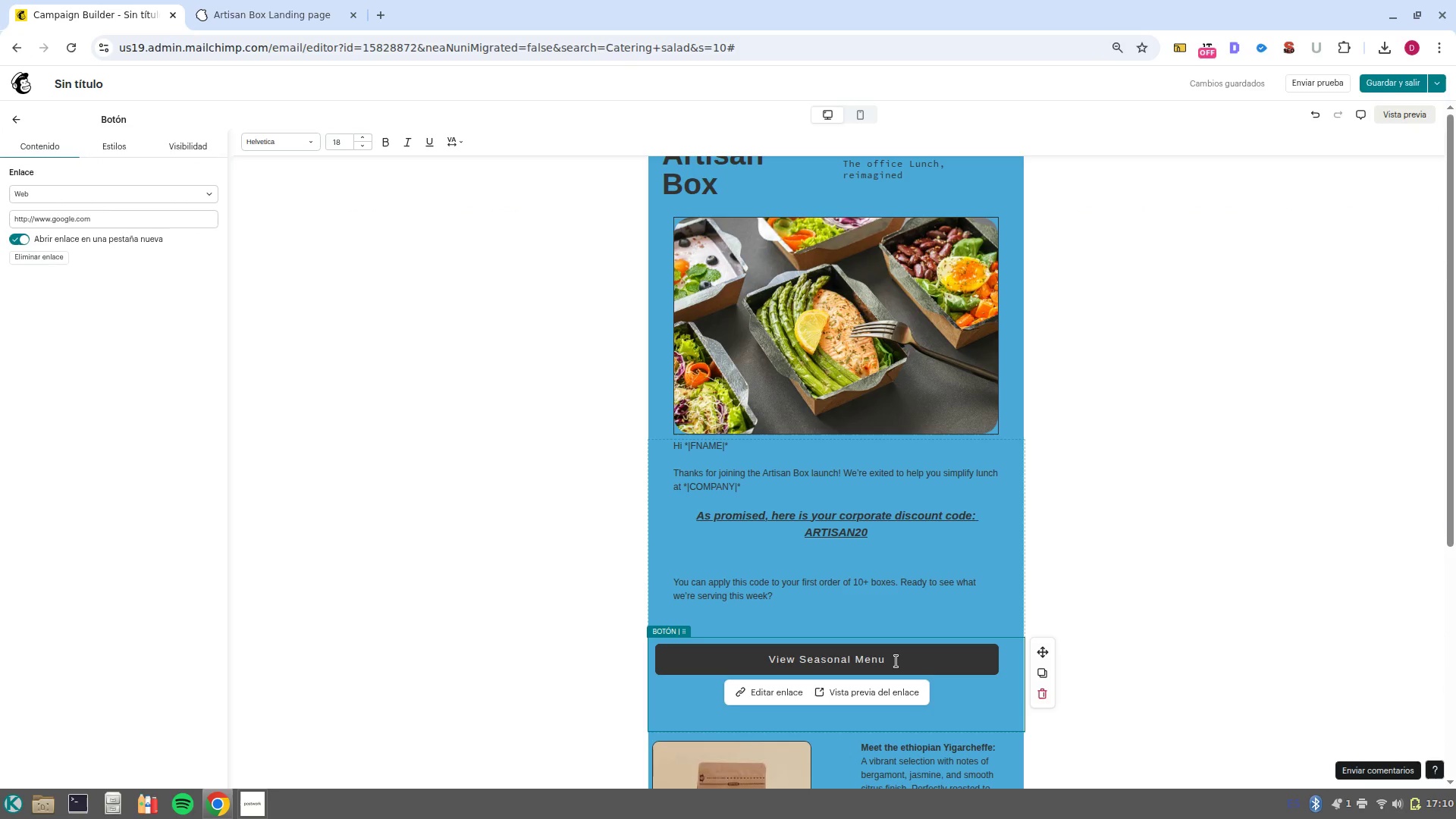 
scroll: coordinate [896, 661], scroll_direction: down, amount: 2.0
 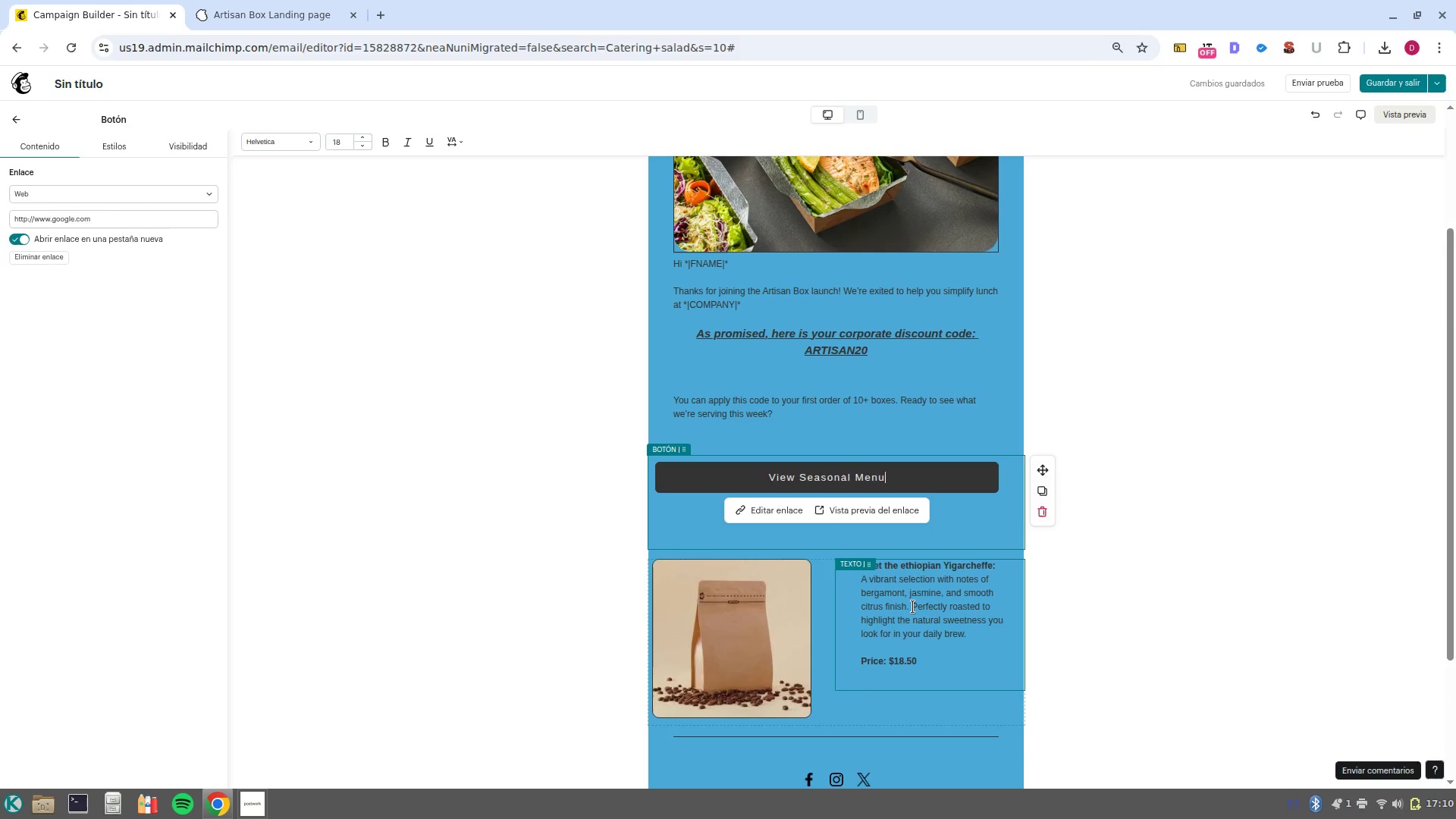 
left_click([913, 607])
 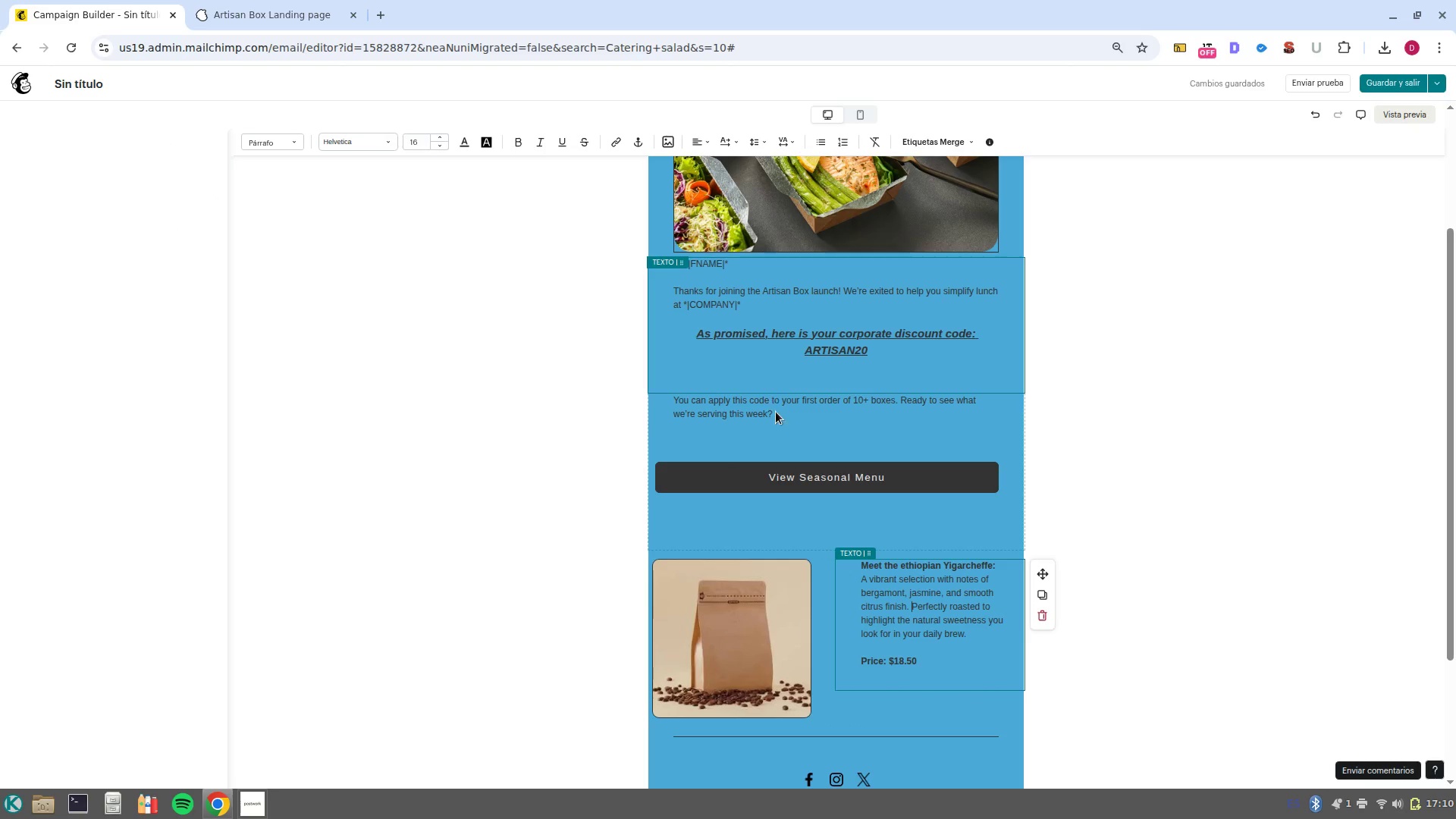 
left_click([776, 417])
 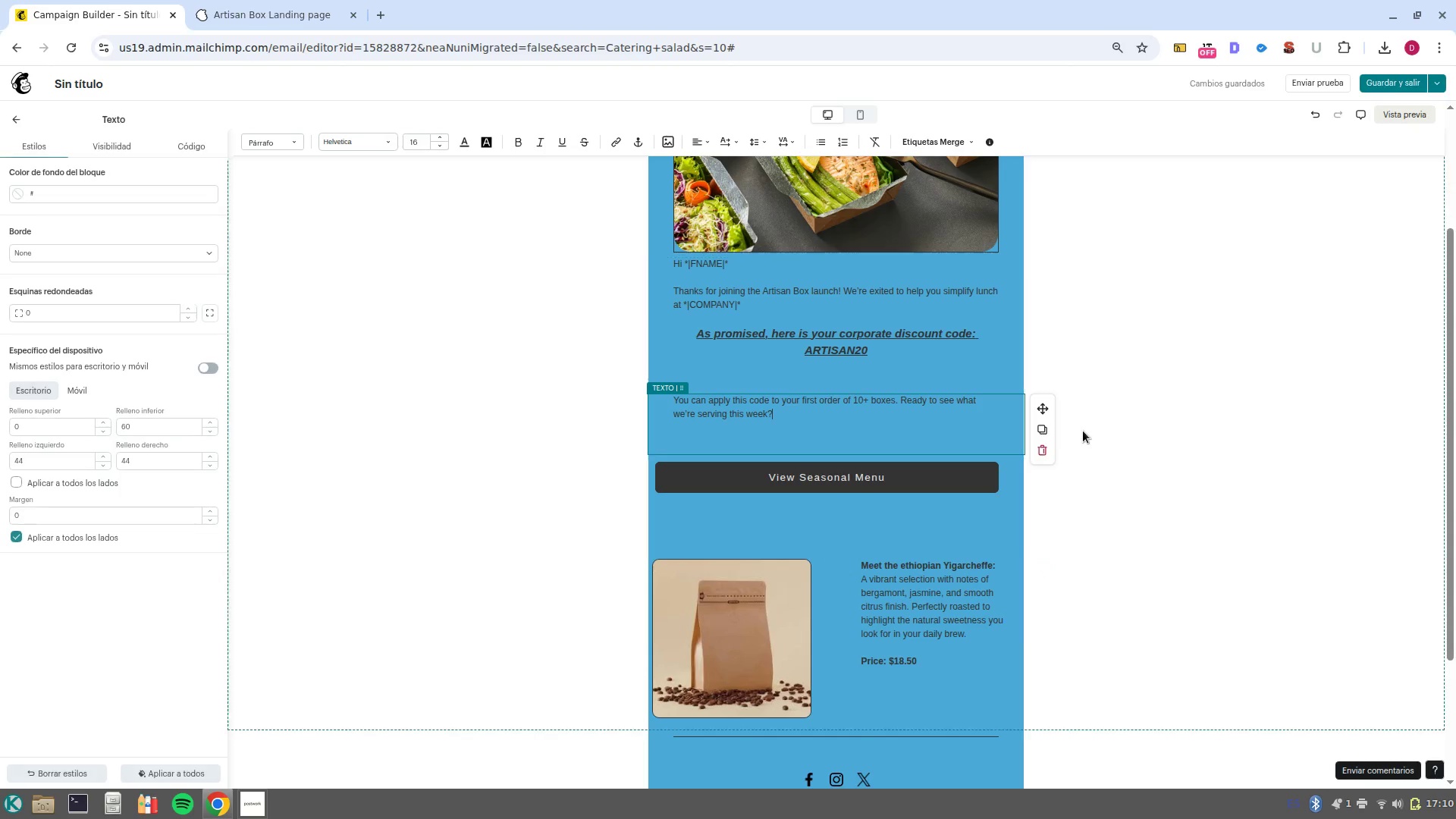 
left_click([1051, 435])
 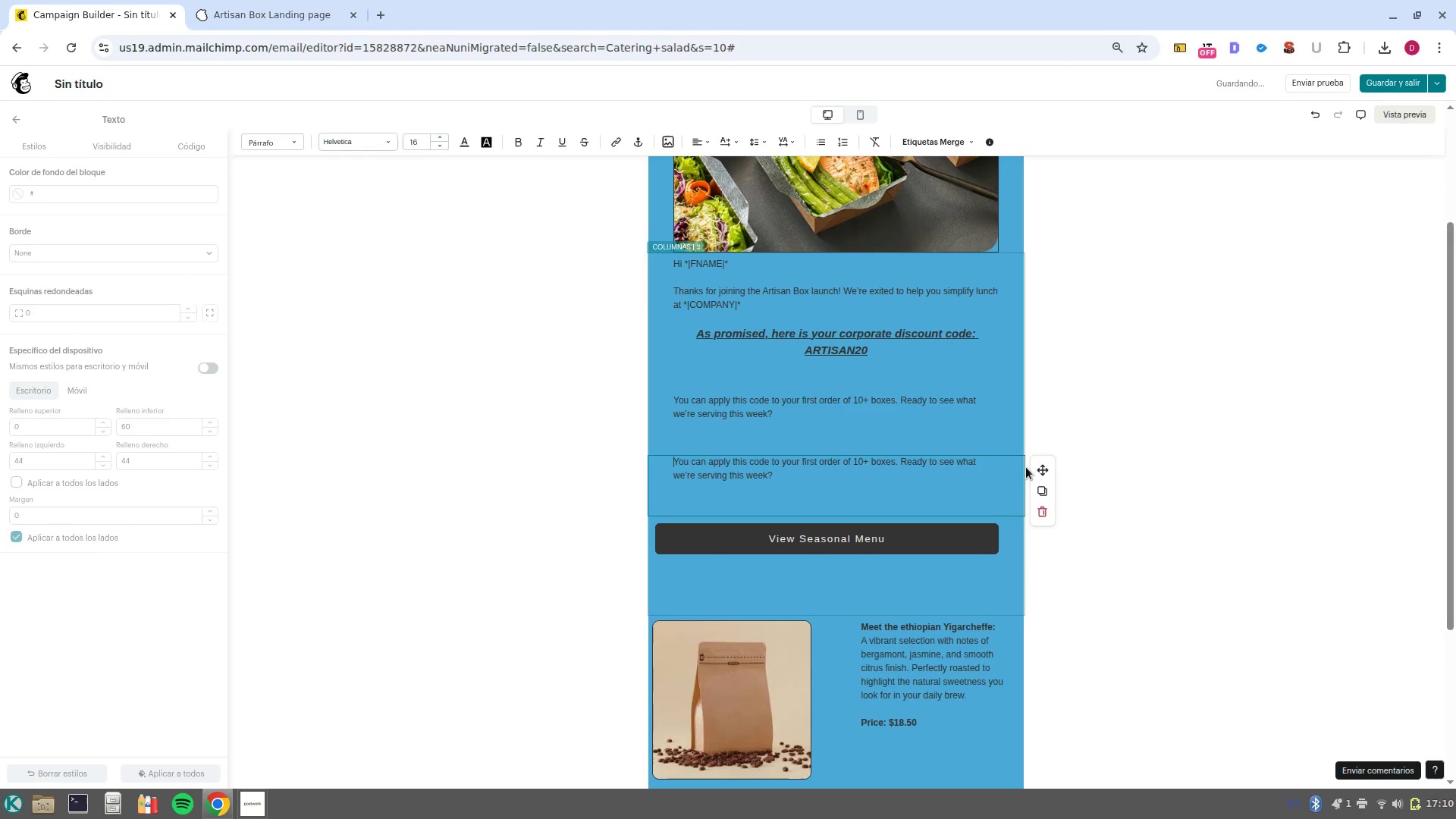 
left_click_drag(start_coordinate=[1037, 466], to_coordinate=[860, 583])
 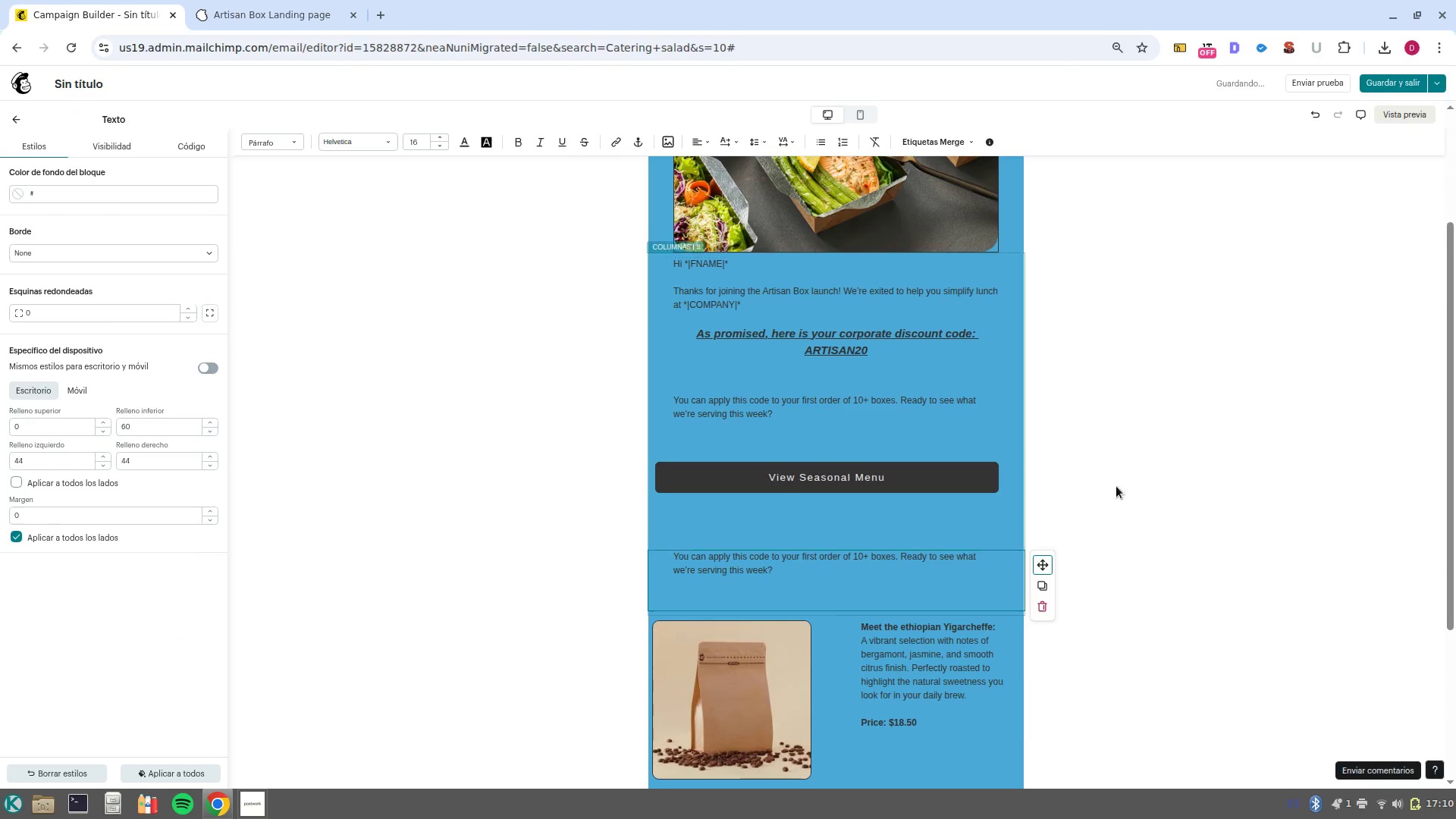 
left_click([912, 488])
 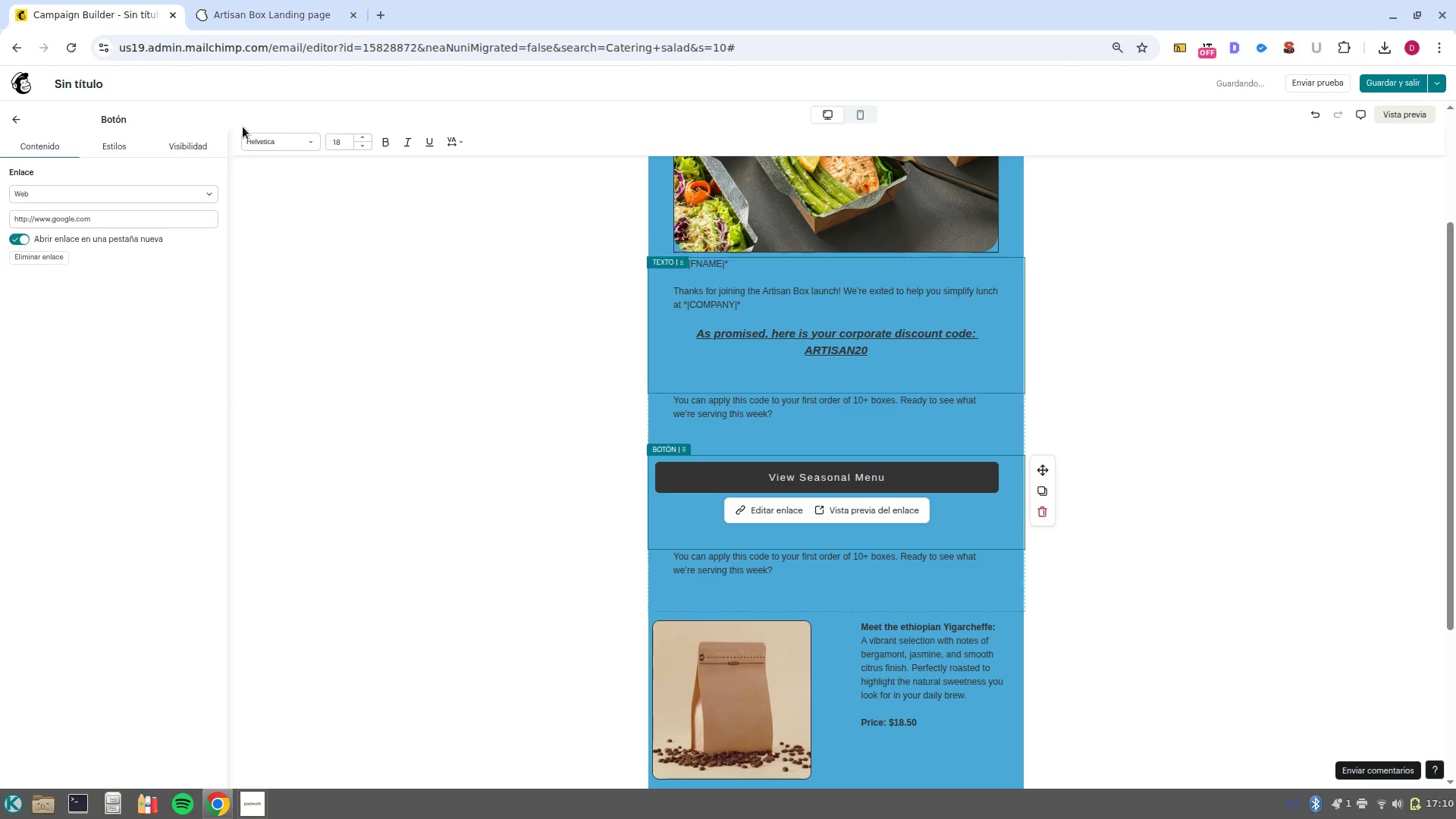 
left_click([98, 148])
 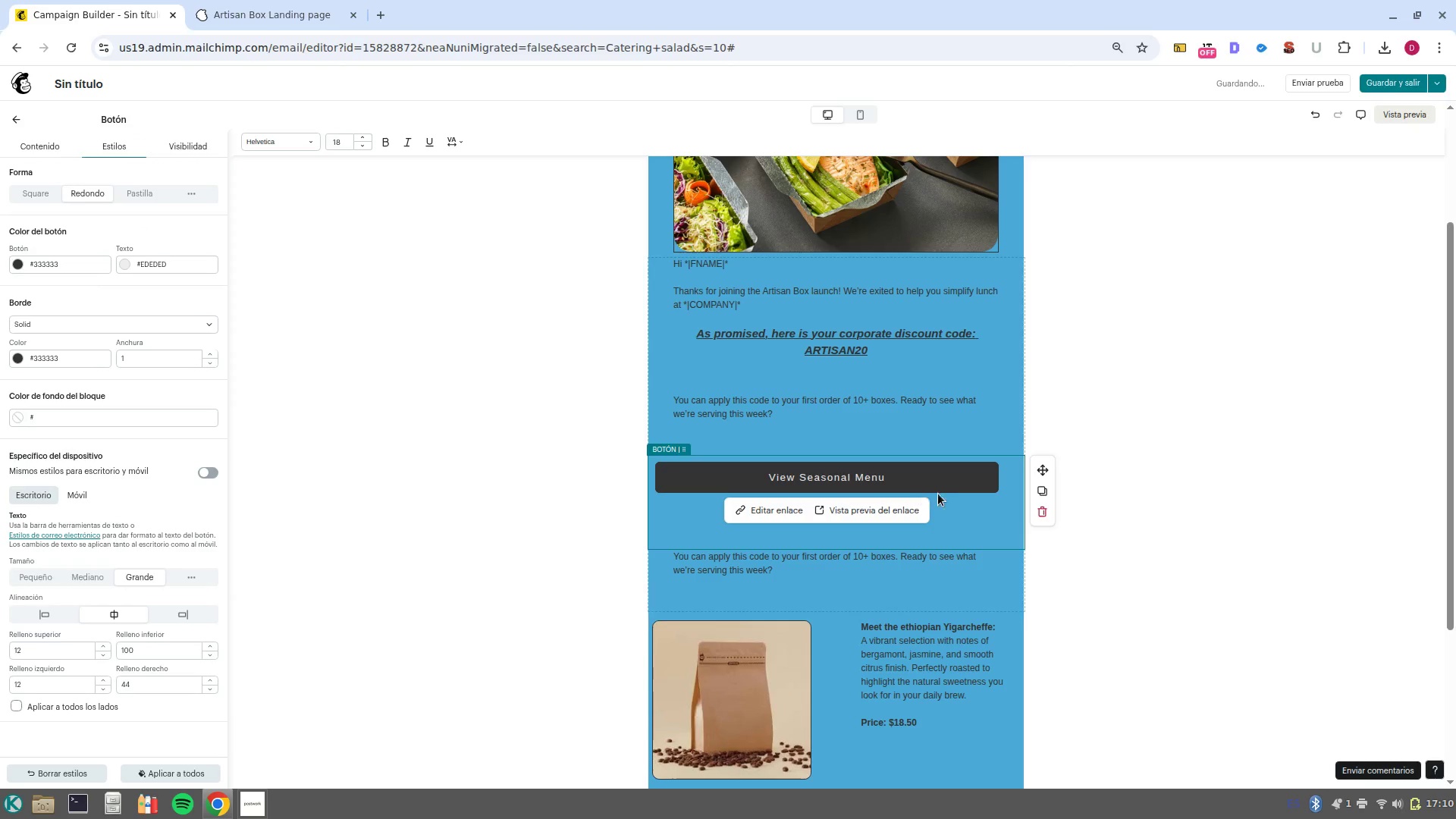 
left_click([1214, 519])
 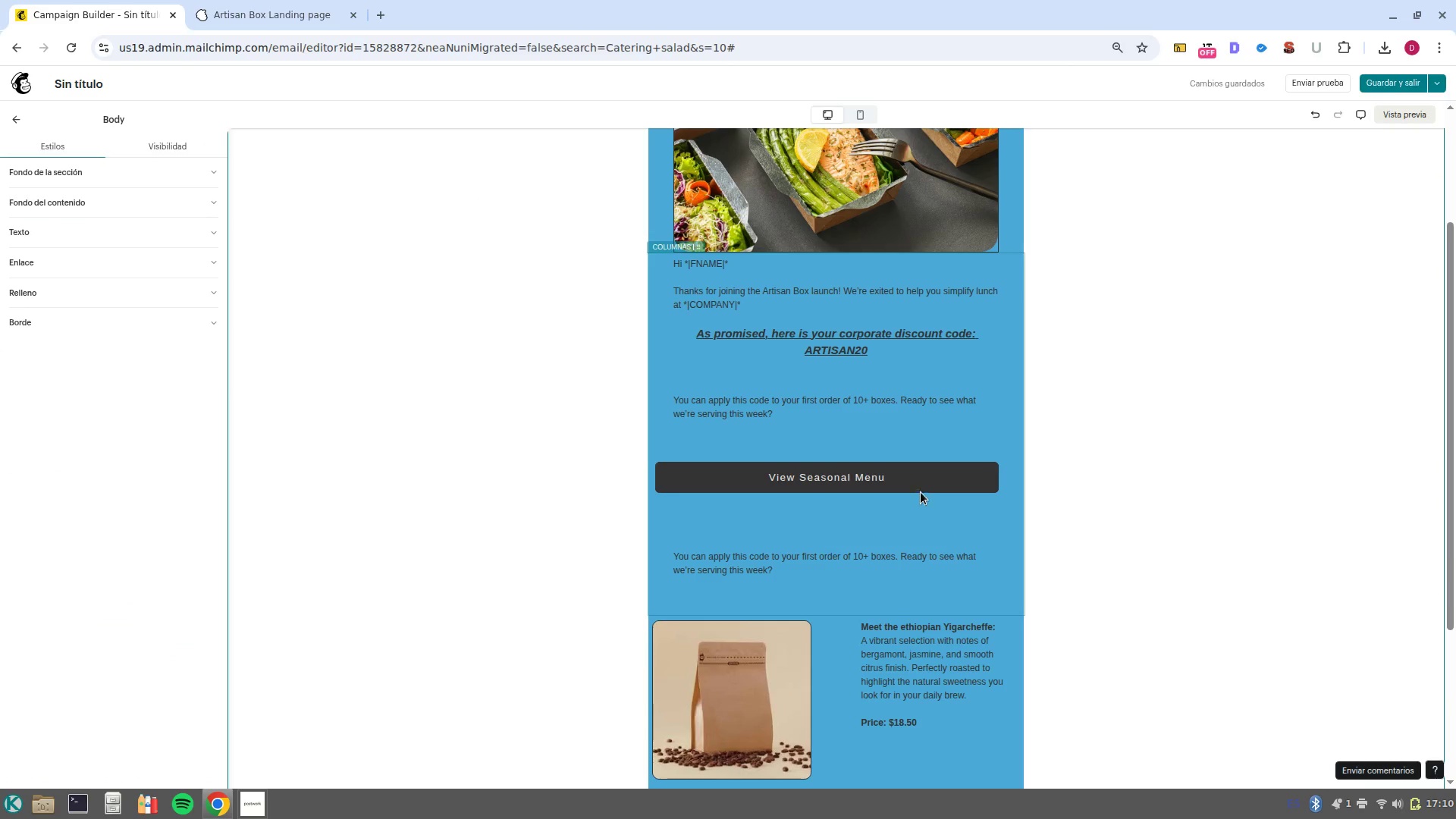 
left_click([920, 484])
 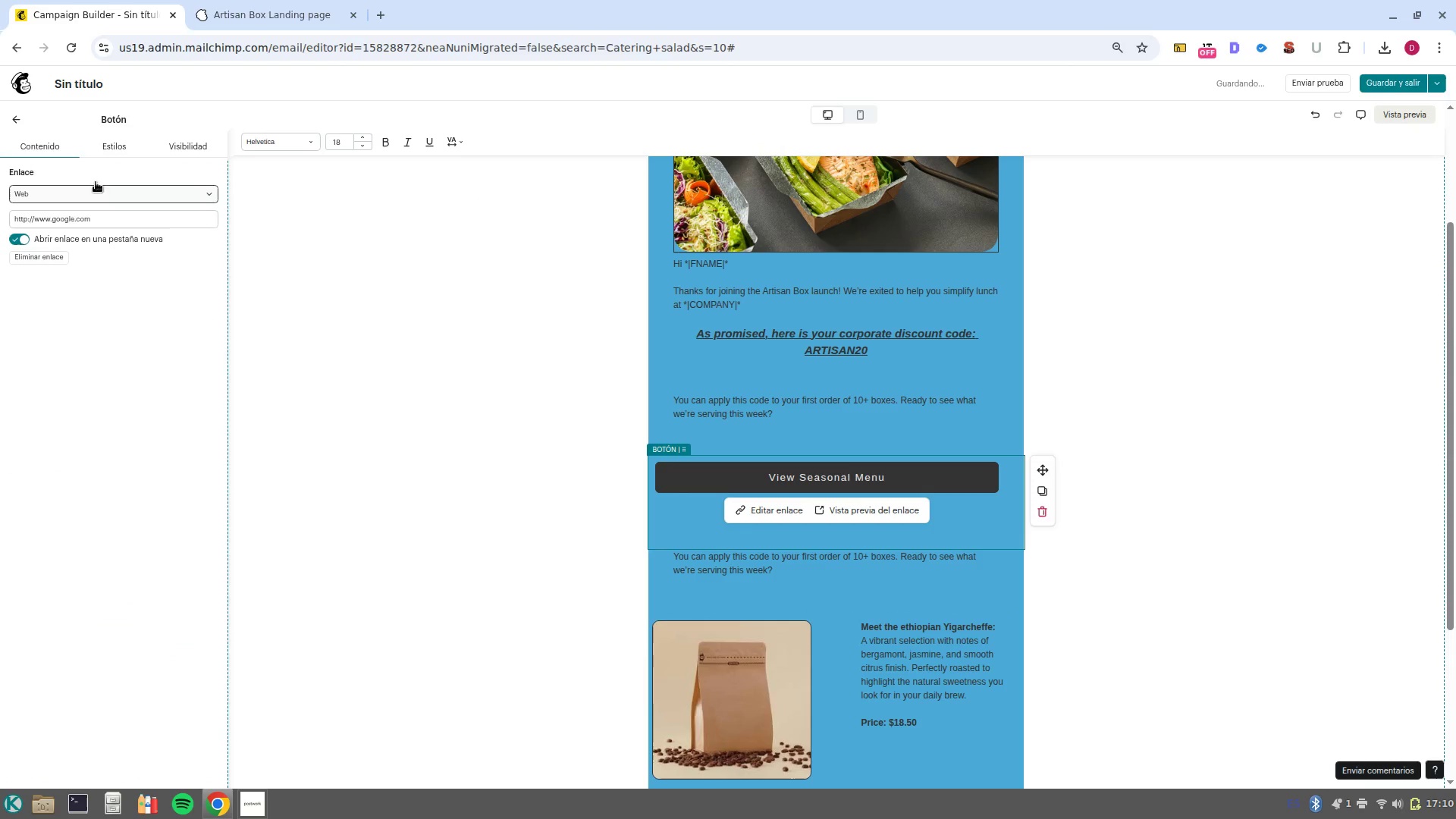 
left_click([106, 153])
 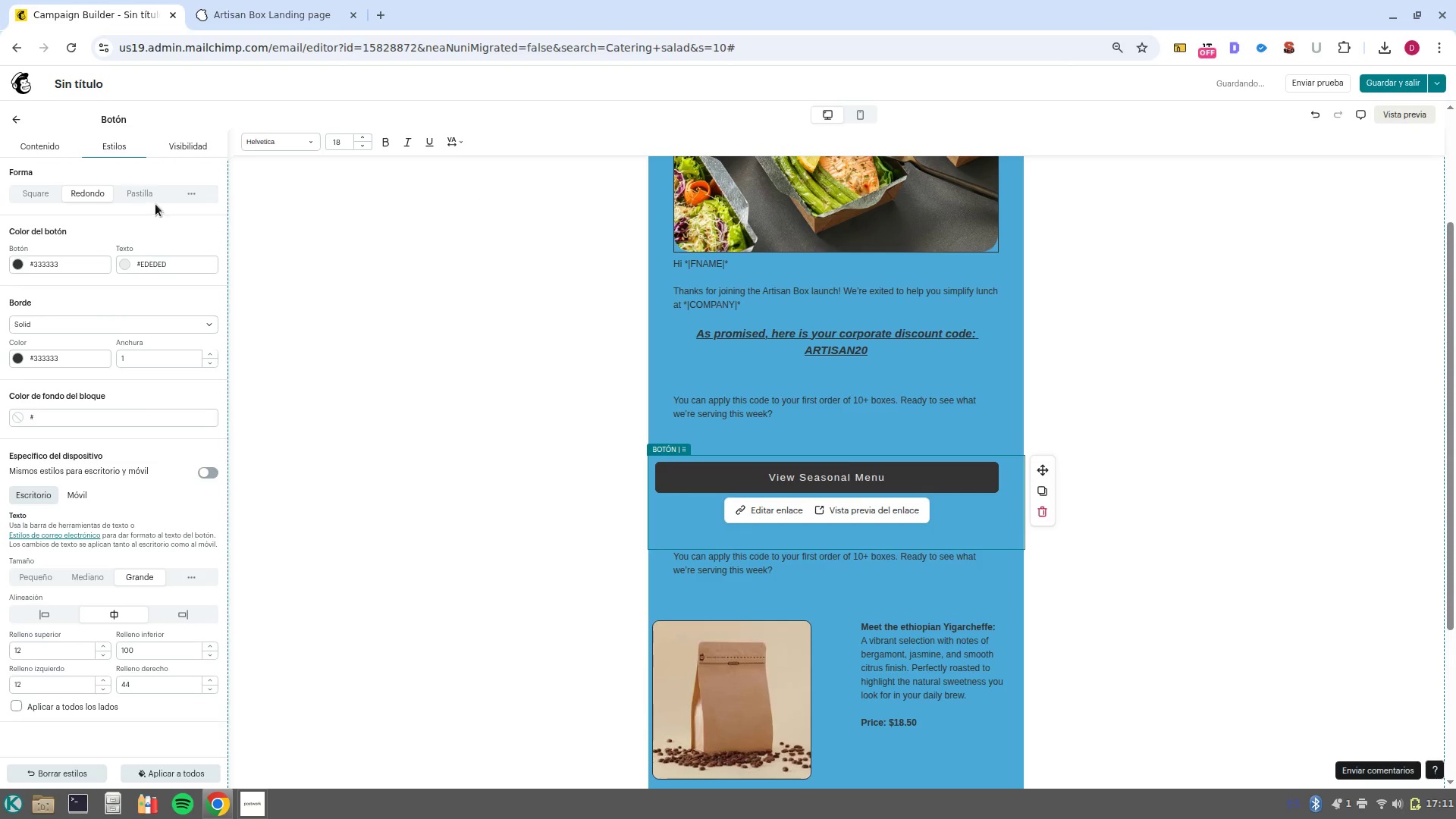 
left_click([181, 155])
 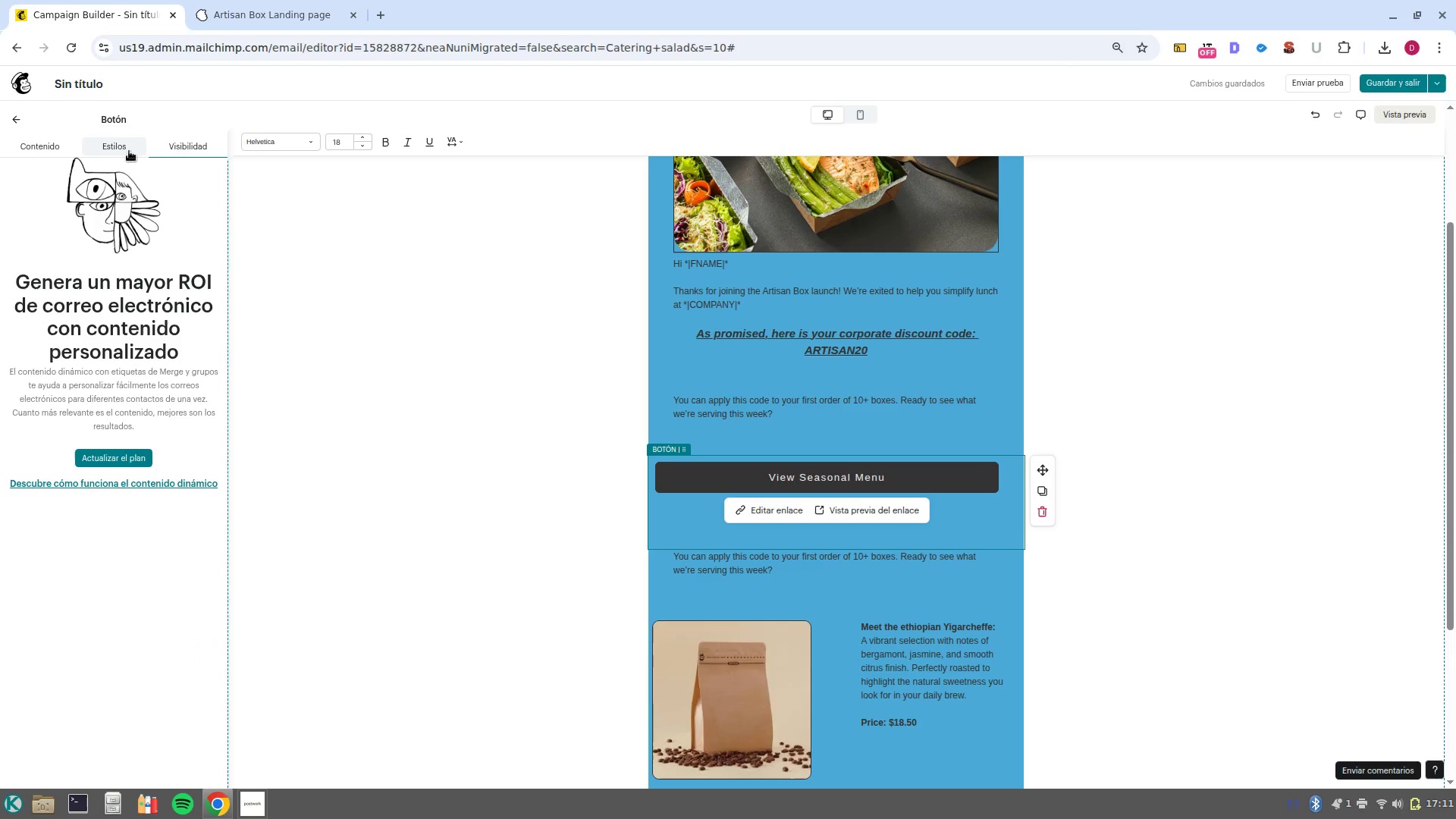 
left_click([129, 151])
 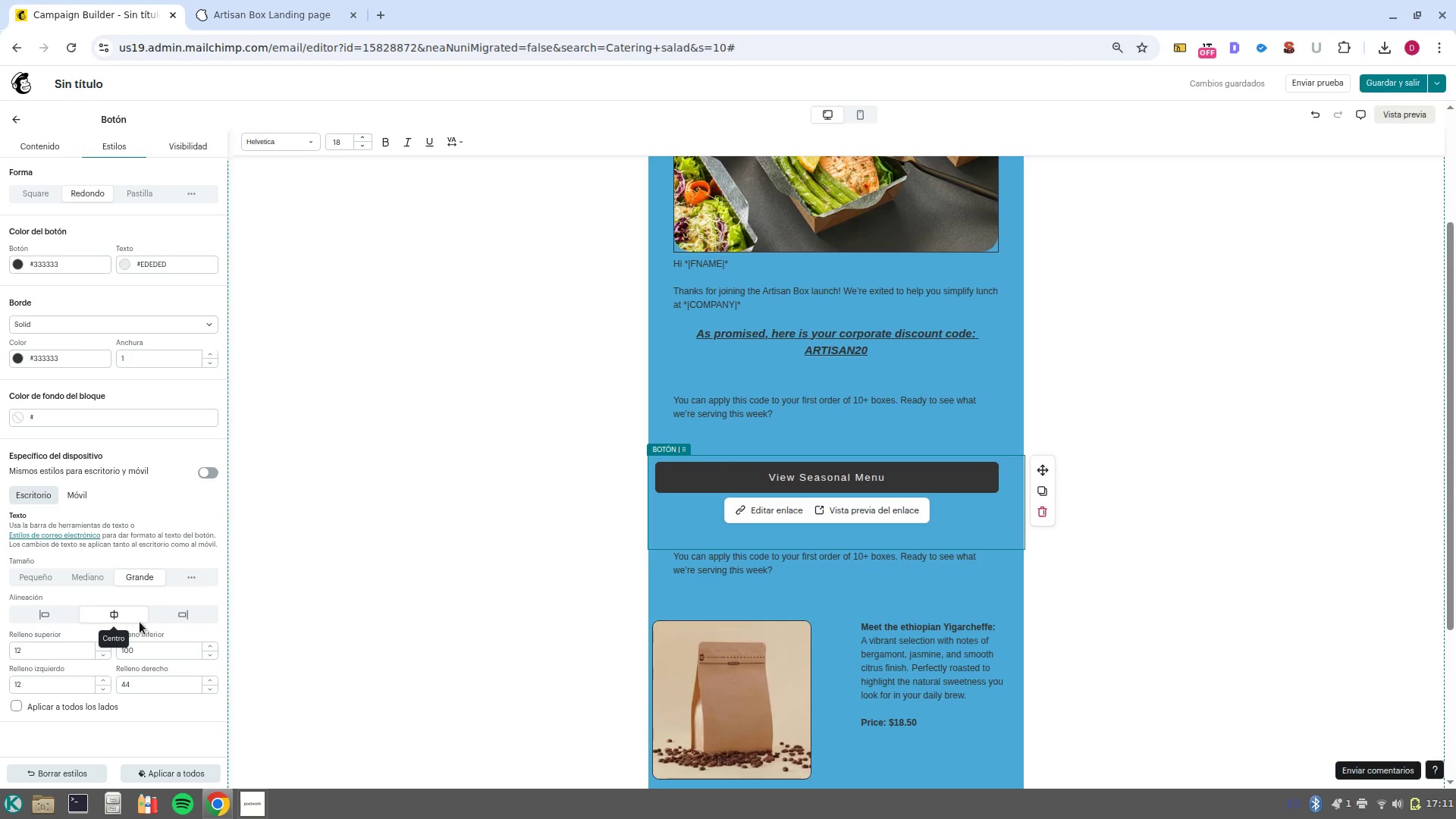 
left_click([168, 617])
 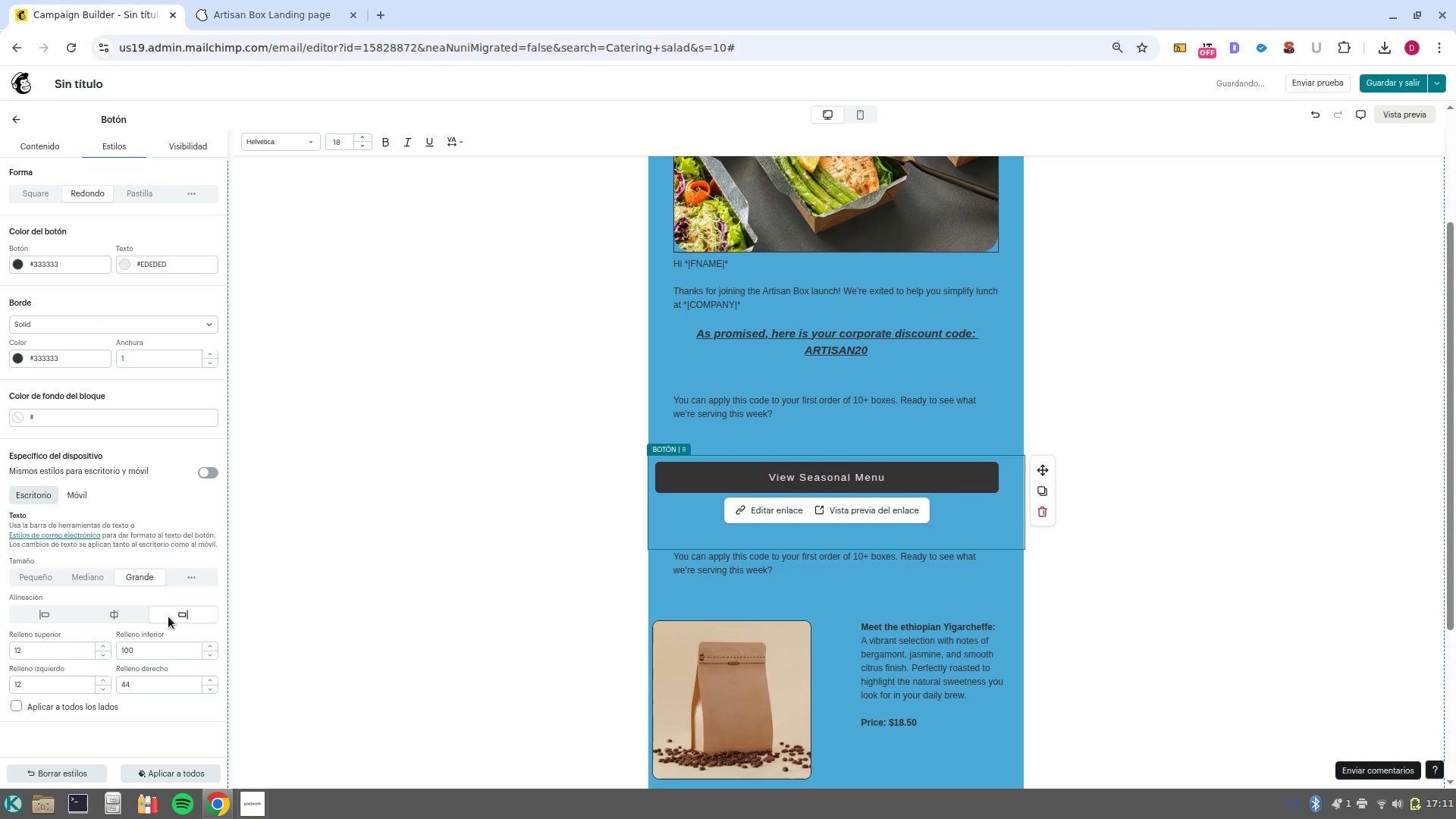 
left_click([118, 613])
 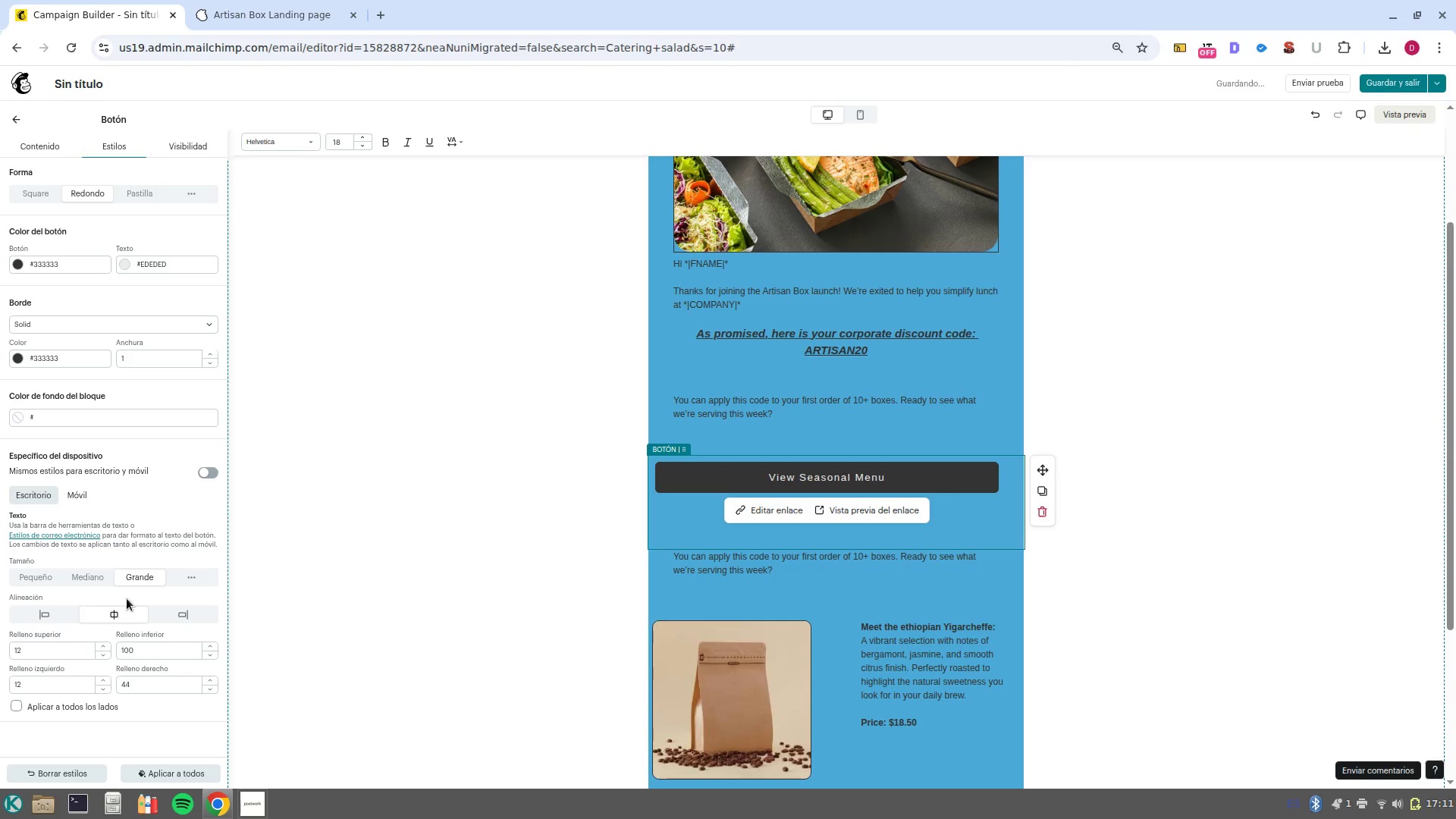 
scroll: coordinate [60, 563], scroll_direction: down, amount: 4.0
 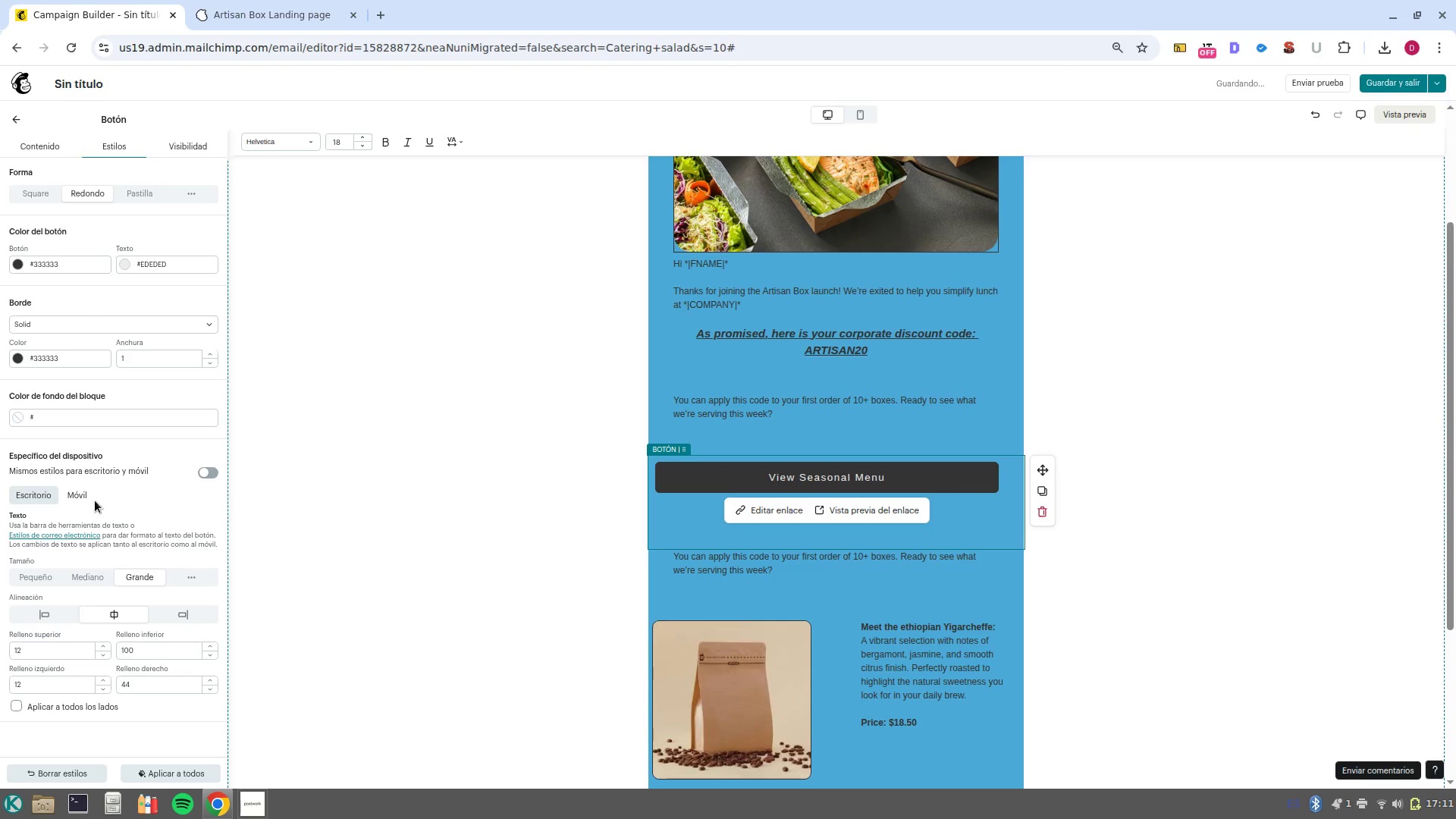 
scroll: coordinate [117, 490], scroll_direction: up, amount: 2.0
 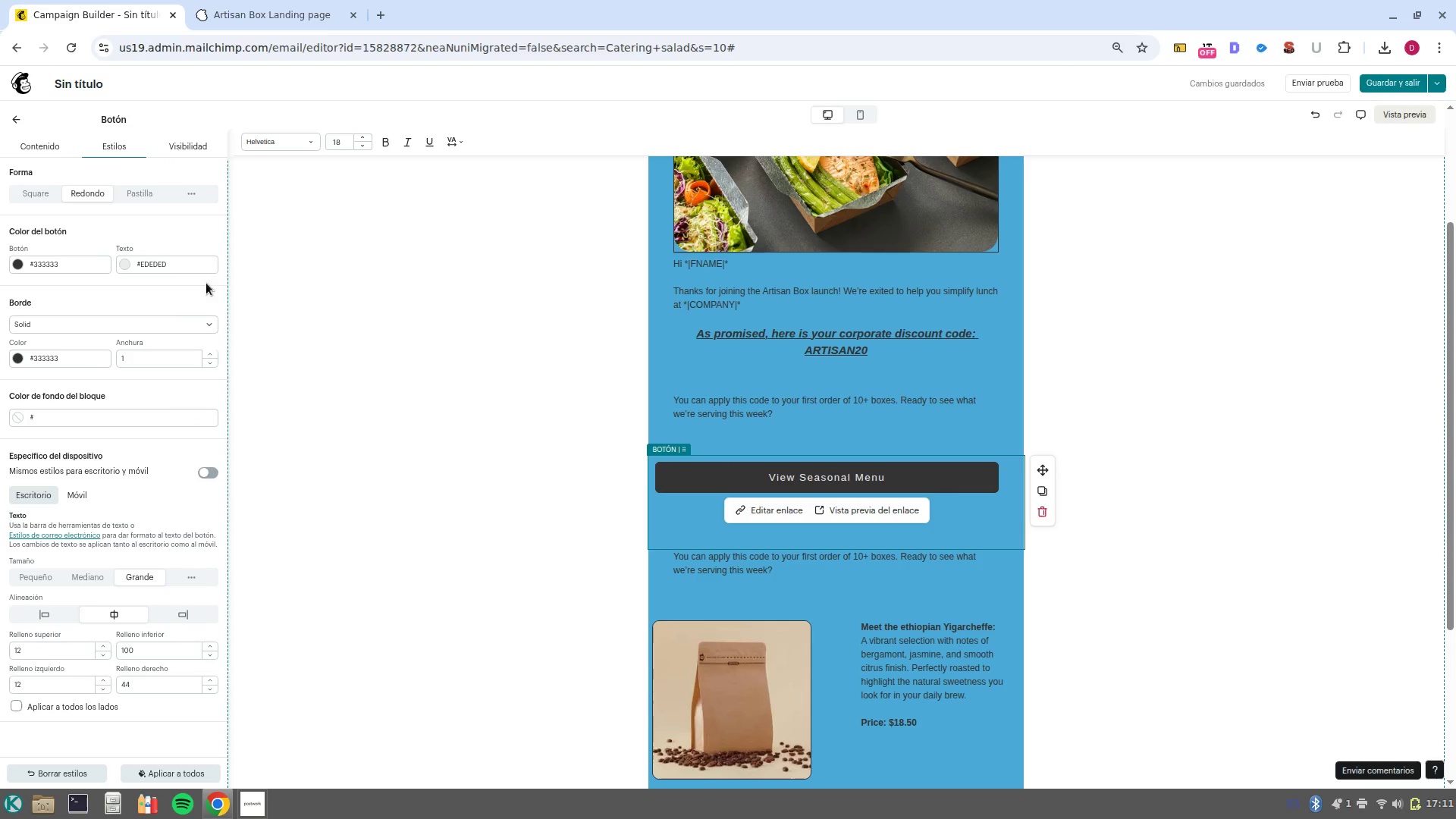 
left_click([50, 142])
 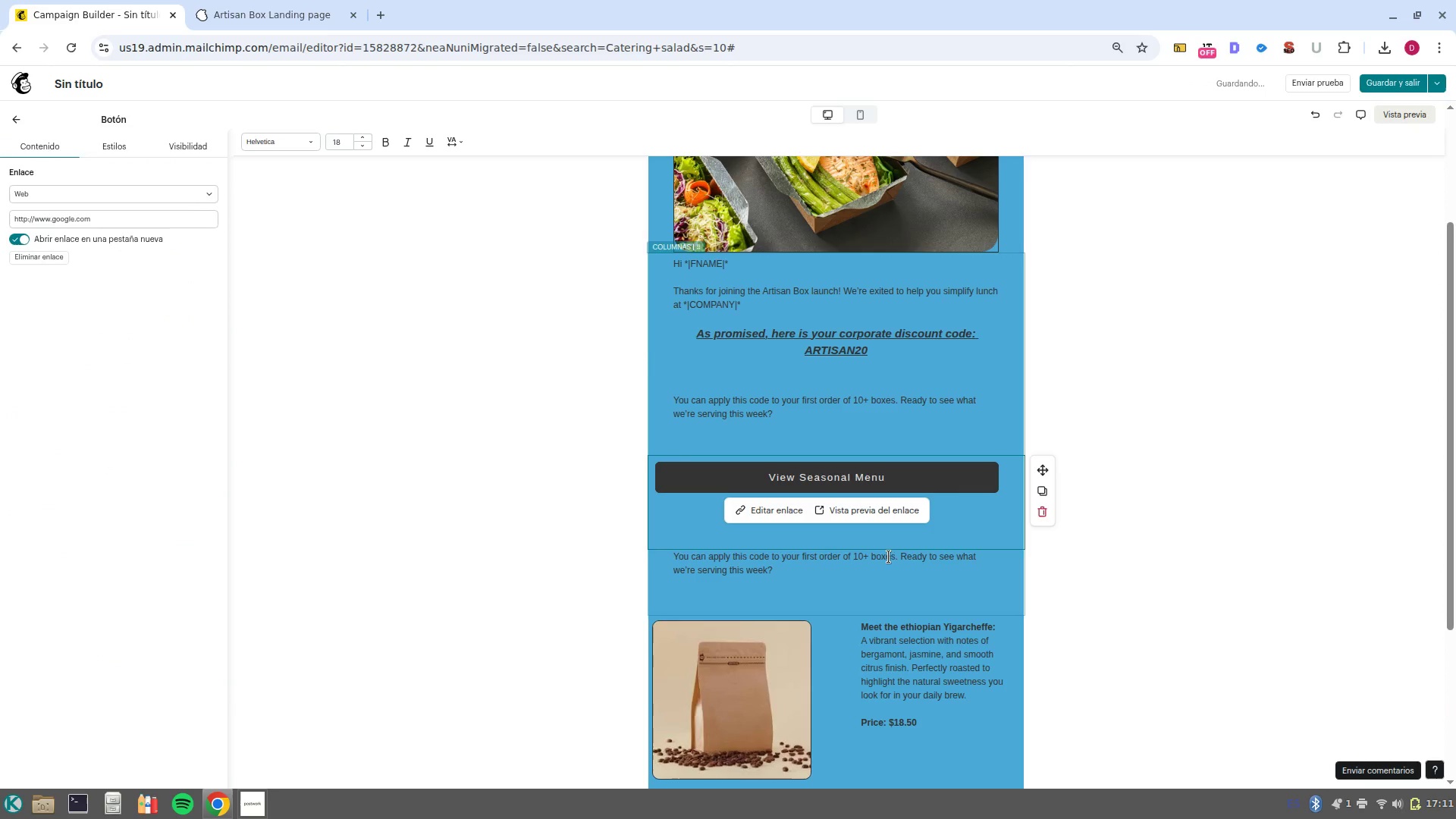 
left_click([888, 569])
 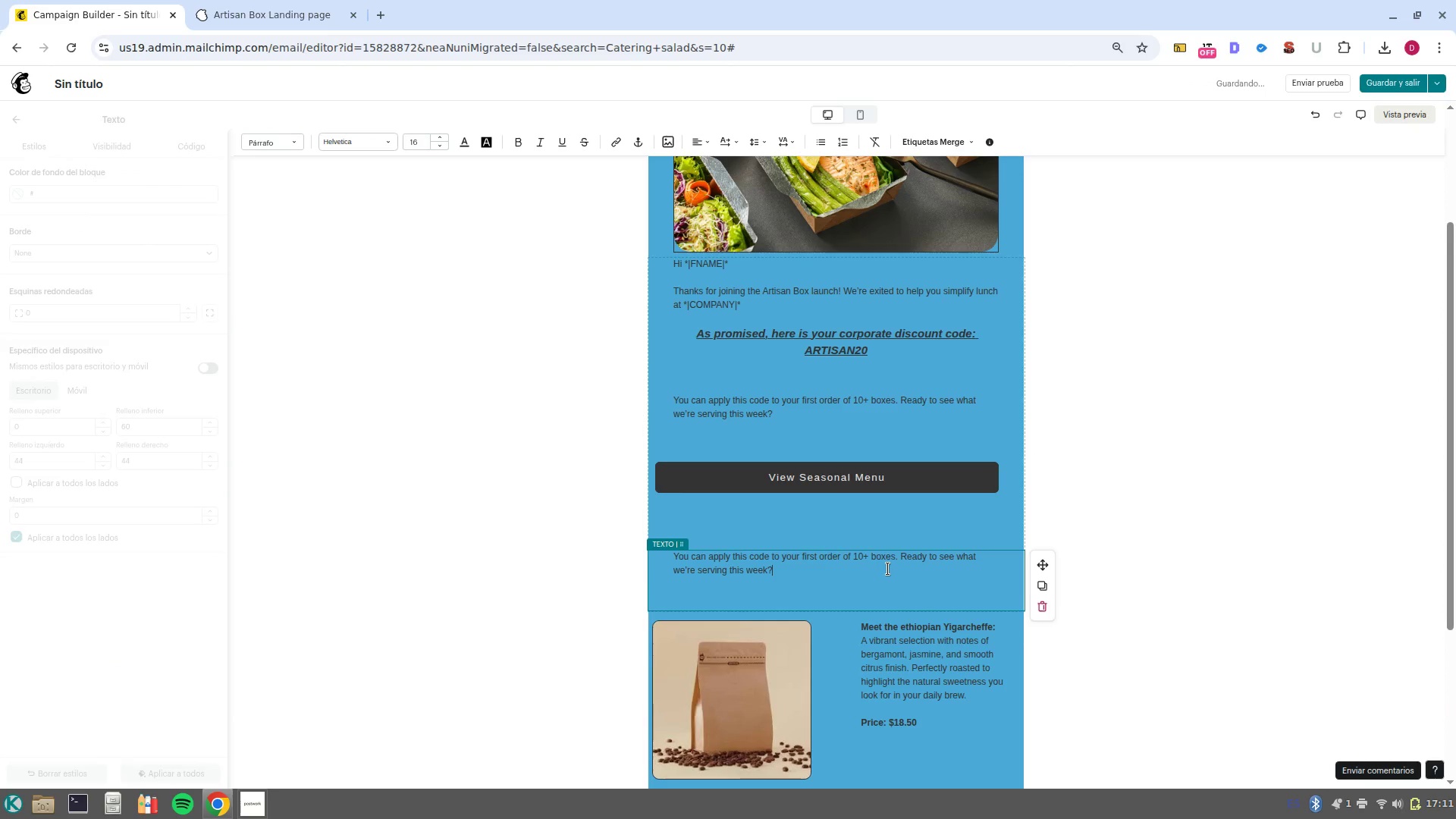 
left_click_drag(start_coordinate=[888, 569], to_coordinate=[605, 526])
 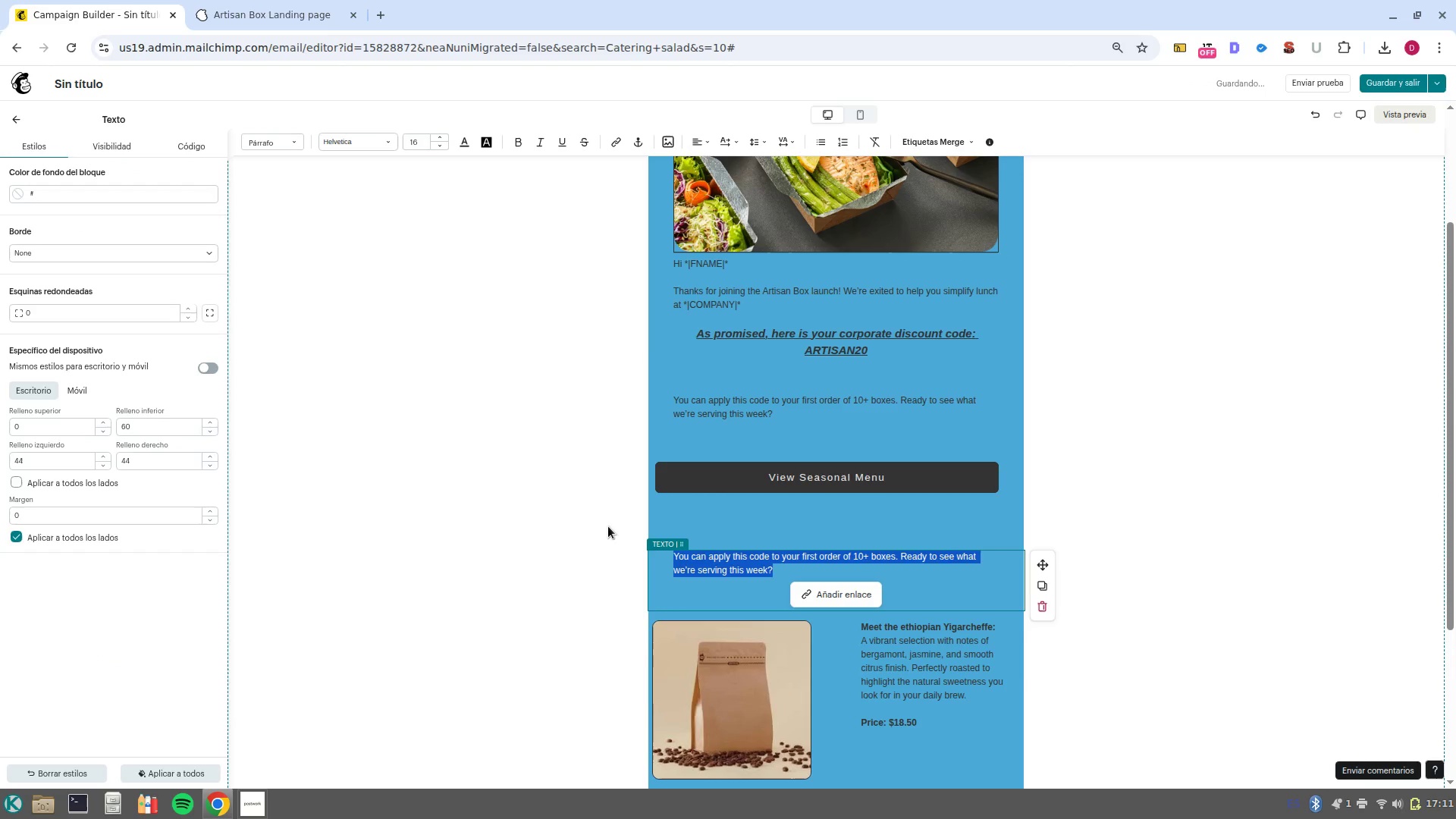 
type(If you have a team meeting or event coming up, just reply to this email and we-ll handle the logistics for you)
 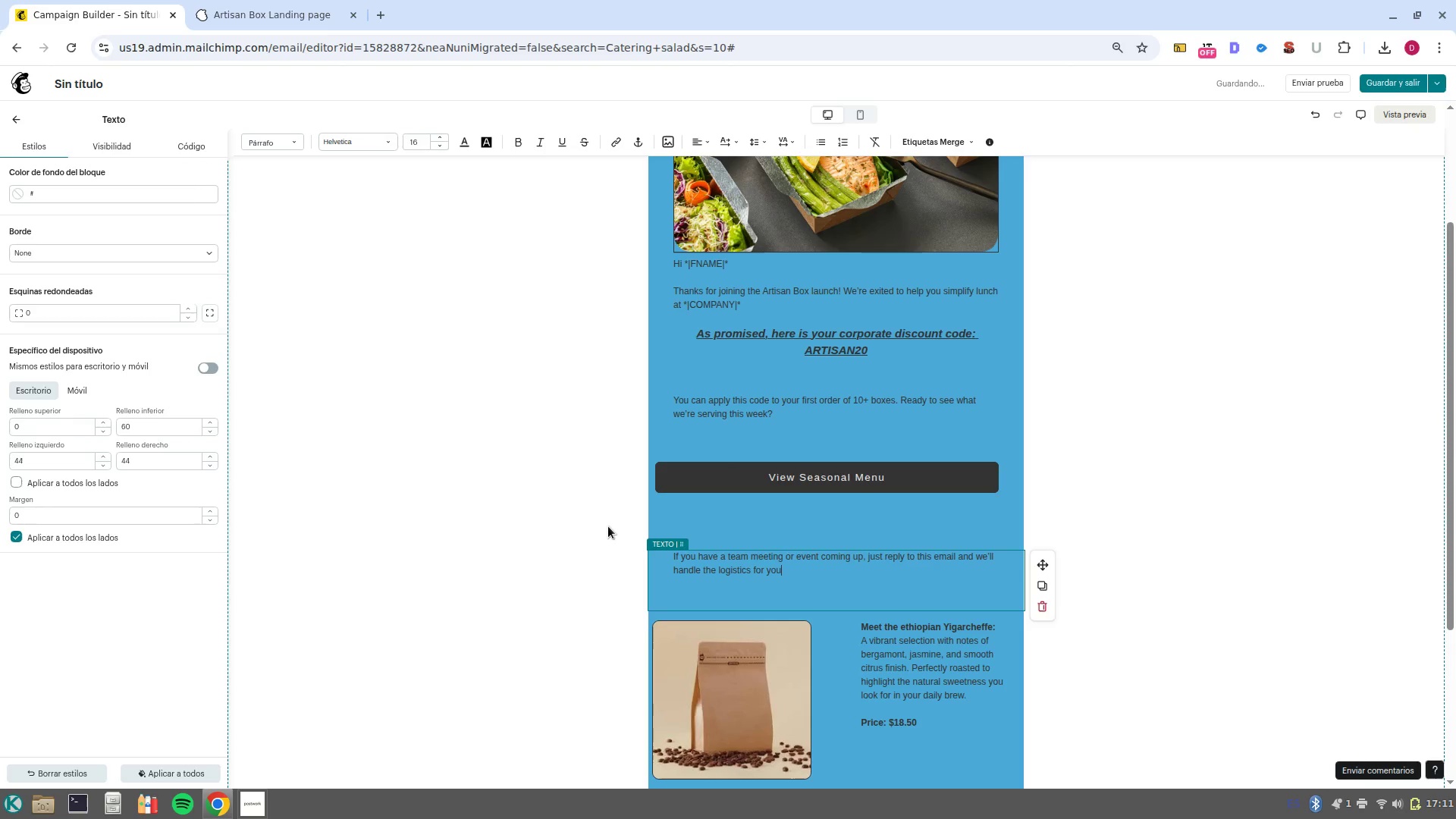 
key(Enter)
 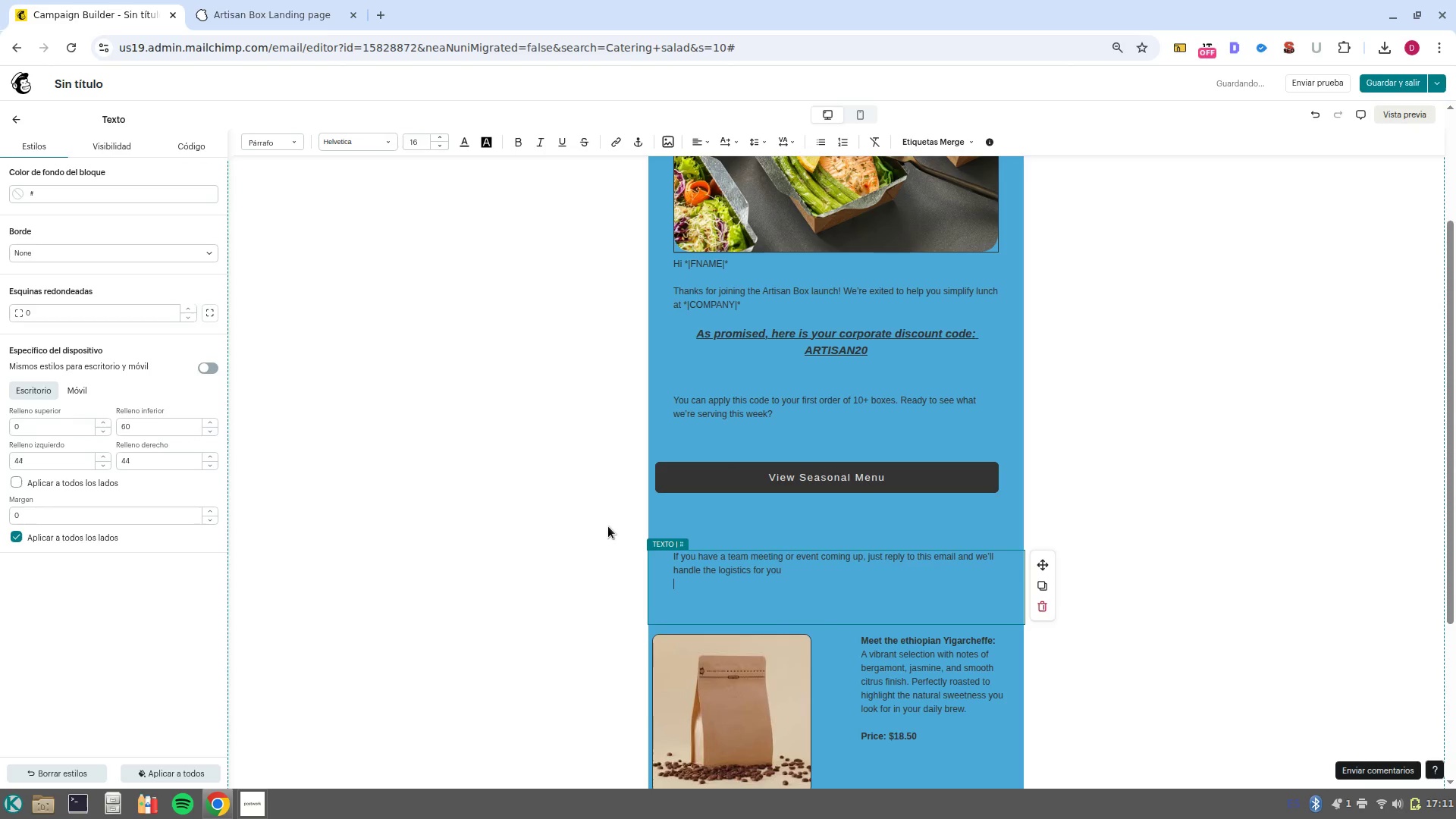 
key(Enter)
 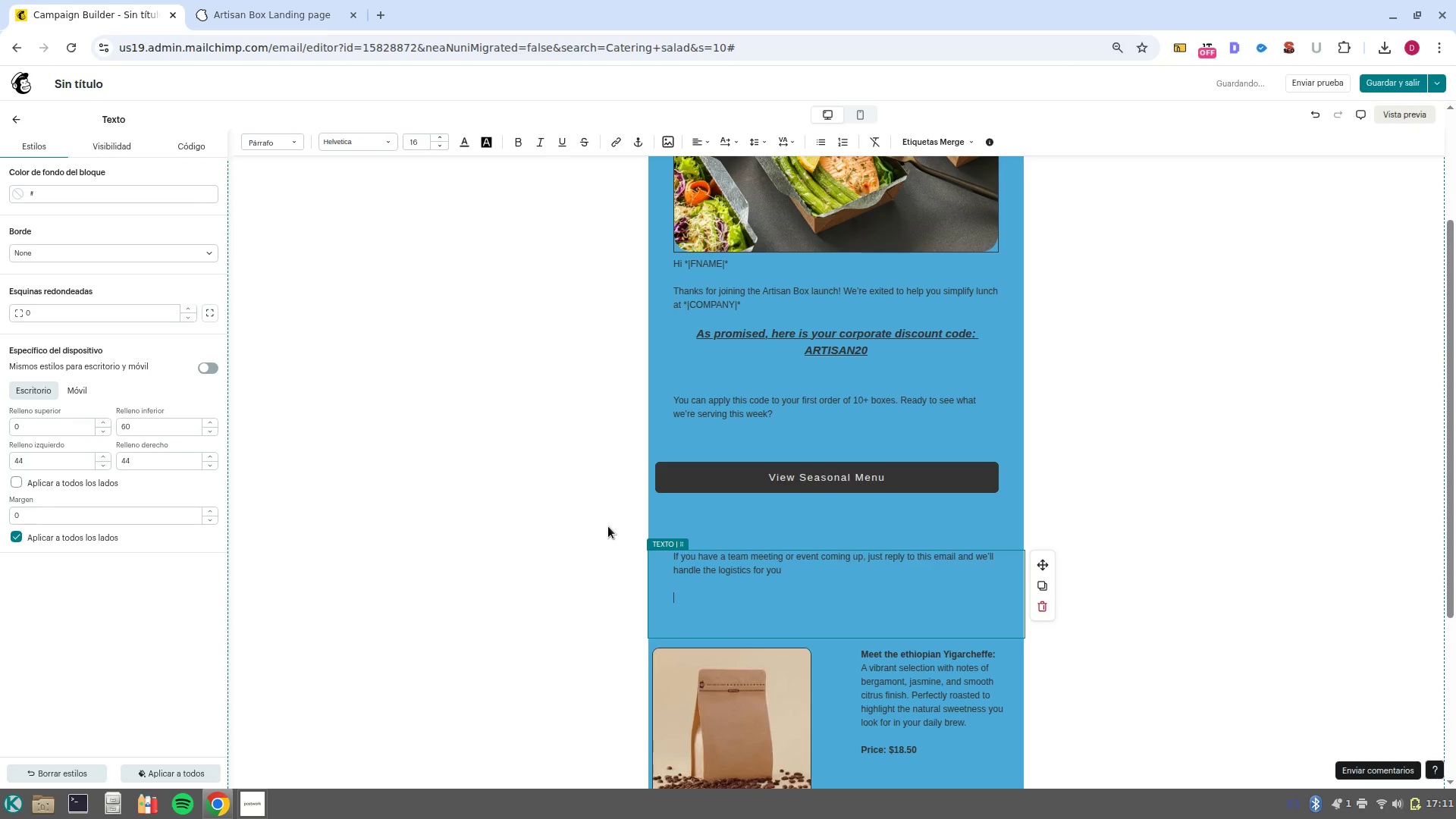 
type(Best<)
key(Backspace)
type(, )
 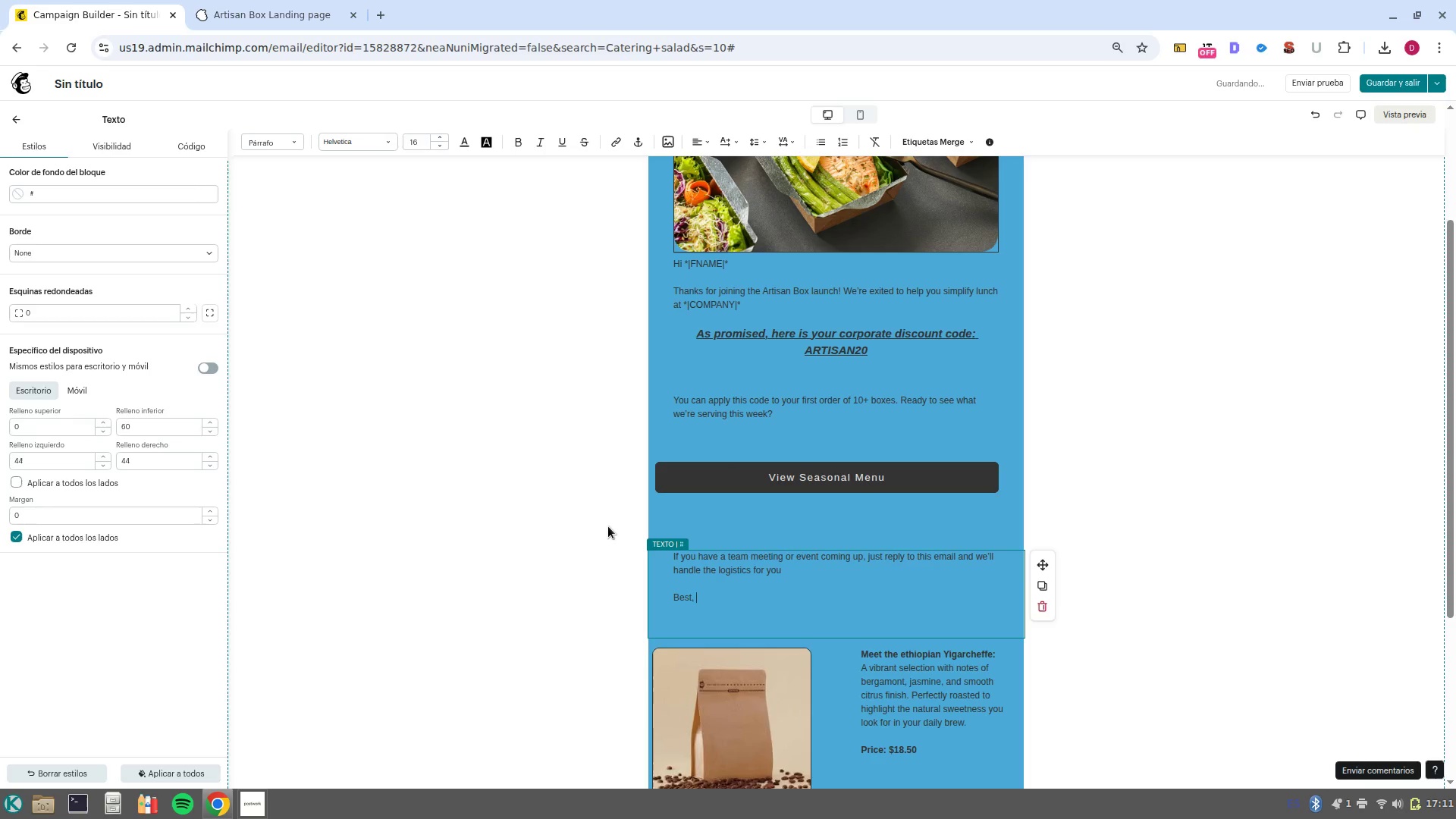 
key(Enter)
 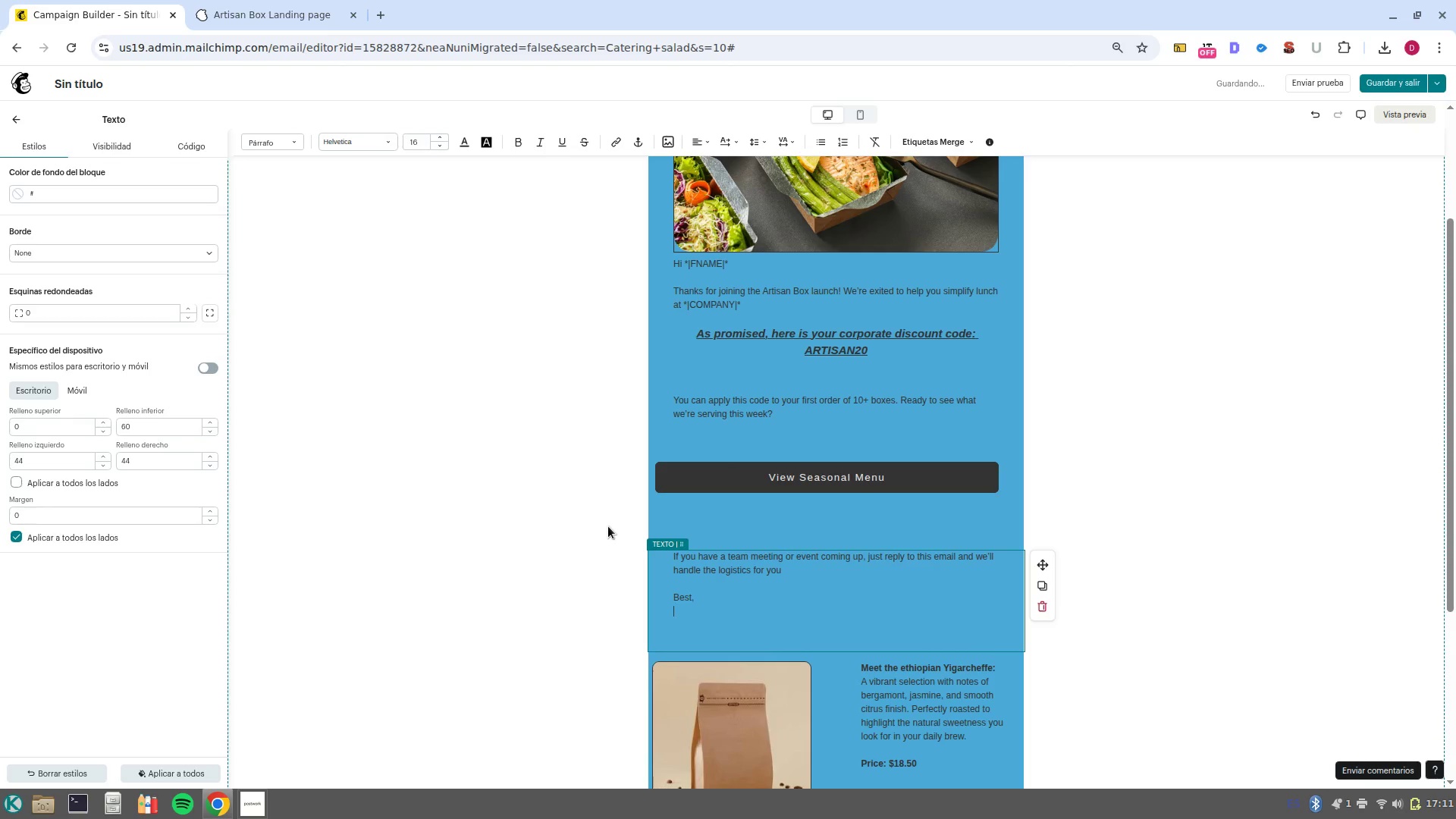 
type(The )
 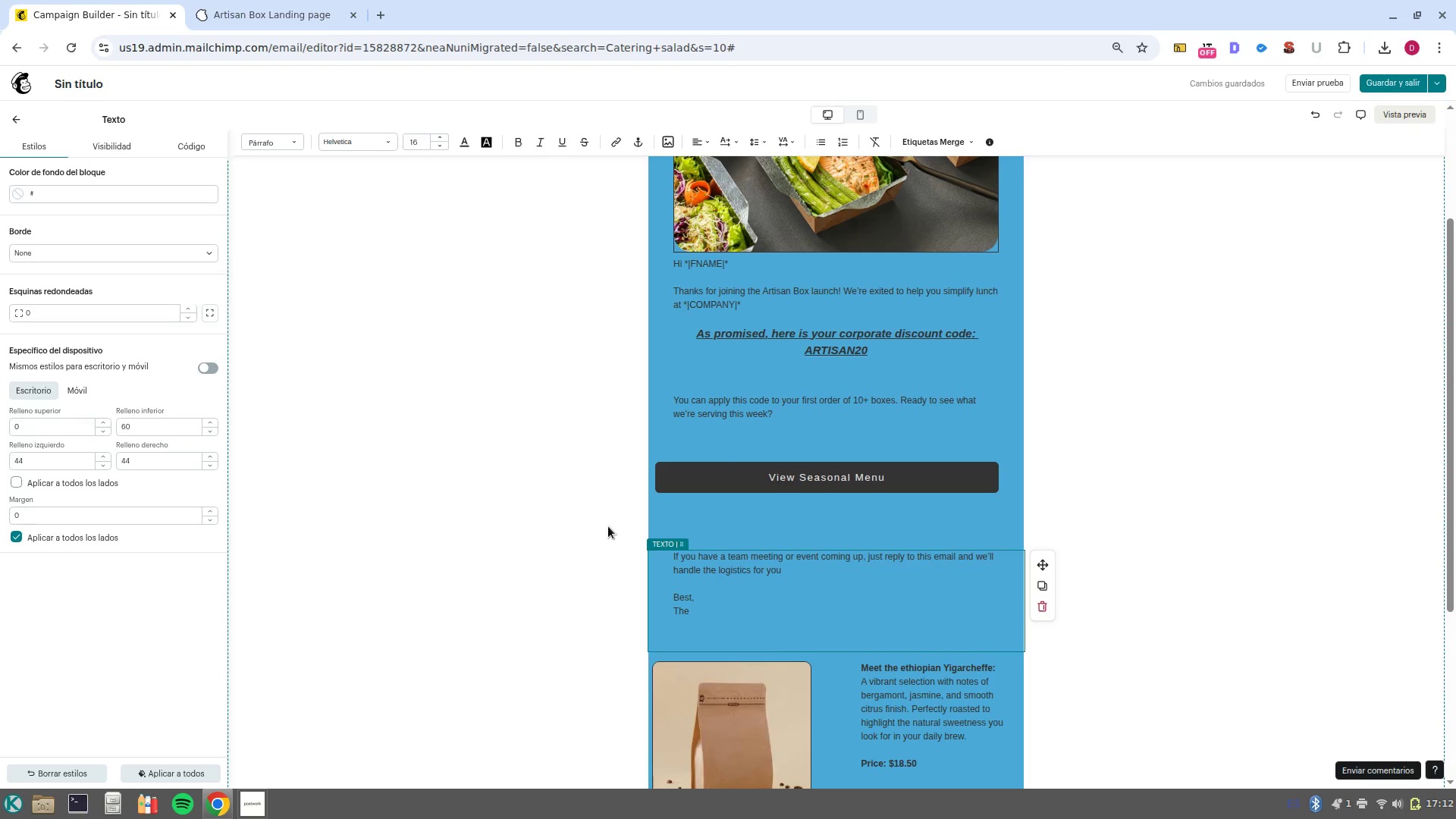 
wait(7.56)
 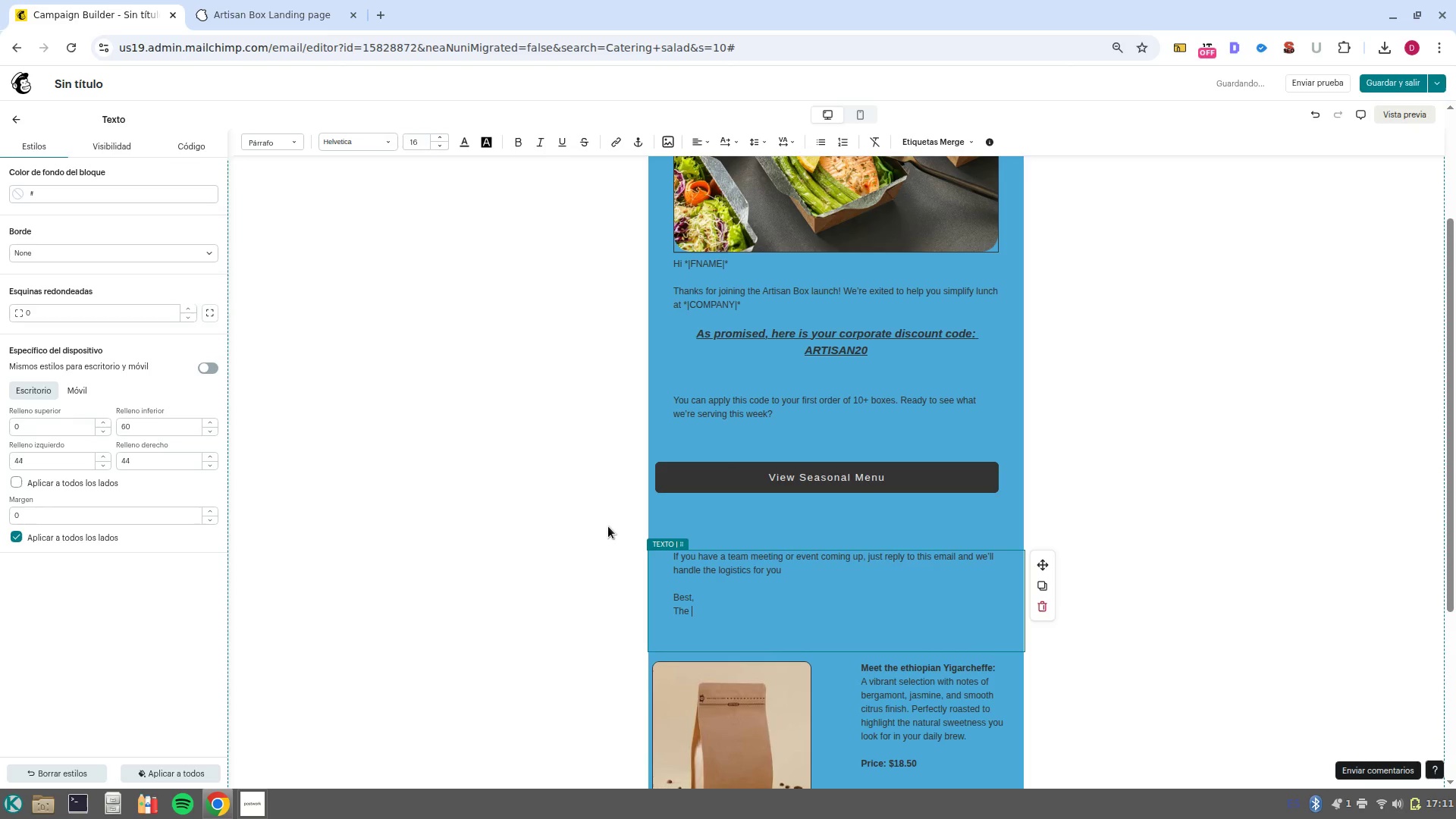 
type(vi)
key(Backspace)
key(Backspace)
type(Vibrant,)
key(Backspace)
type( Platr )
key(Backspace)
key(Backspace)
type(e t)
key(Backspace)
type(TEAm)
key(Backspace)
key(Backspace)
key(Backspace)
key(Backspace)
type(Team)
 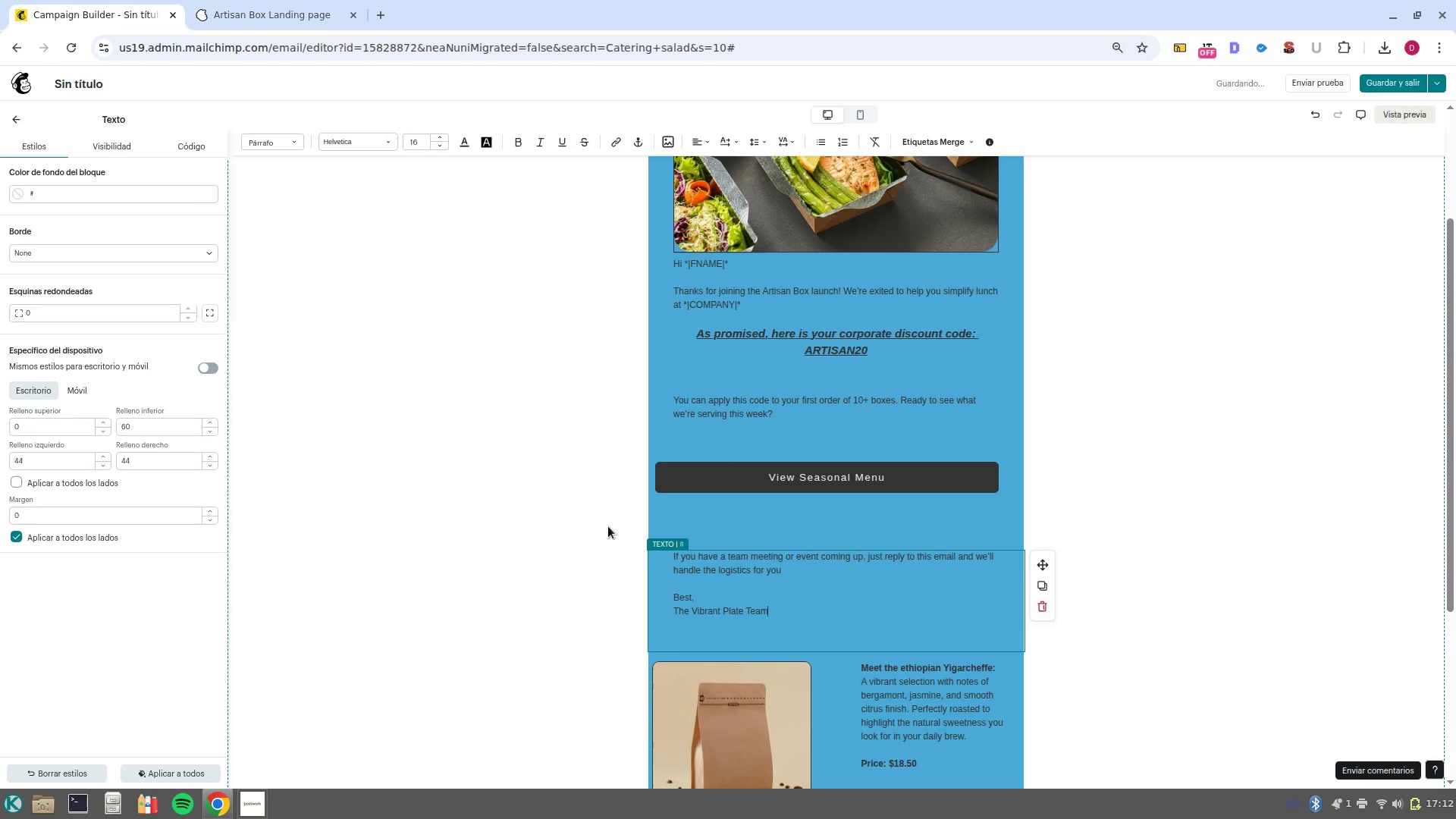 
left_click_drag(start_coordinate=[782, 614], to_coordinate=[657, 590])
 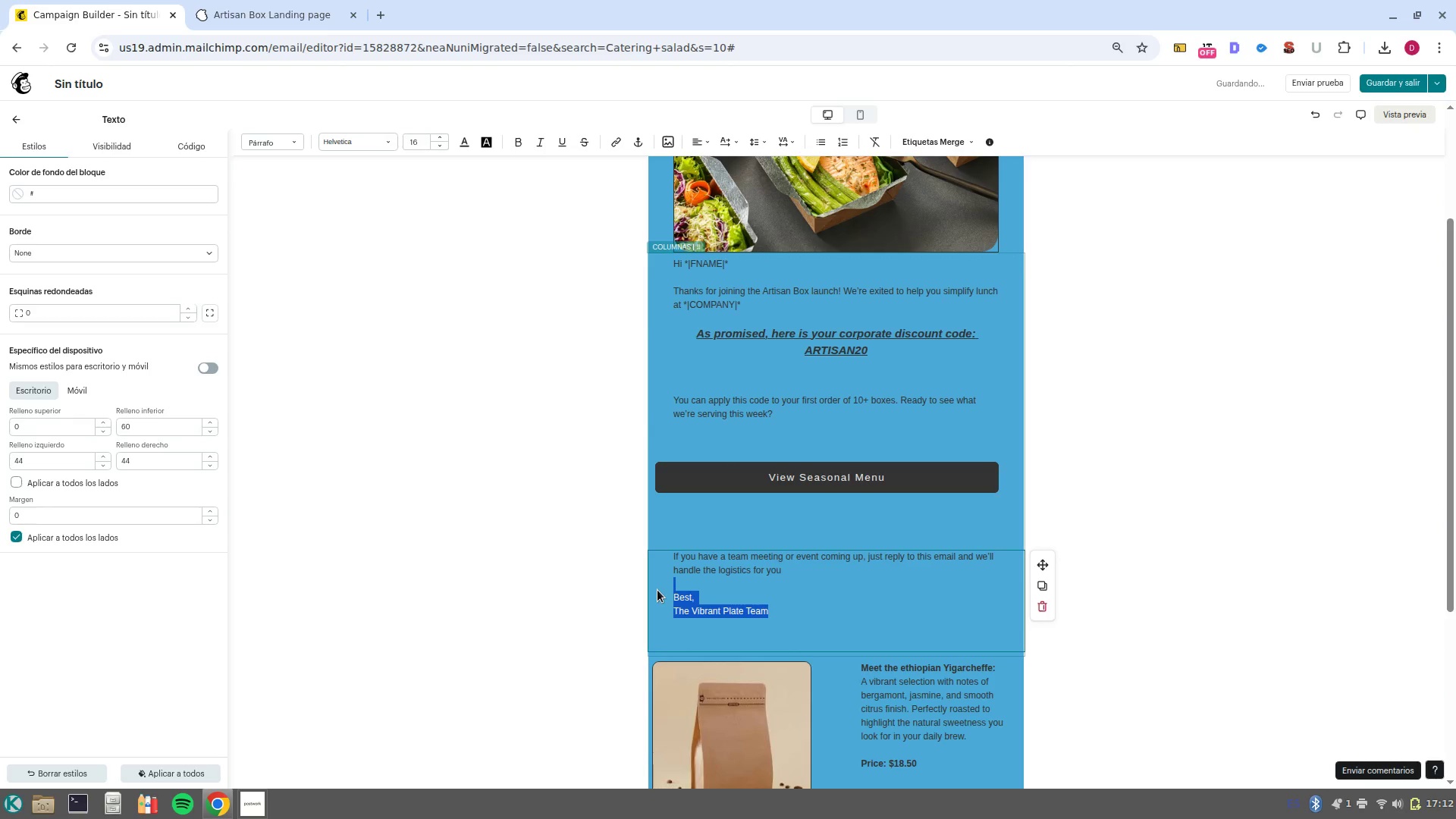 
key(Control+B)
 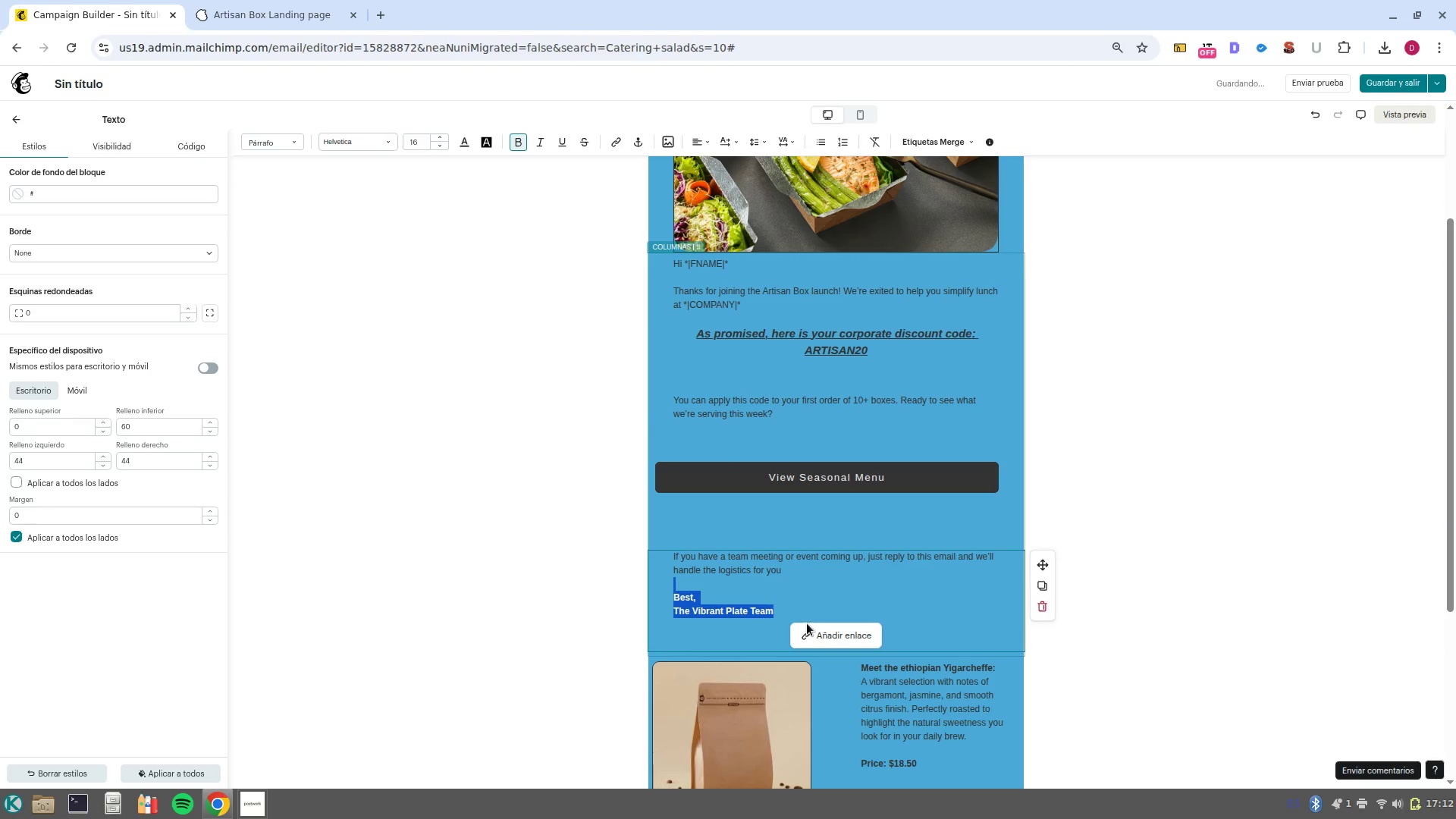 
left_click([800, 608])
 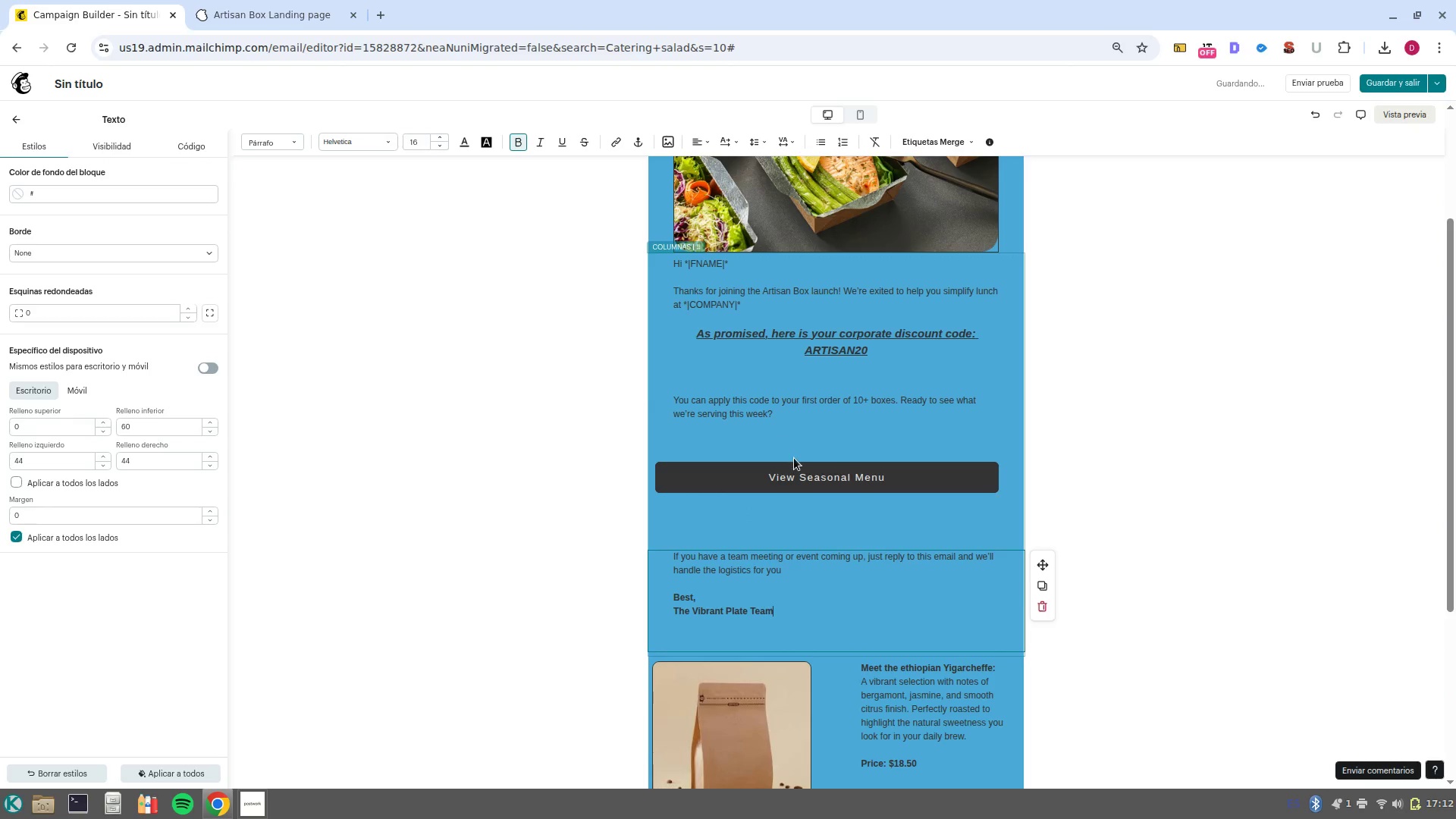 
left_click([785, 589])
 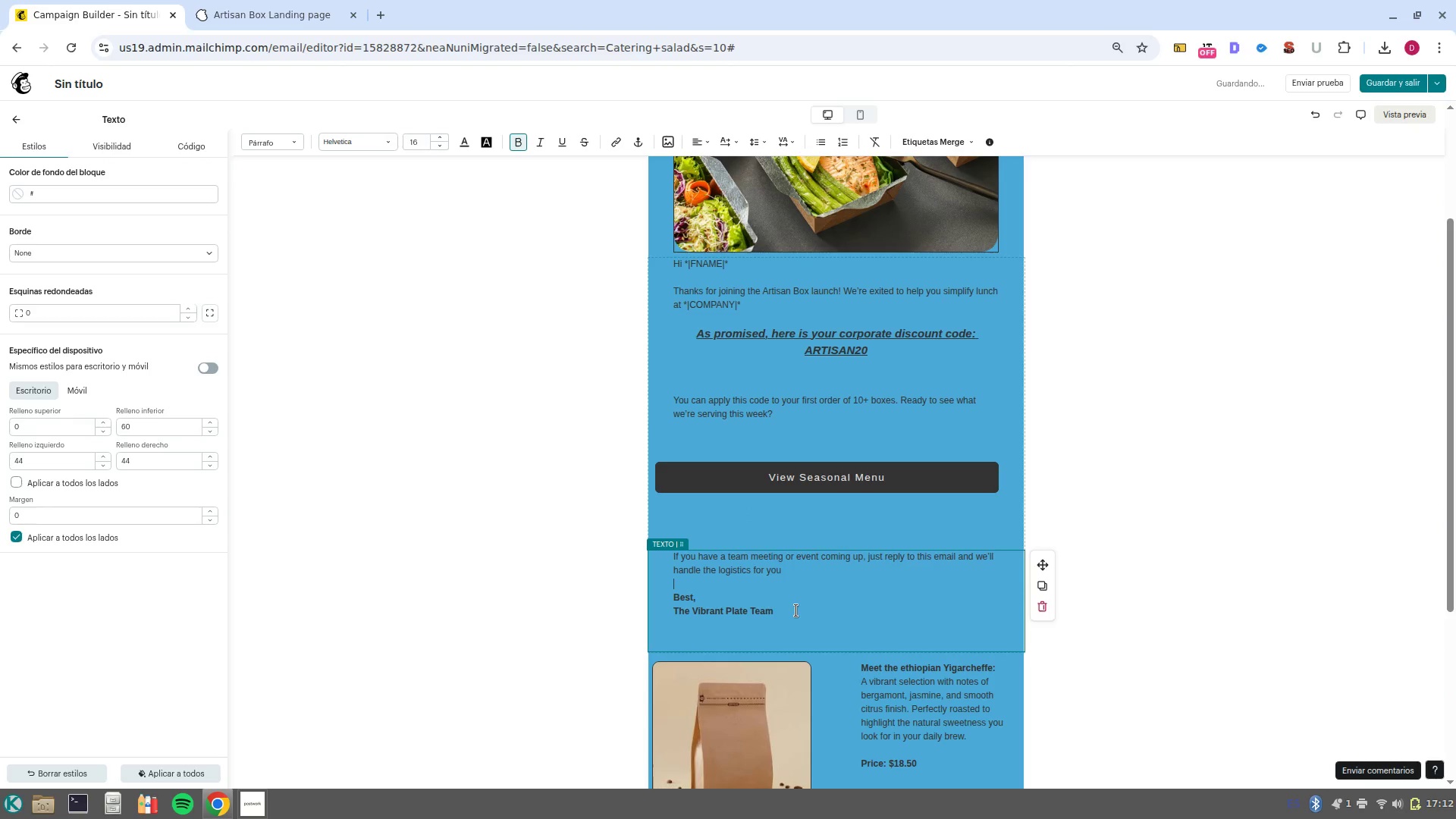 
left_click_drag(start_coordinate=[796, 610], to_coordinate=[664, 548])
 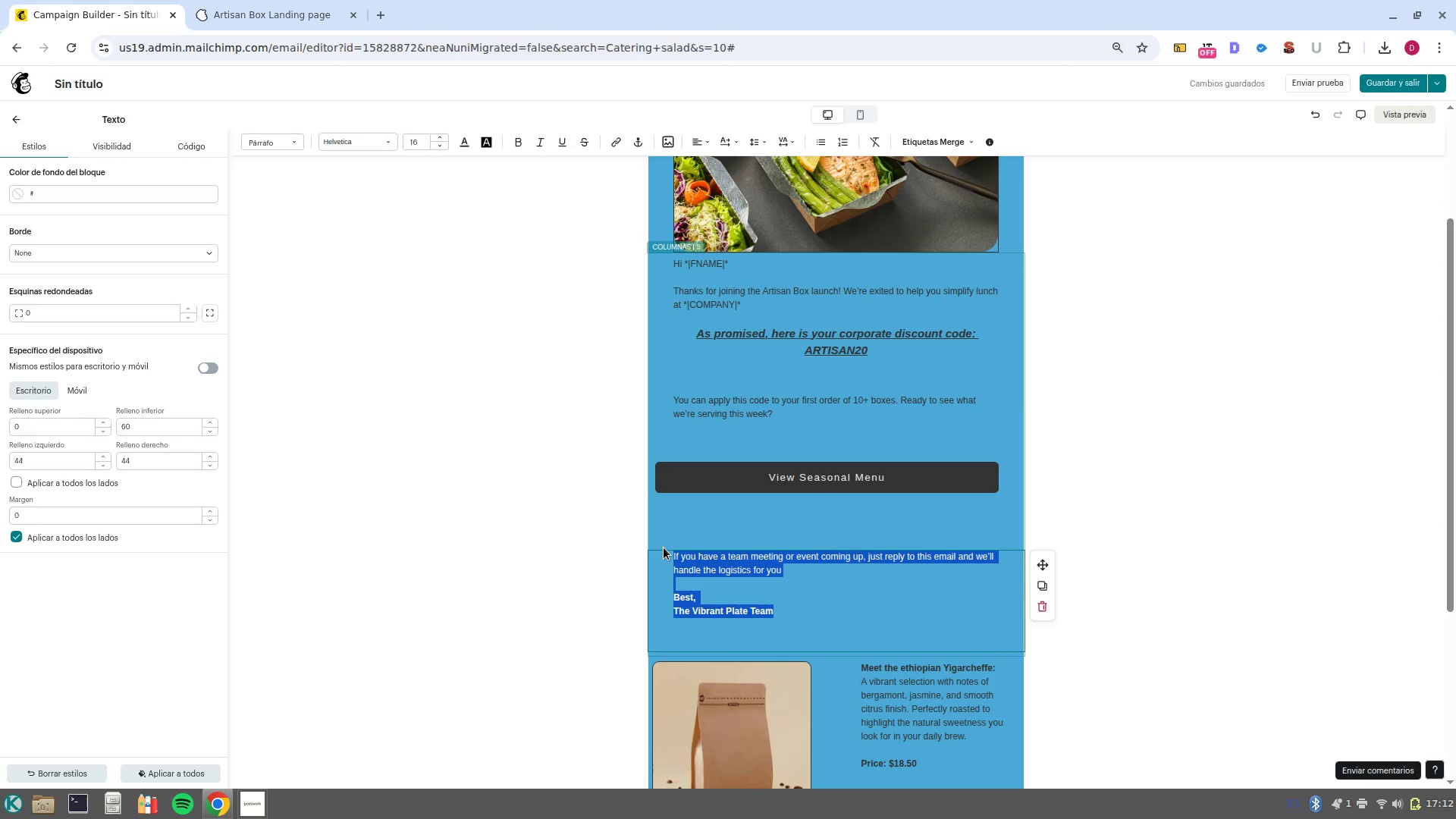 
key(Control+B)
 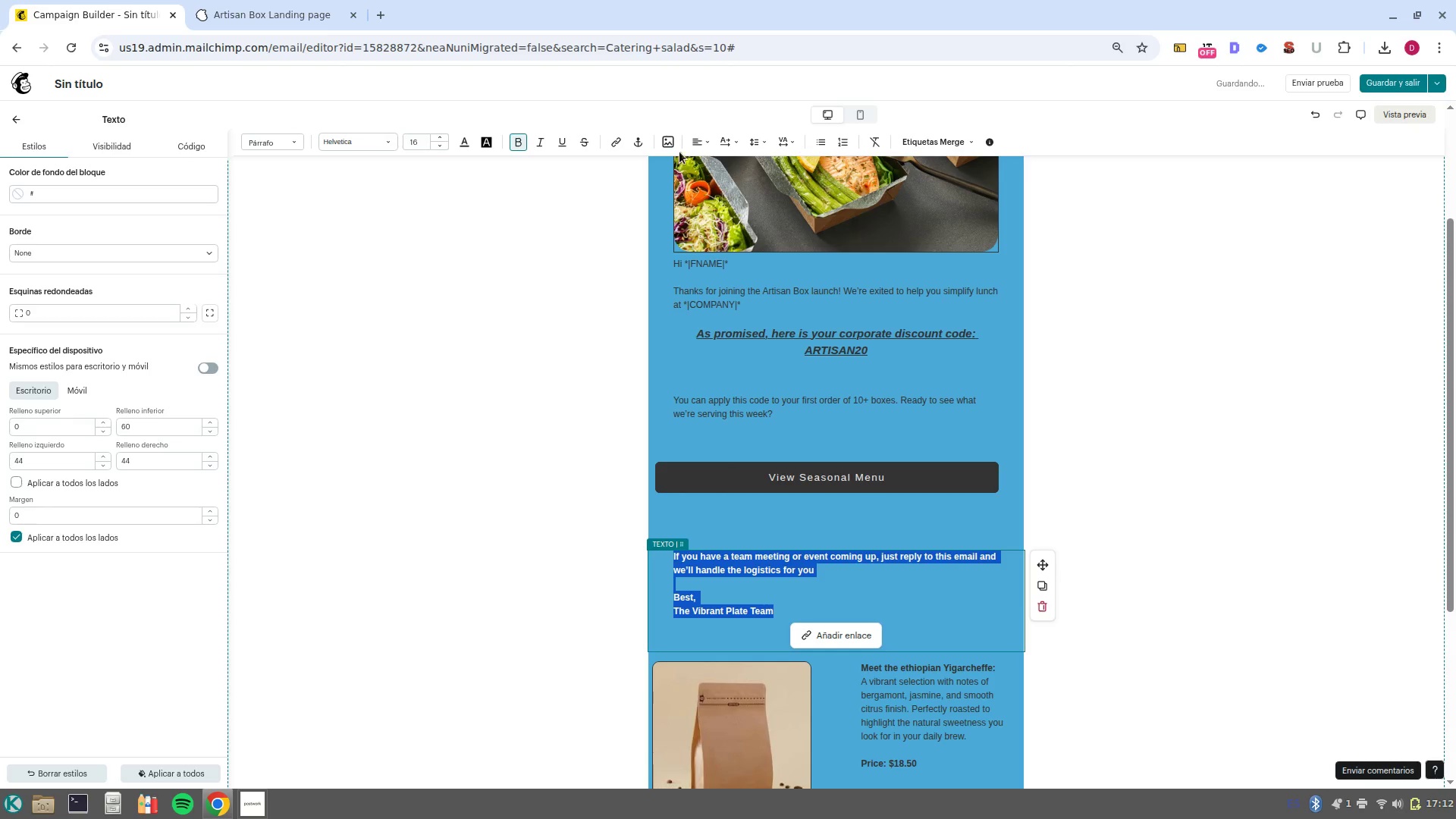 
left_click([699, 145])
 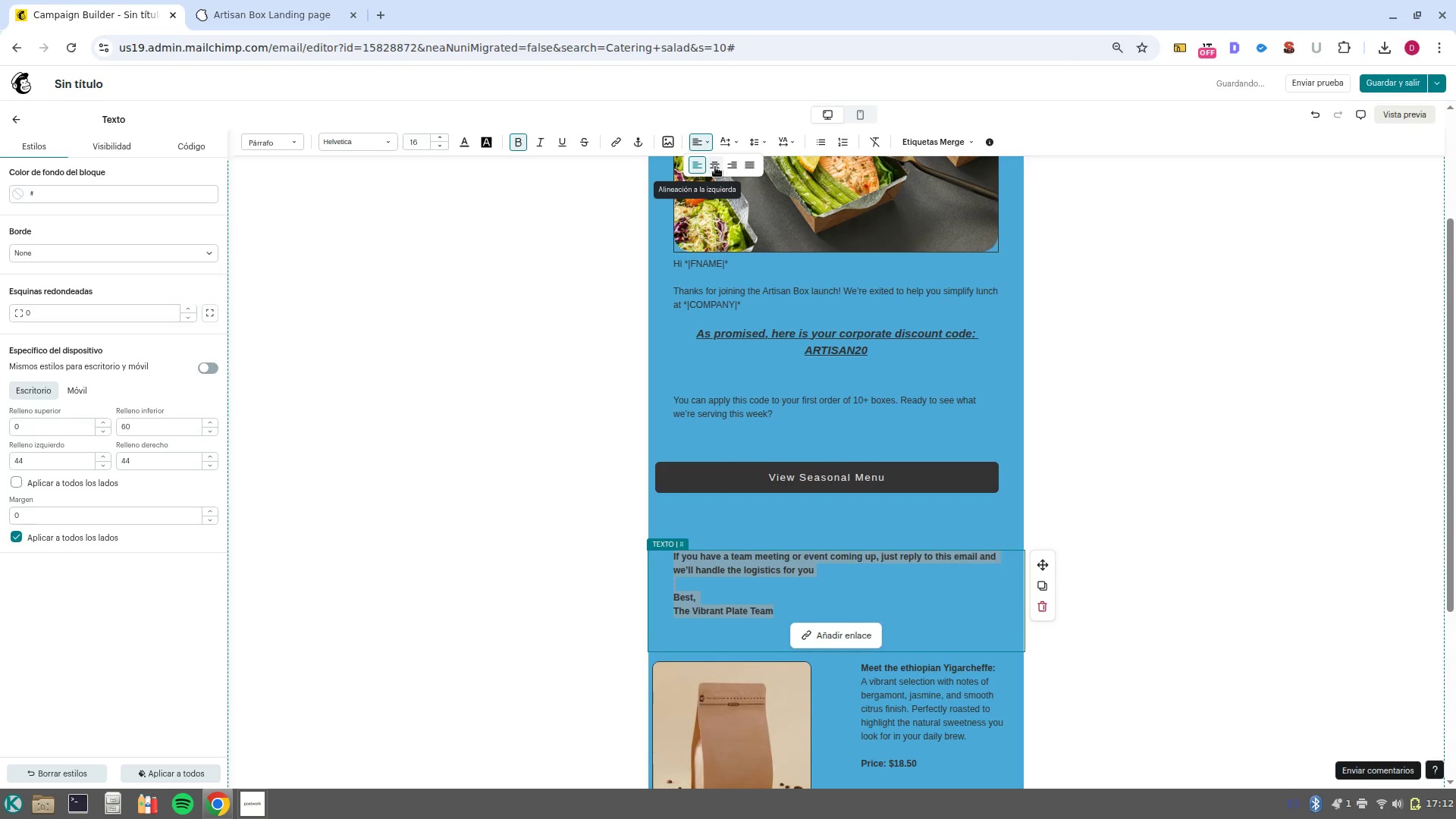 
left_click([715, 167])
 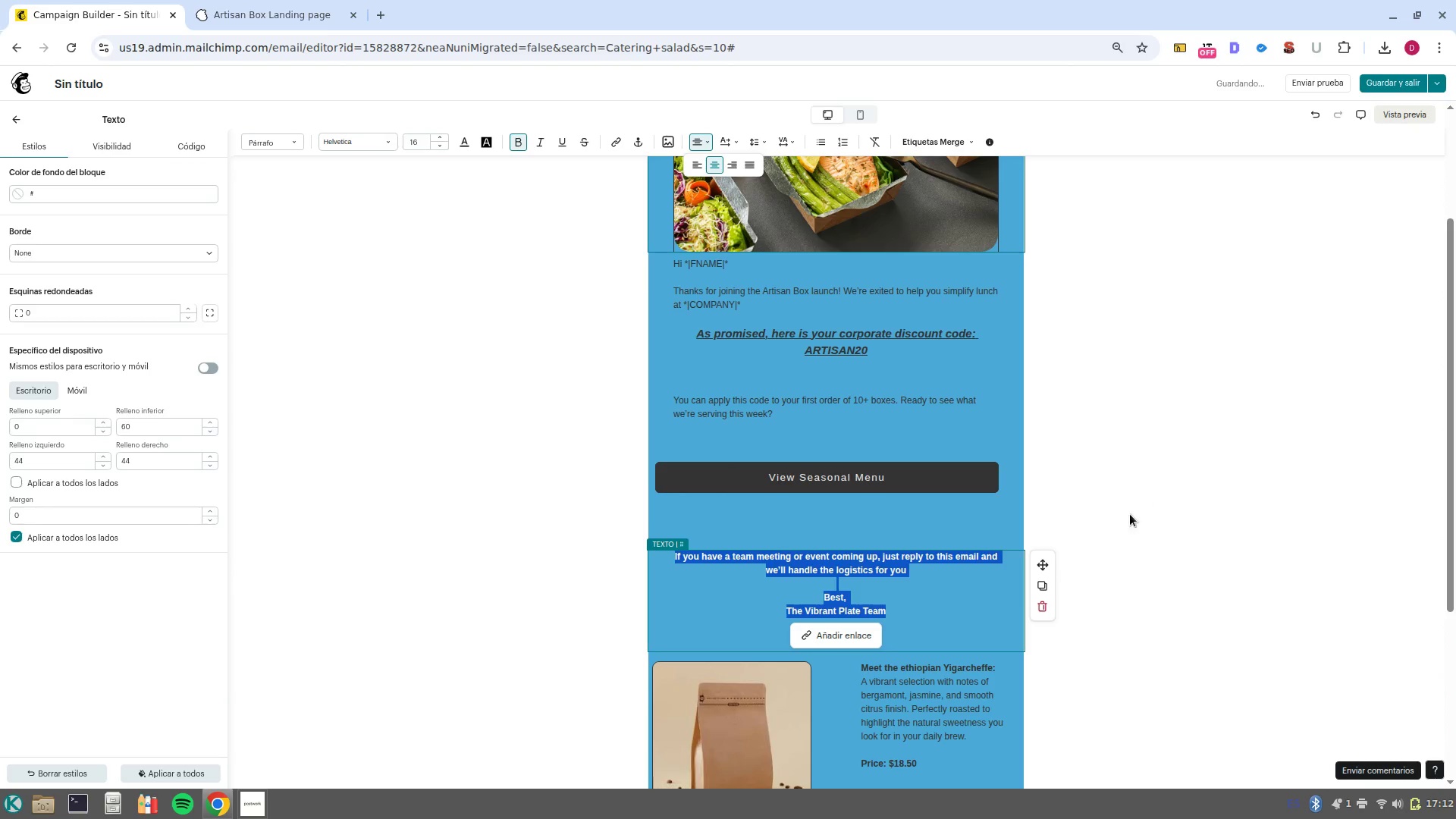 
left_click([1141, 541])
 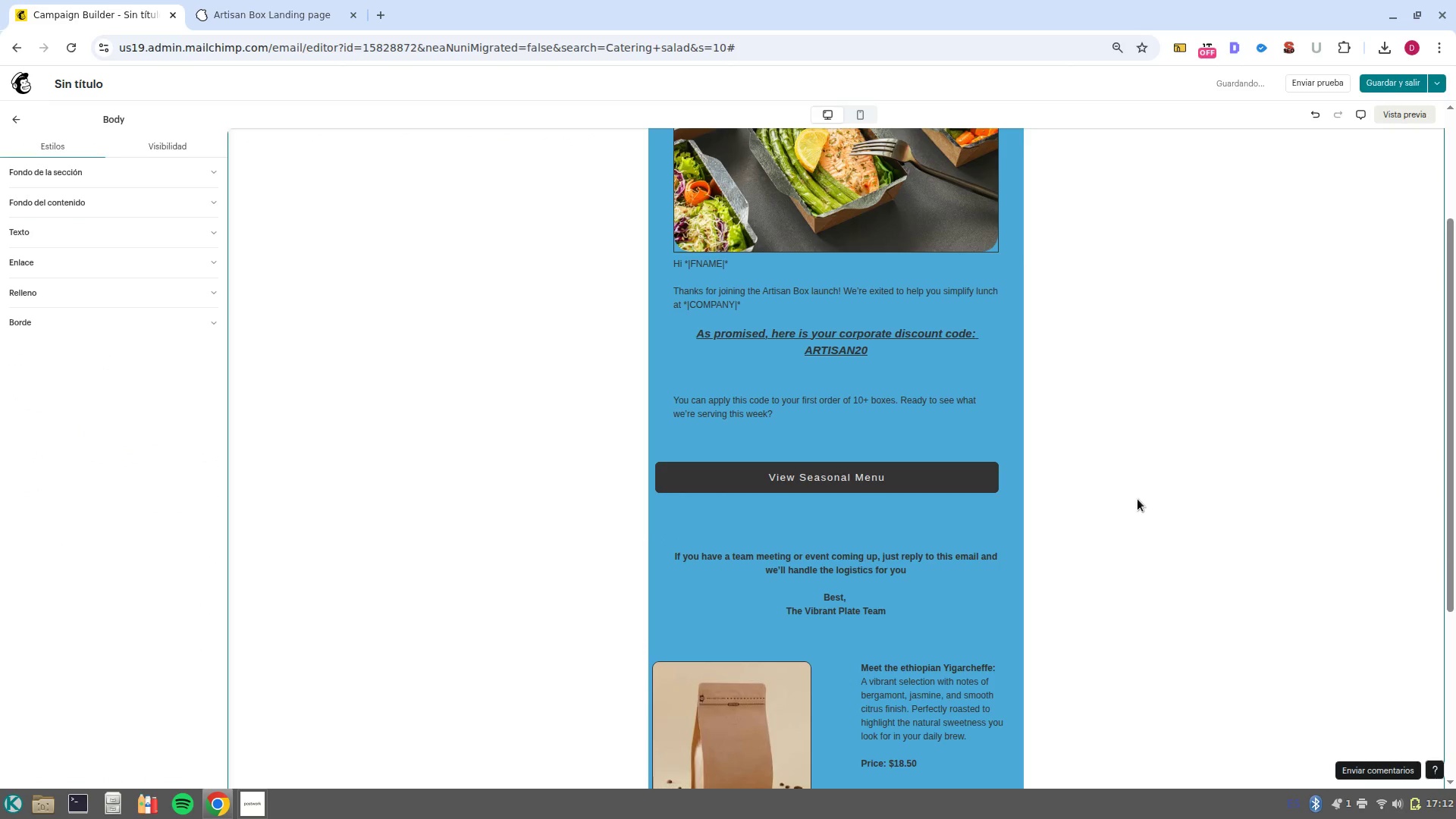 
scroll: coordinate [943, 503], scroll_direction: up, amount: 2.0
 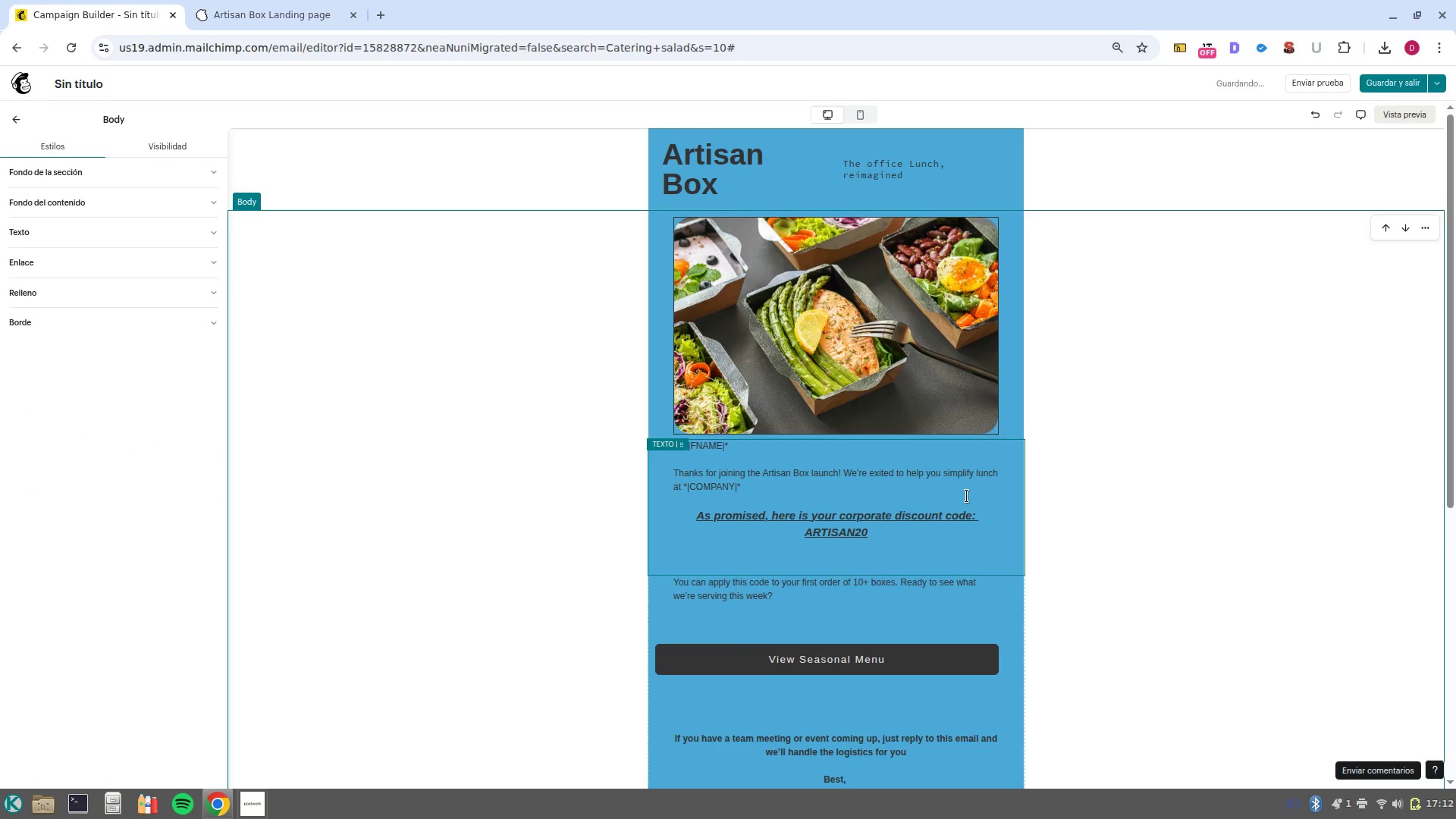 
scroll: coordinate [967, 496], scroll_direction: down, amount: 1.0
 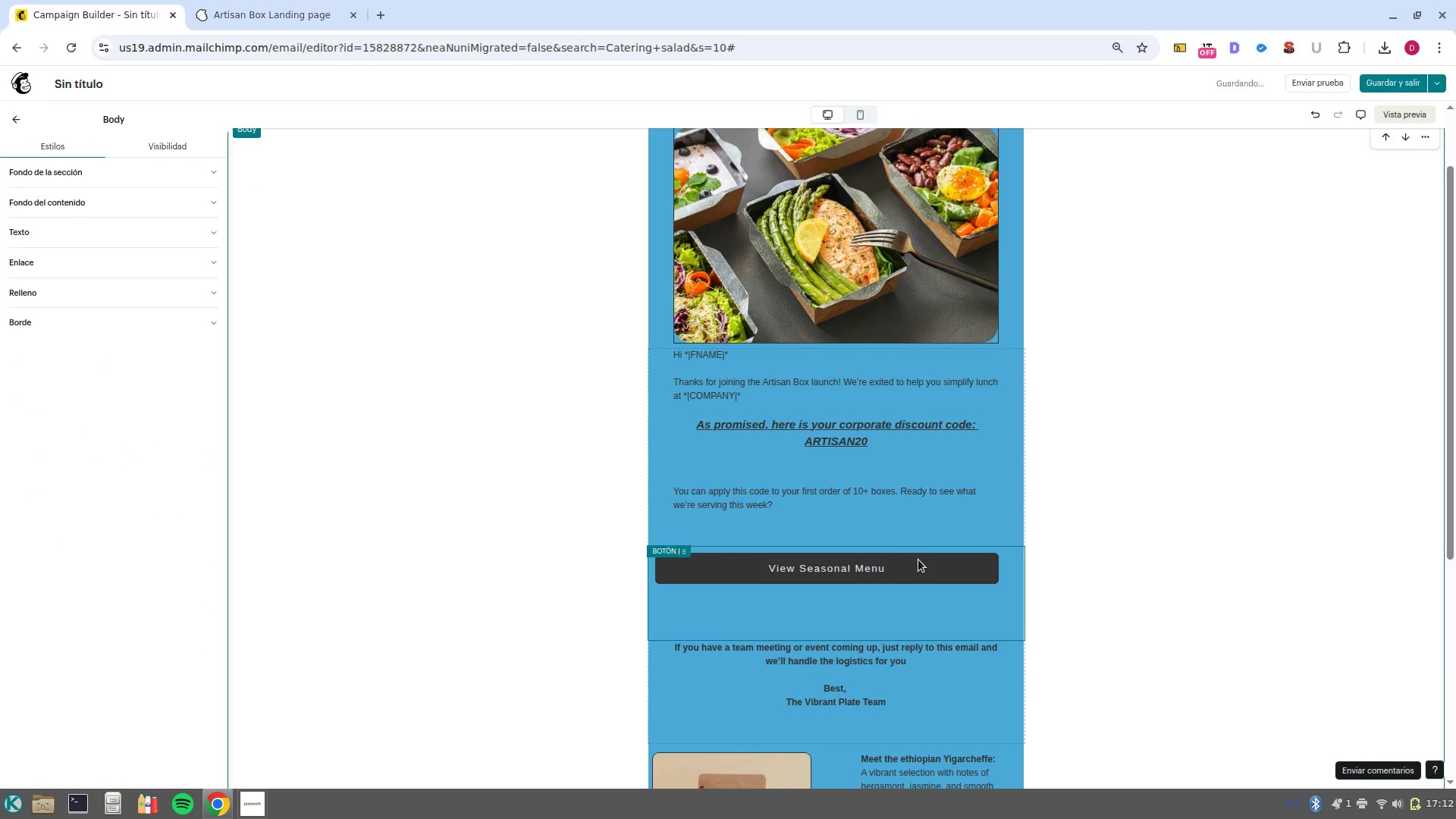 
left_click([919, 561])
 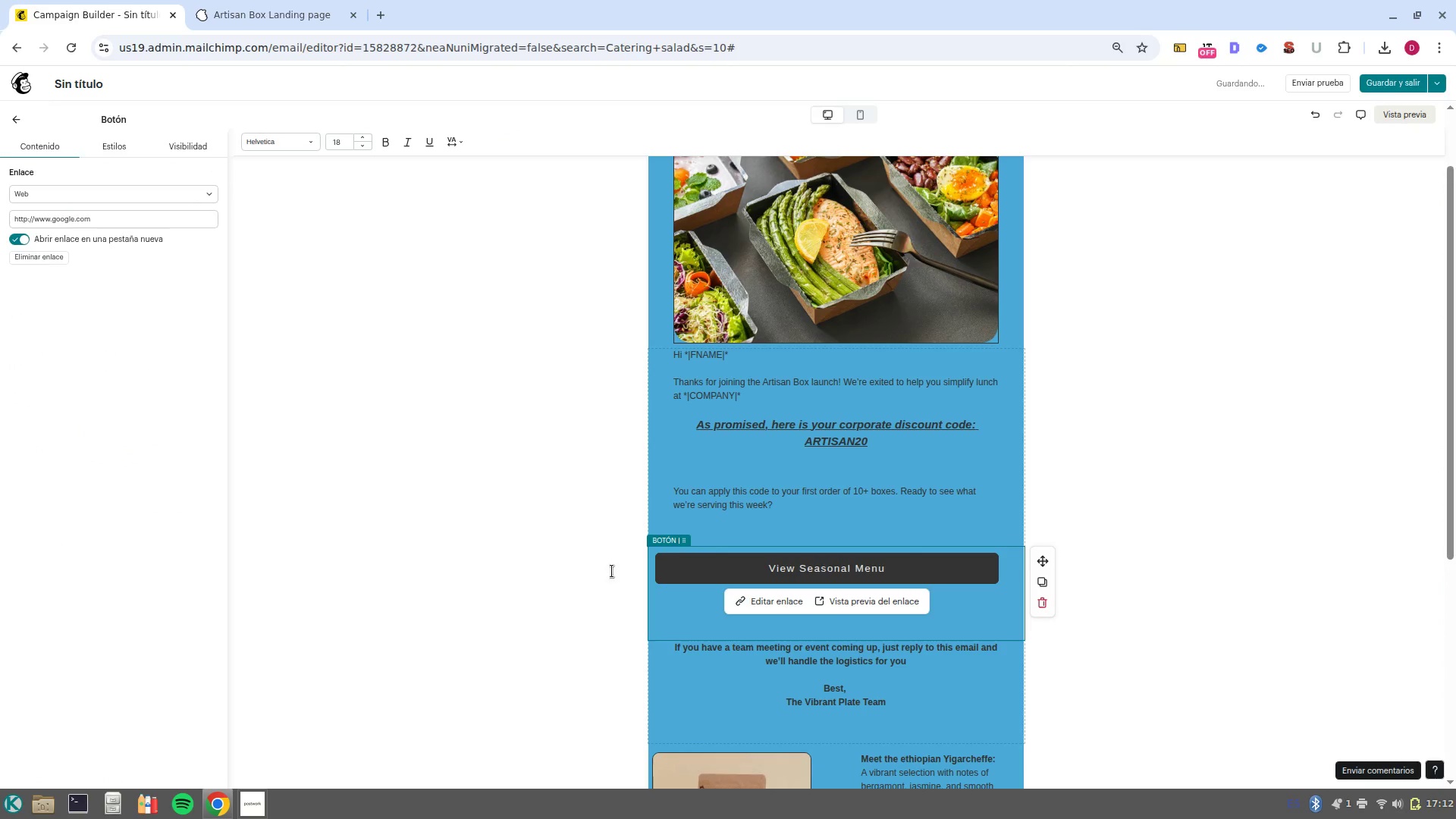 
scroll: coordinate [962, 492], scroll_direction: down, amount: 4.0
 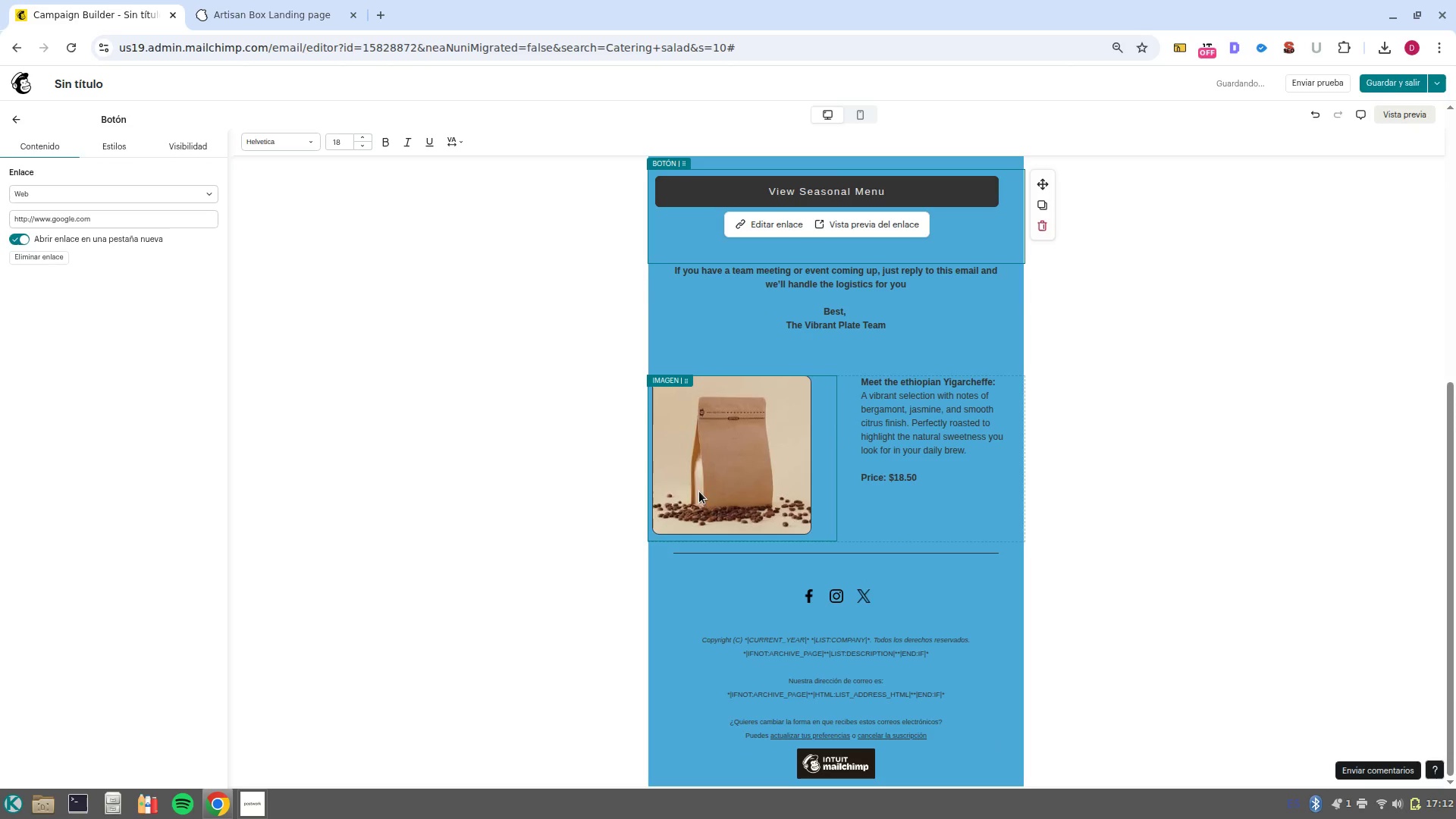 
left_click([699, 491])
 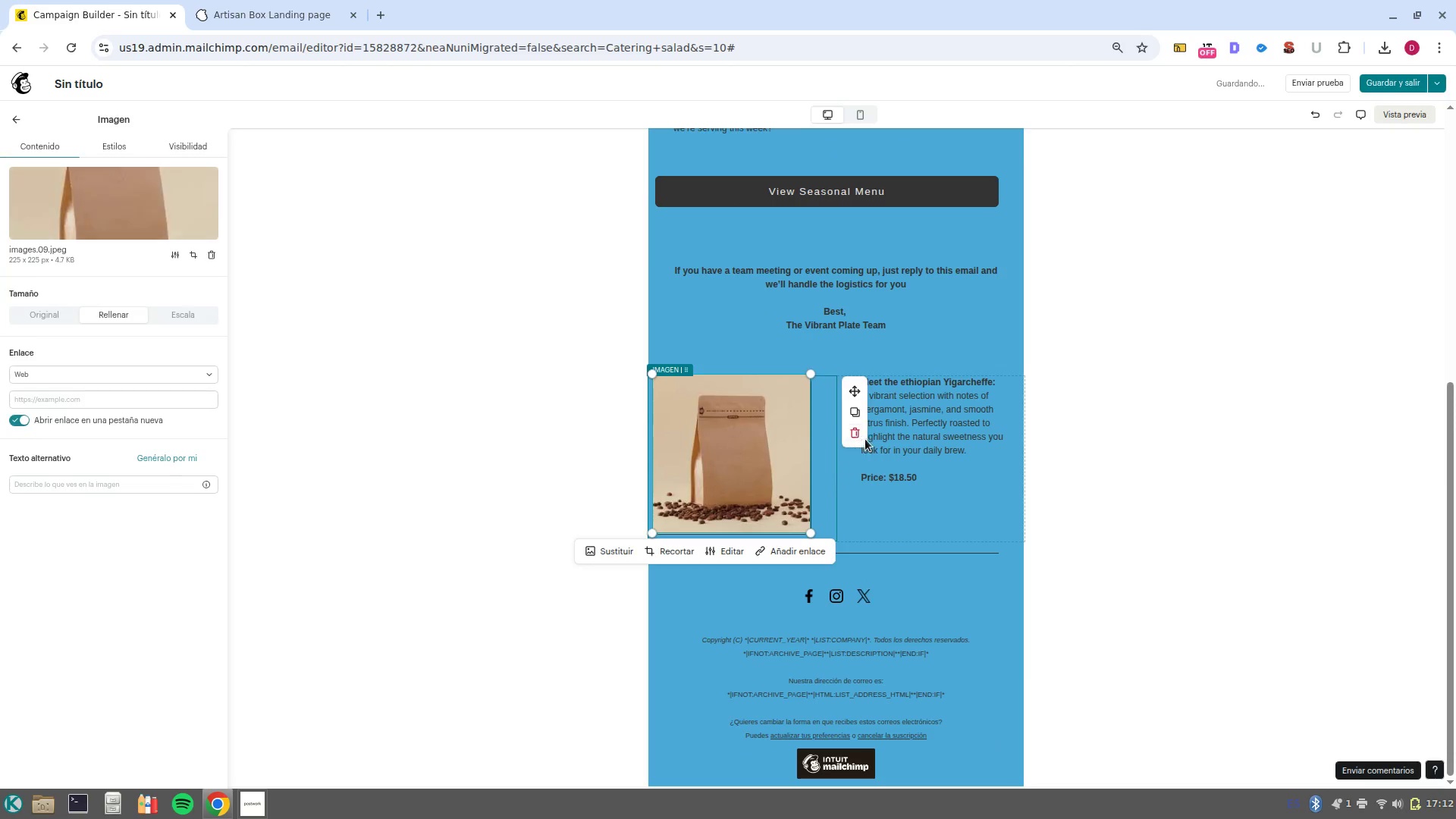 
left_click([860, 442])
 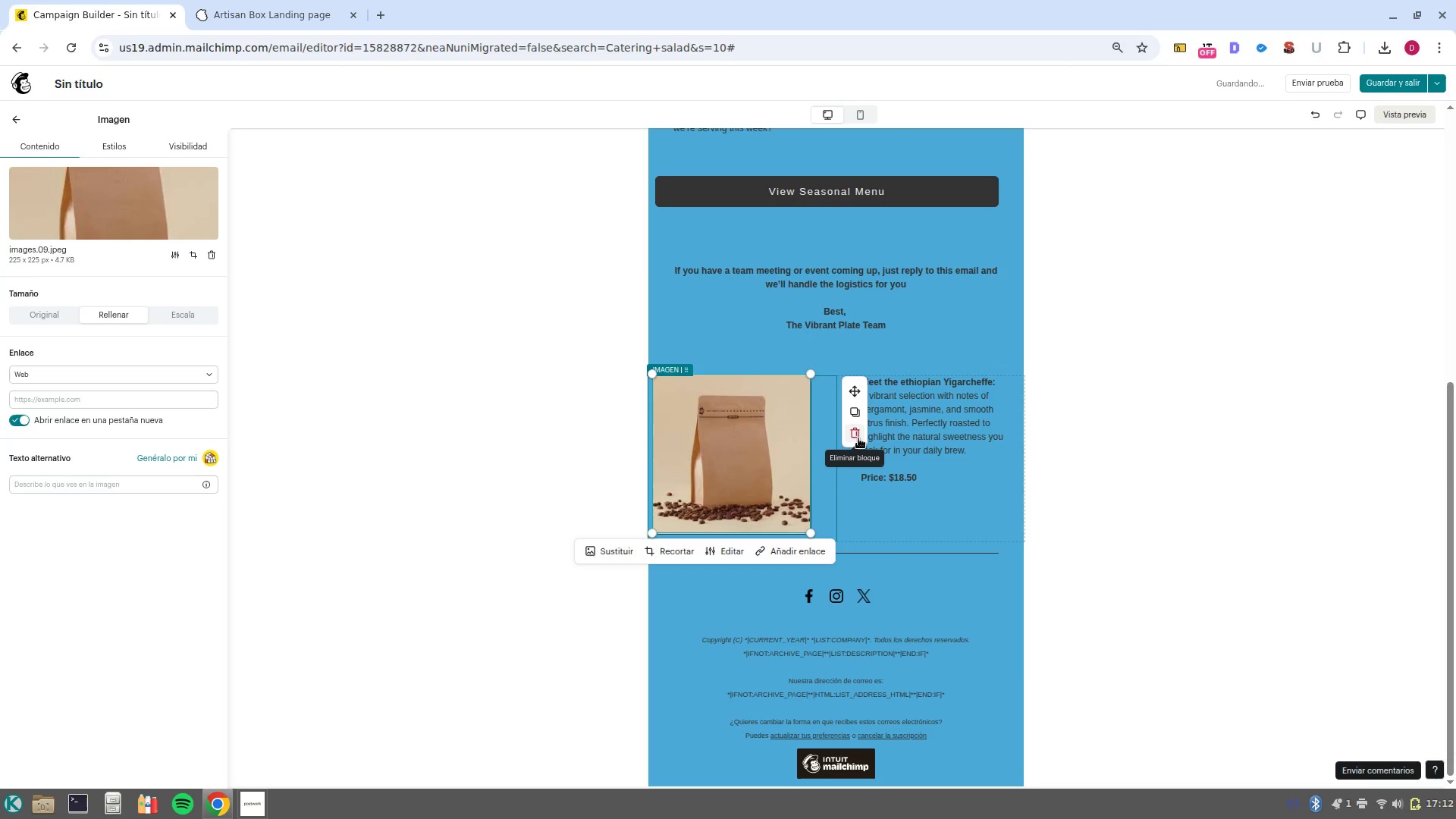 
left_click([858, 438])
 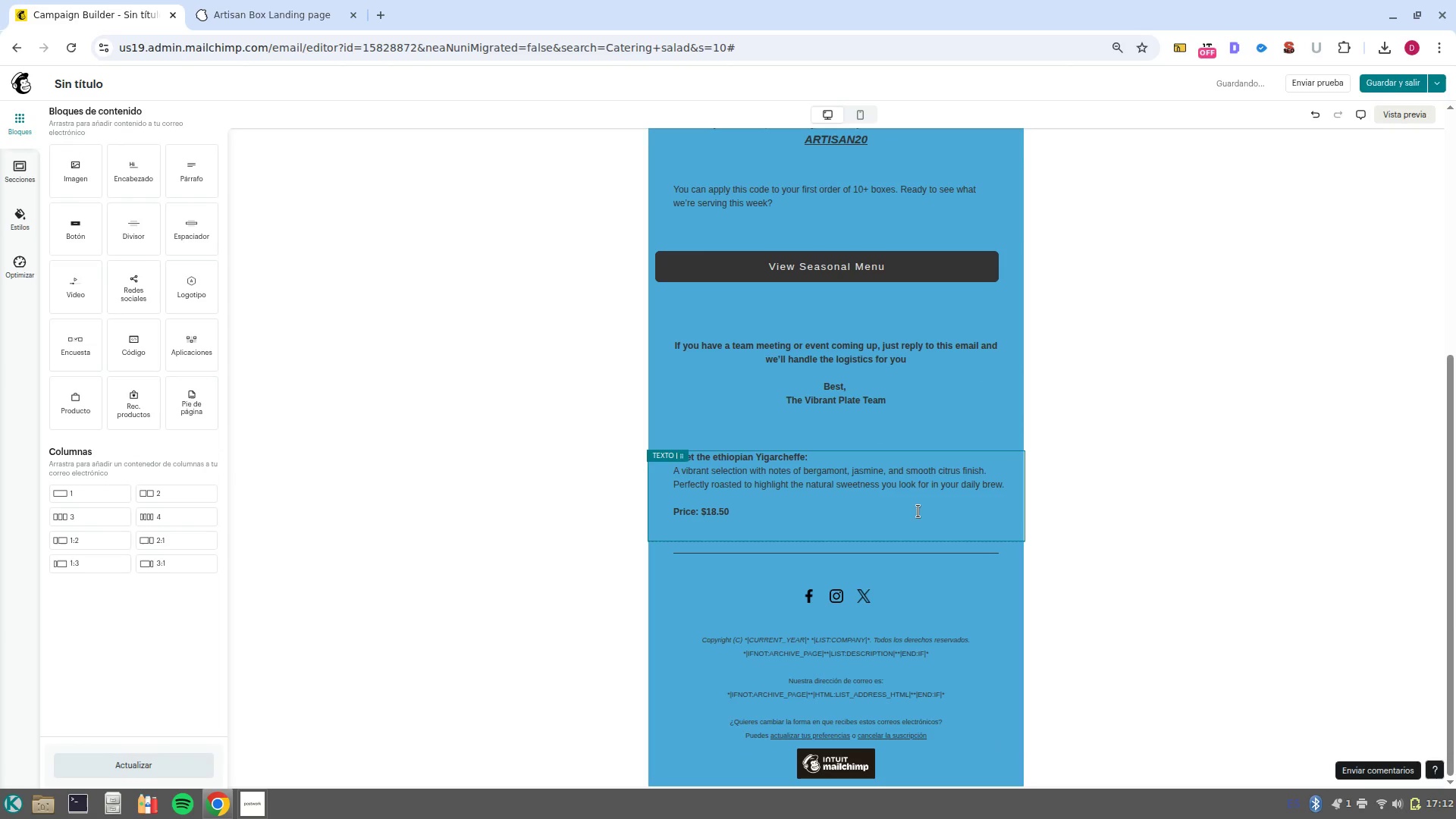 
left_click([916, 512])
 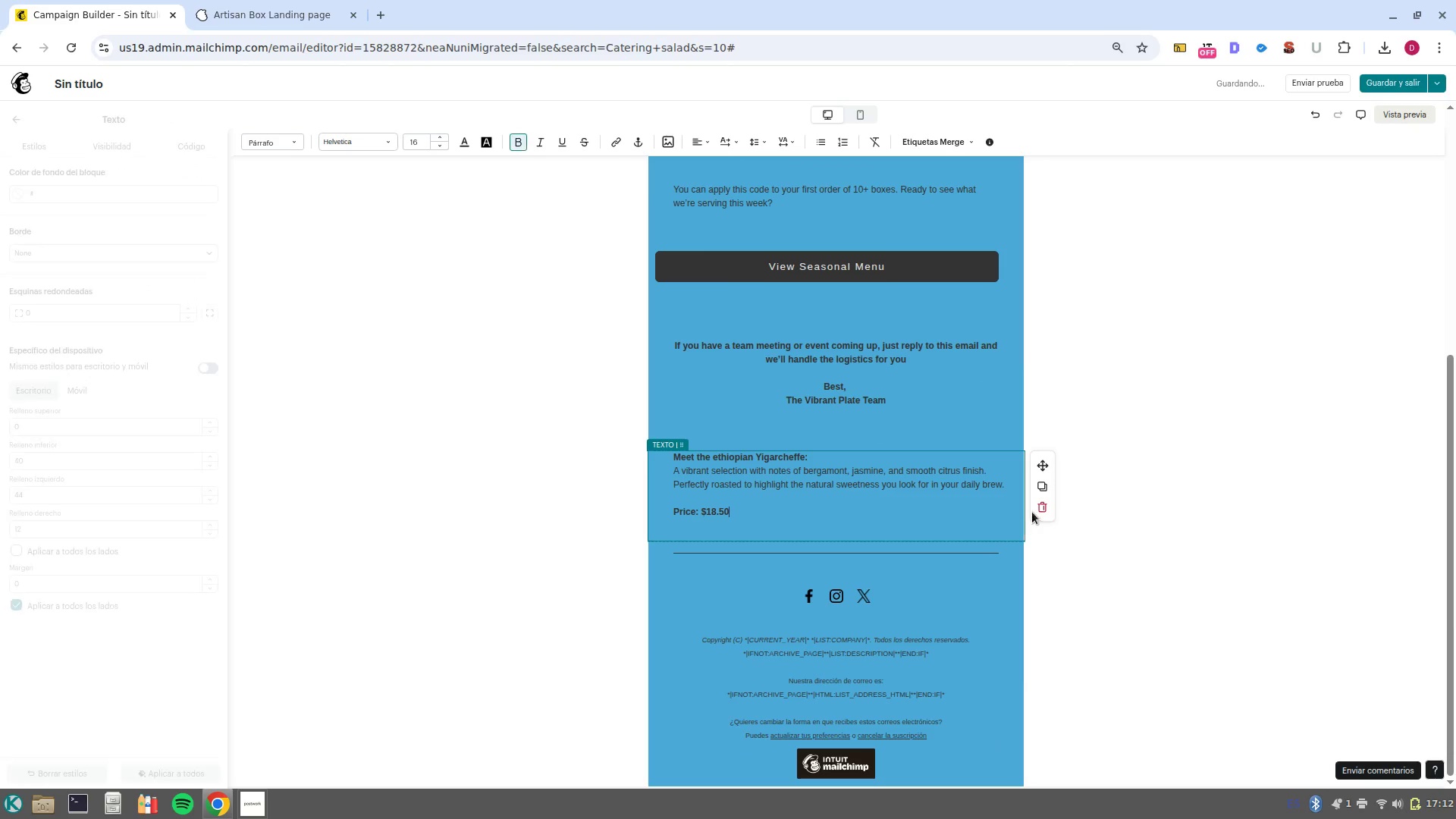 
left_click([1041, 511])
 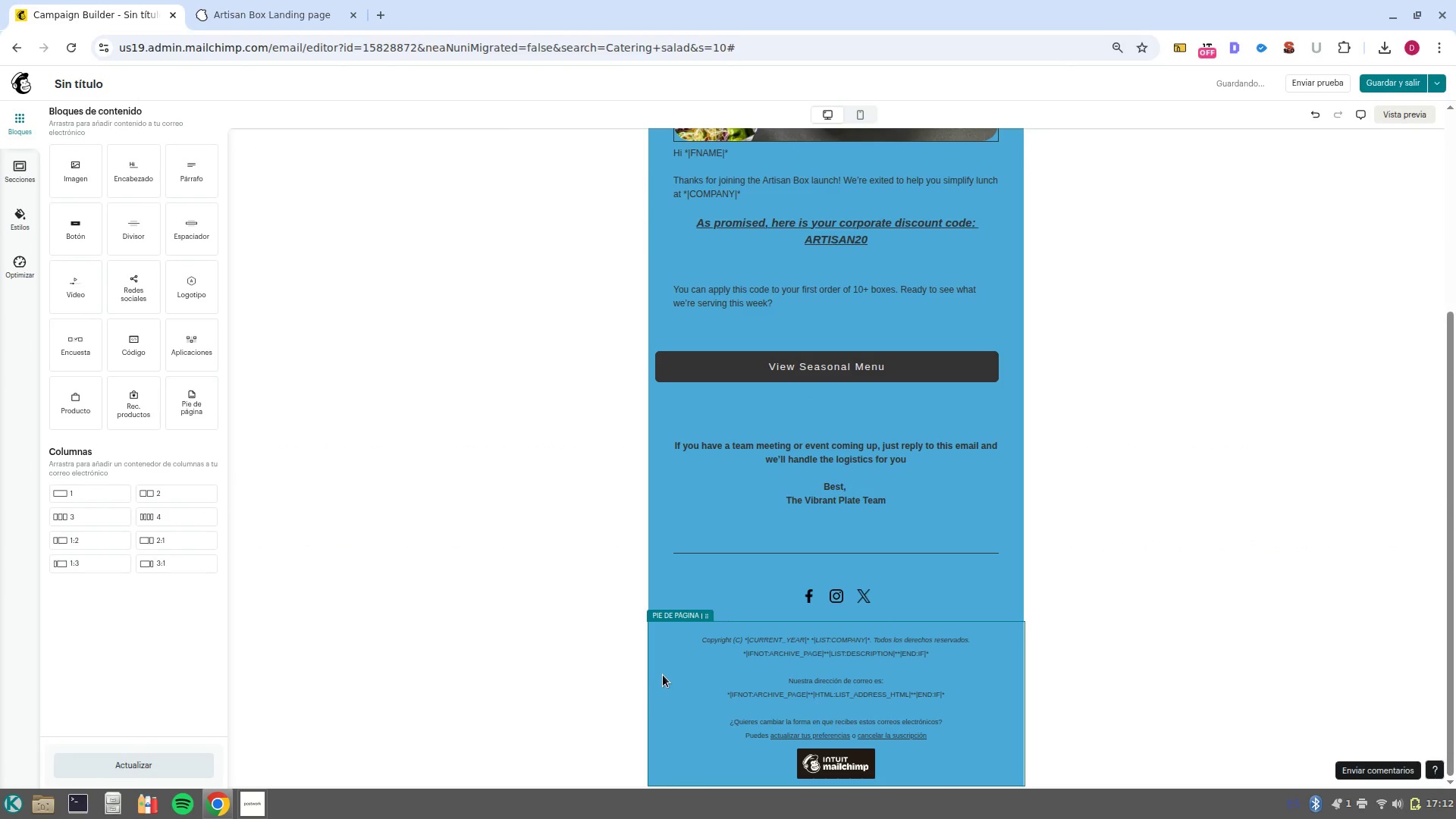 
left_click([658, 635])
 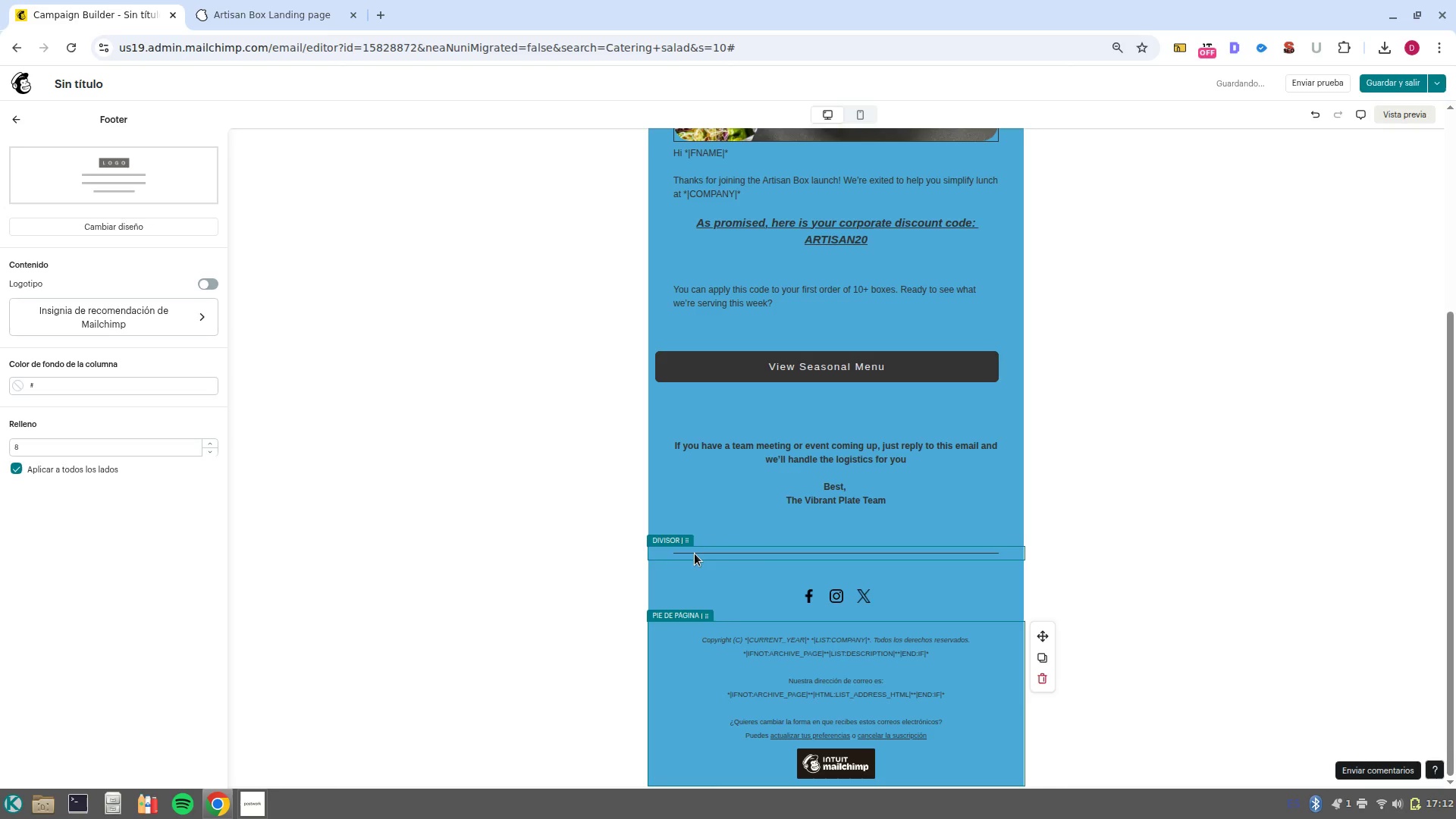 
left_click([695, 554])
 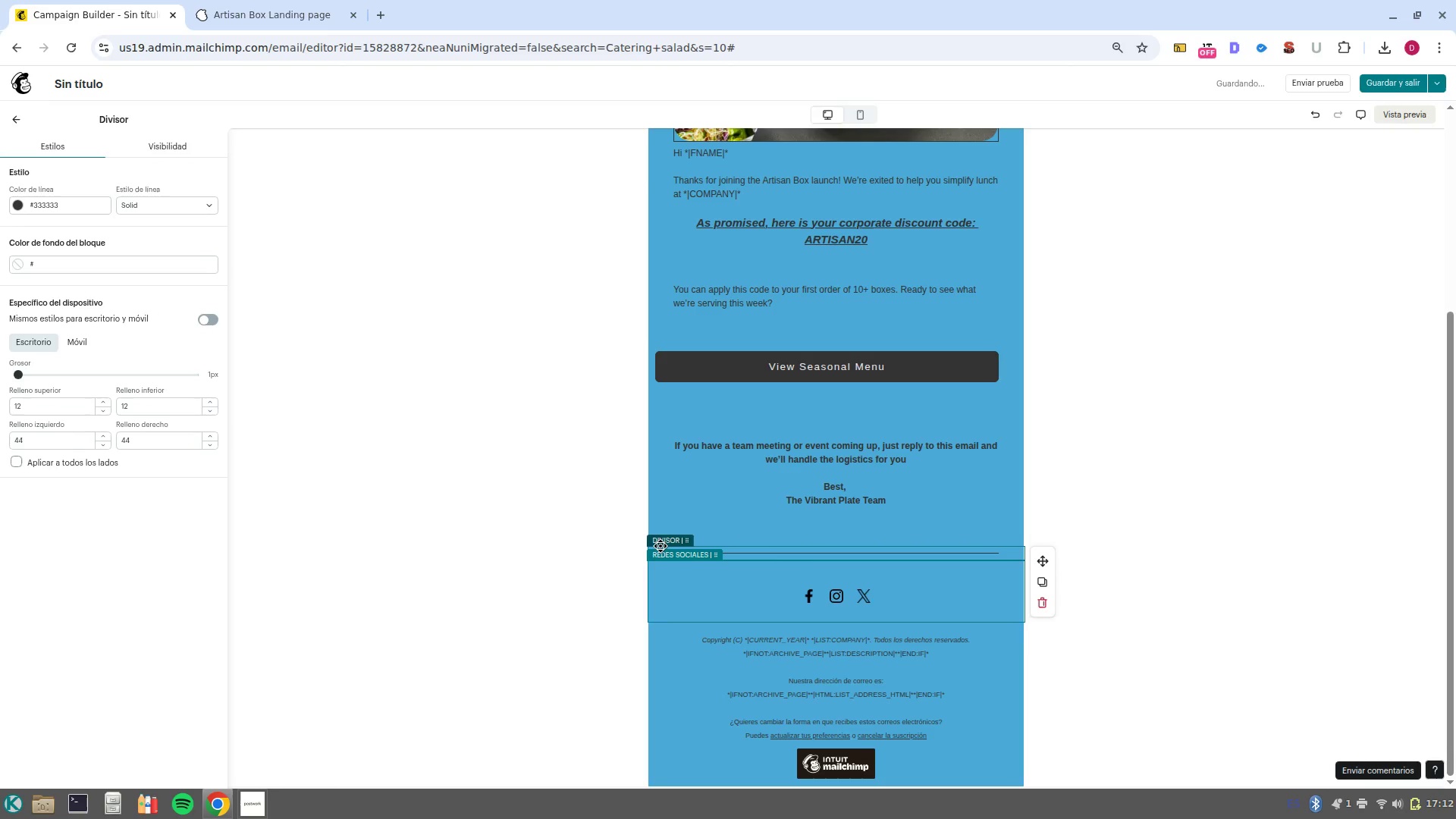 
left_click([651, 570])
 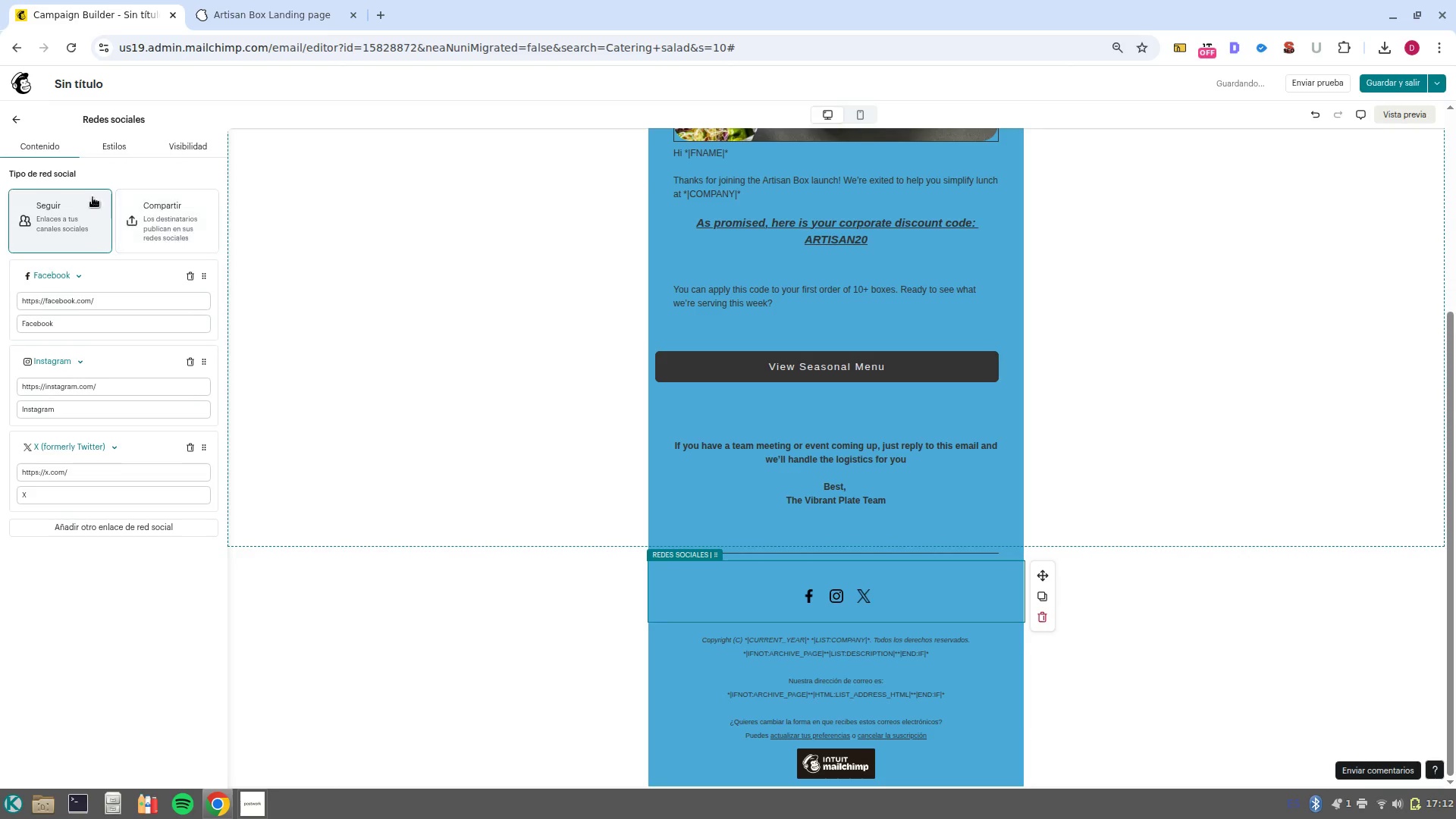 
left_click([13, 110])
 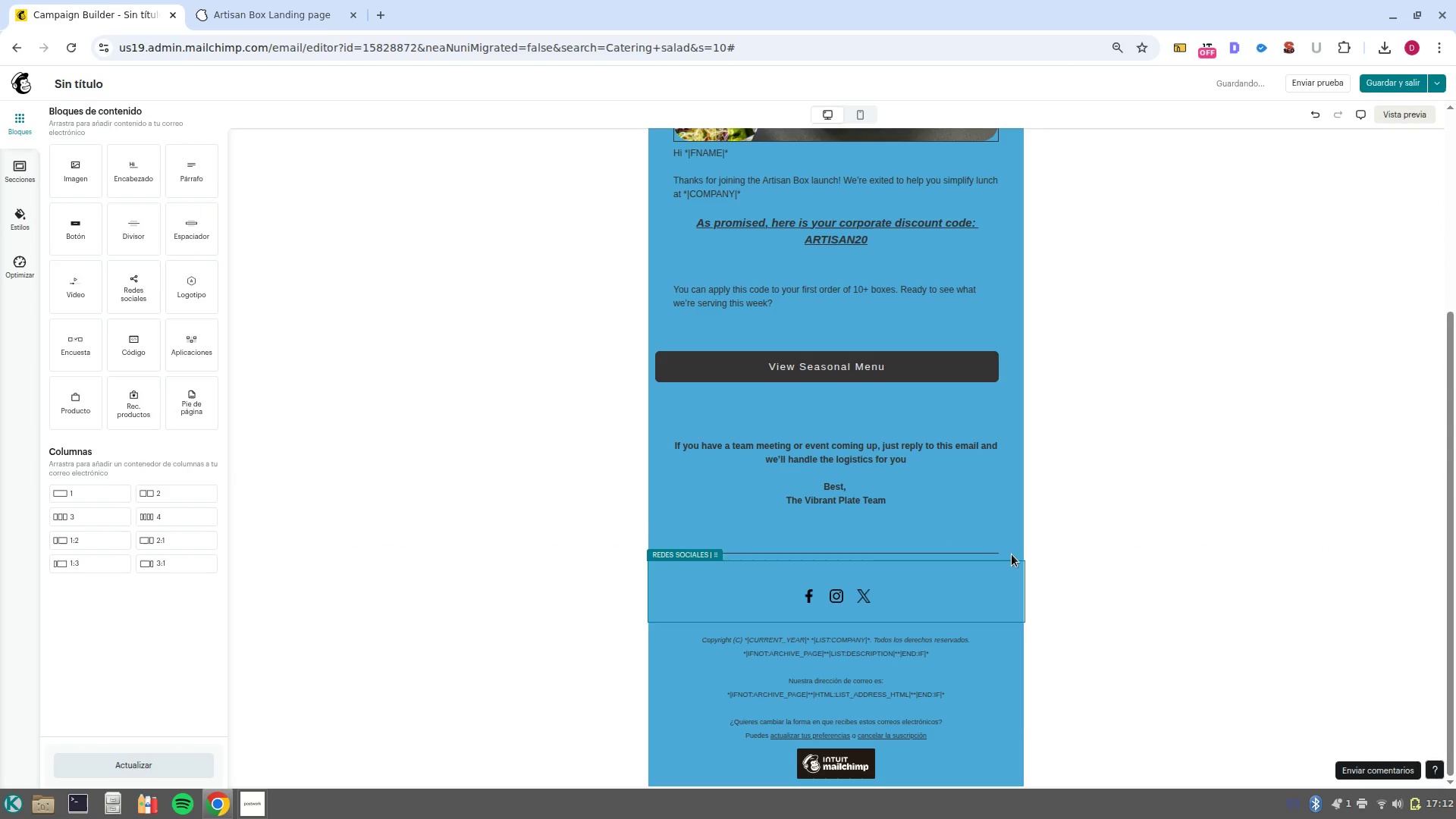 
left_click([1021, 551])
 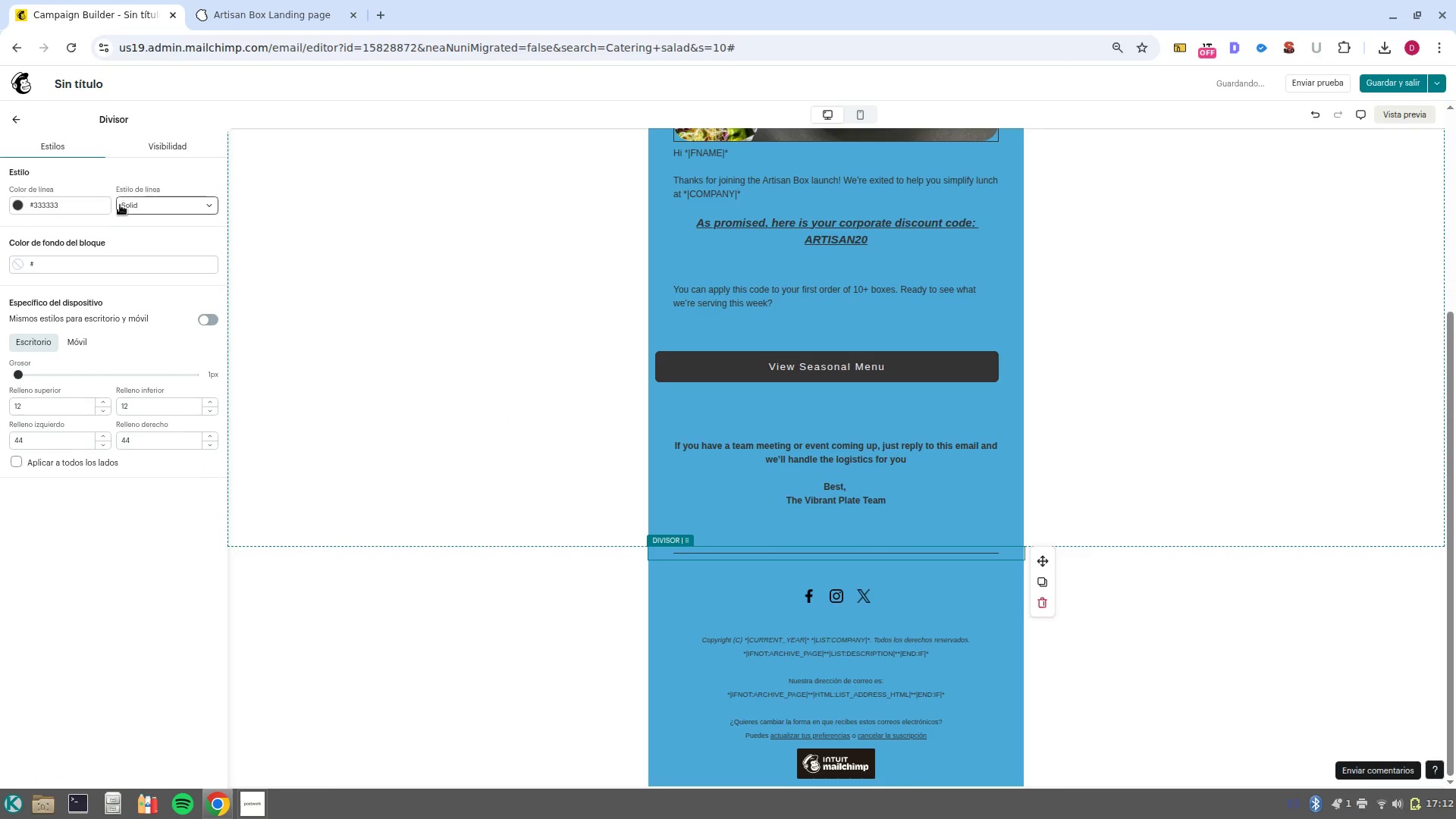 
left_click([126, 265])
 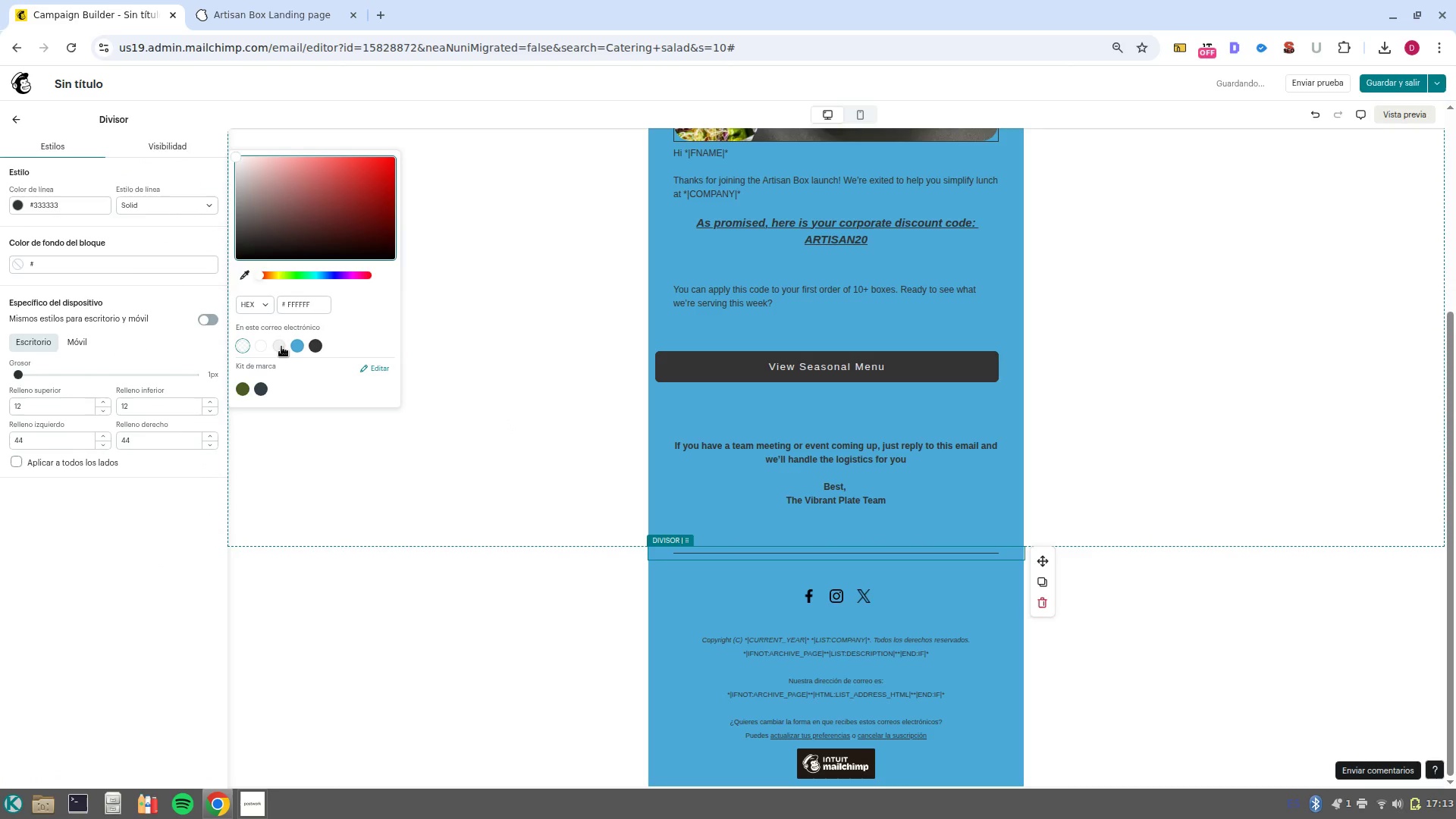 
left_click([281, 347])
 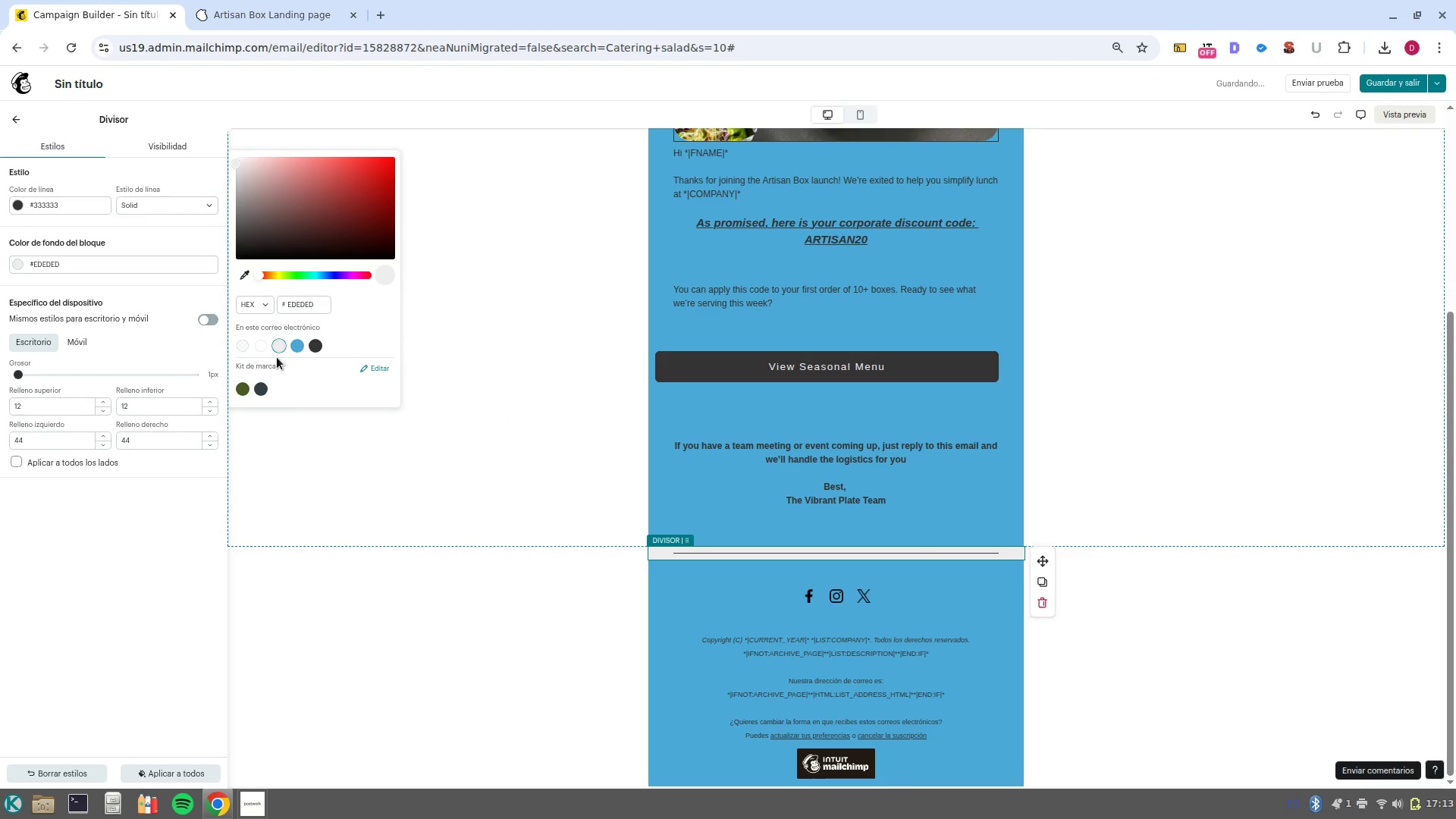 
left_click([261, 347])
 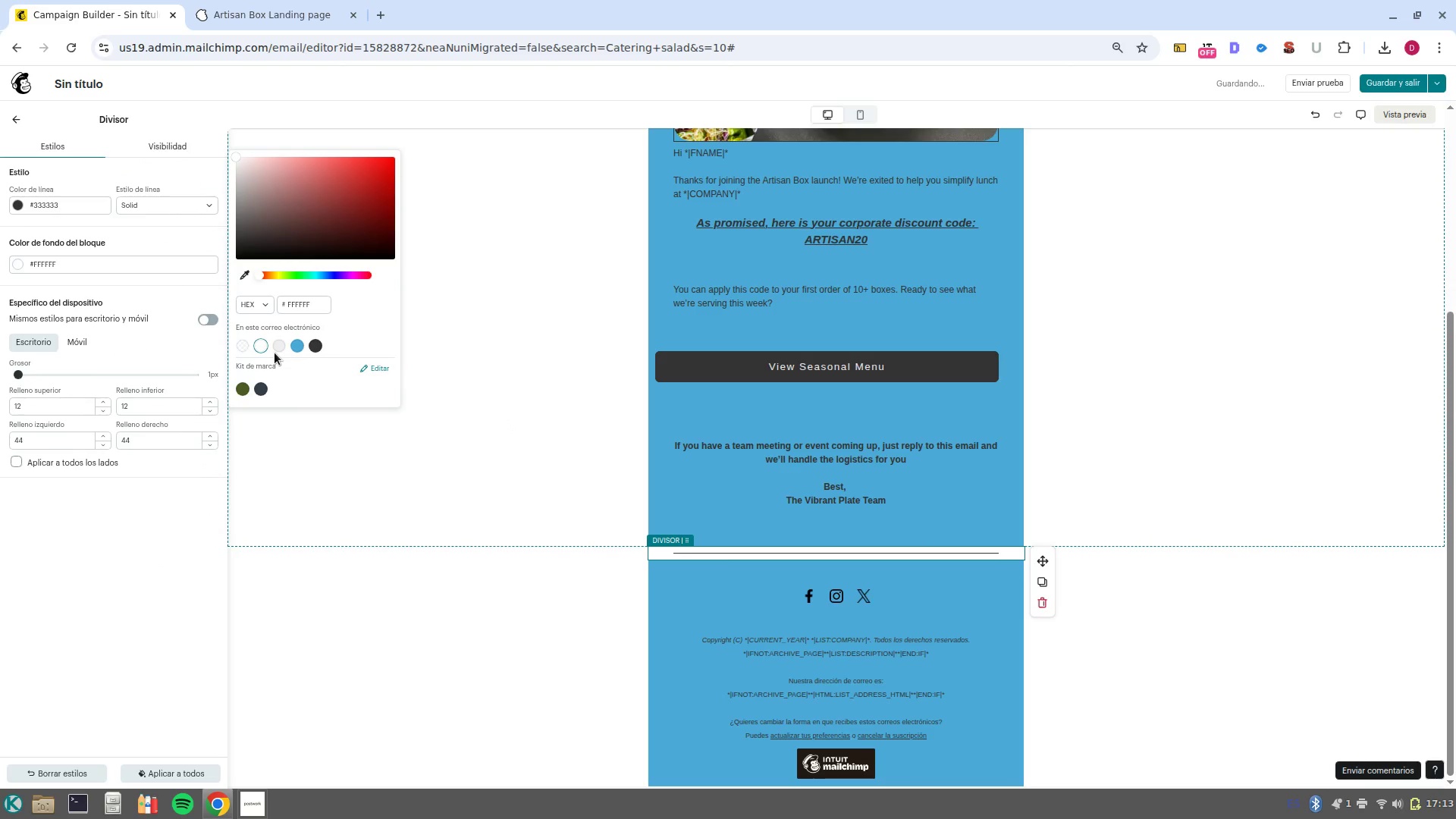 
left_click([276, 352])
 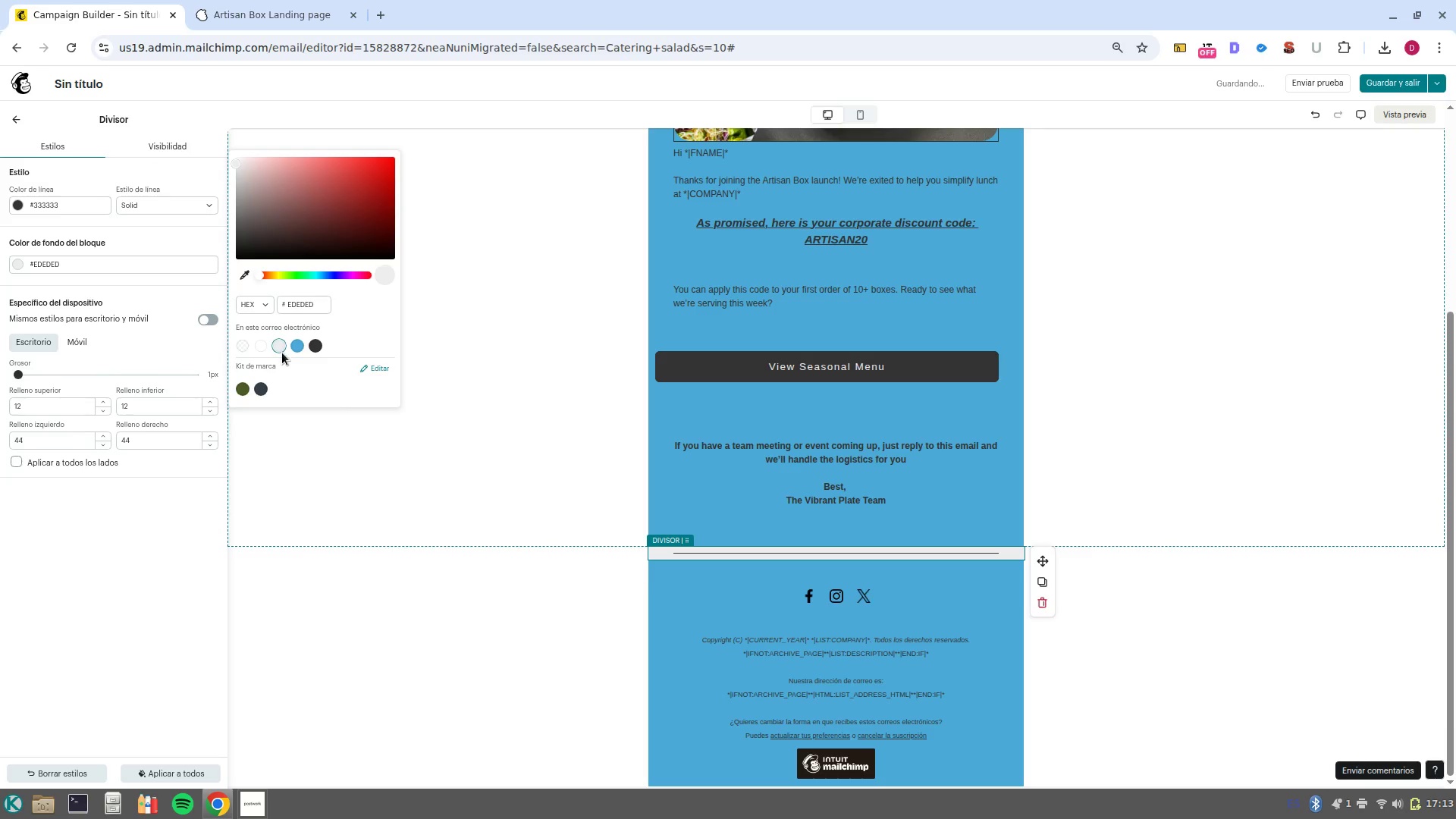 
left_click([282, 350])
 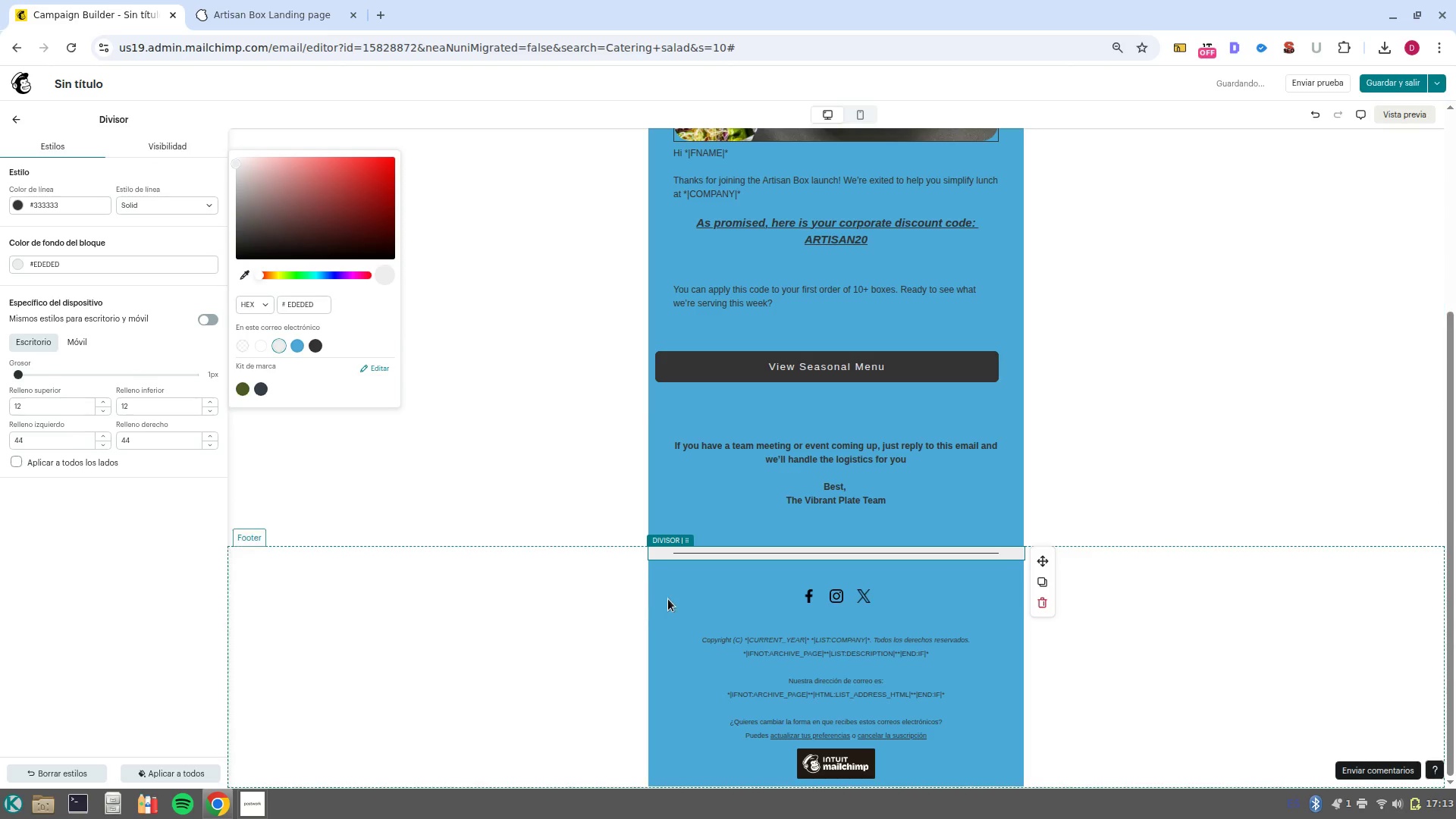 
left_click([669, 599])
 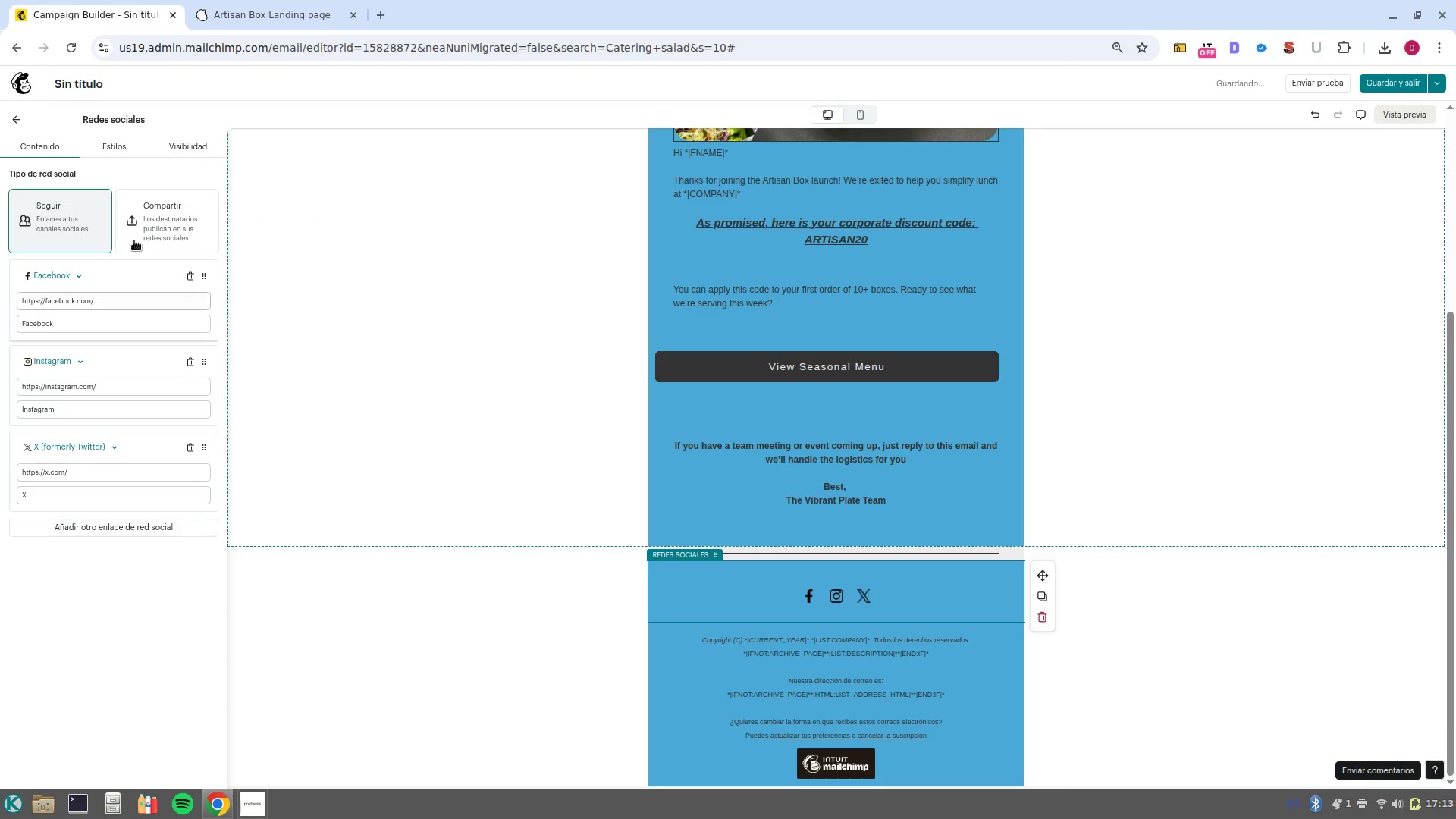 
left_click([110, 140])
 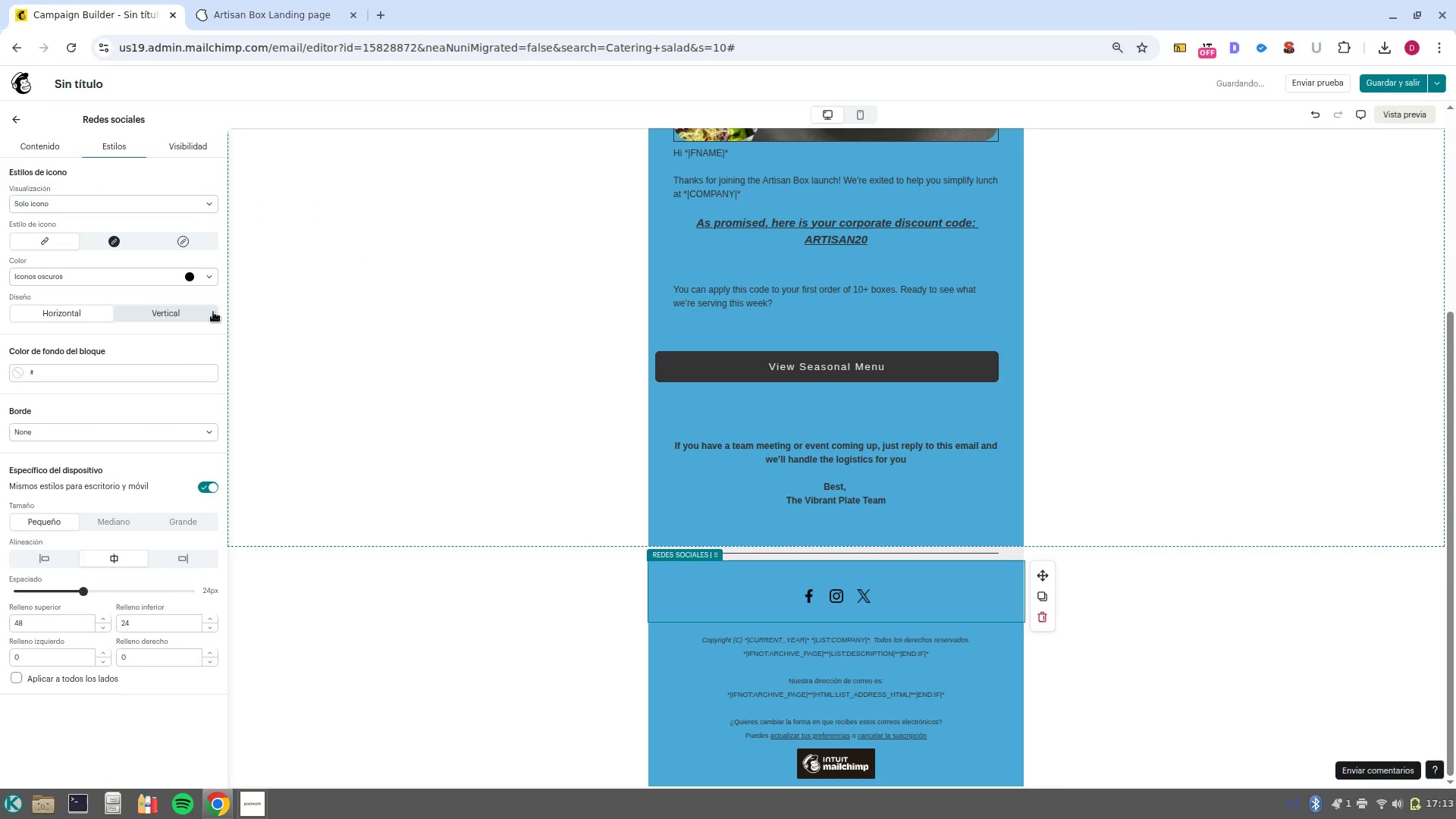 
left_click([205, 375])
 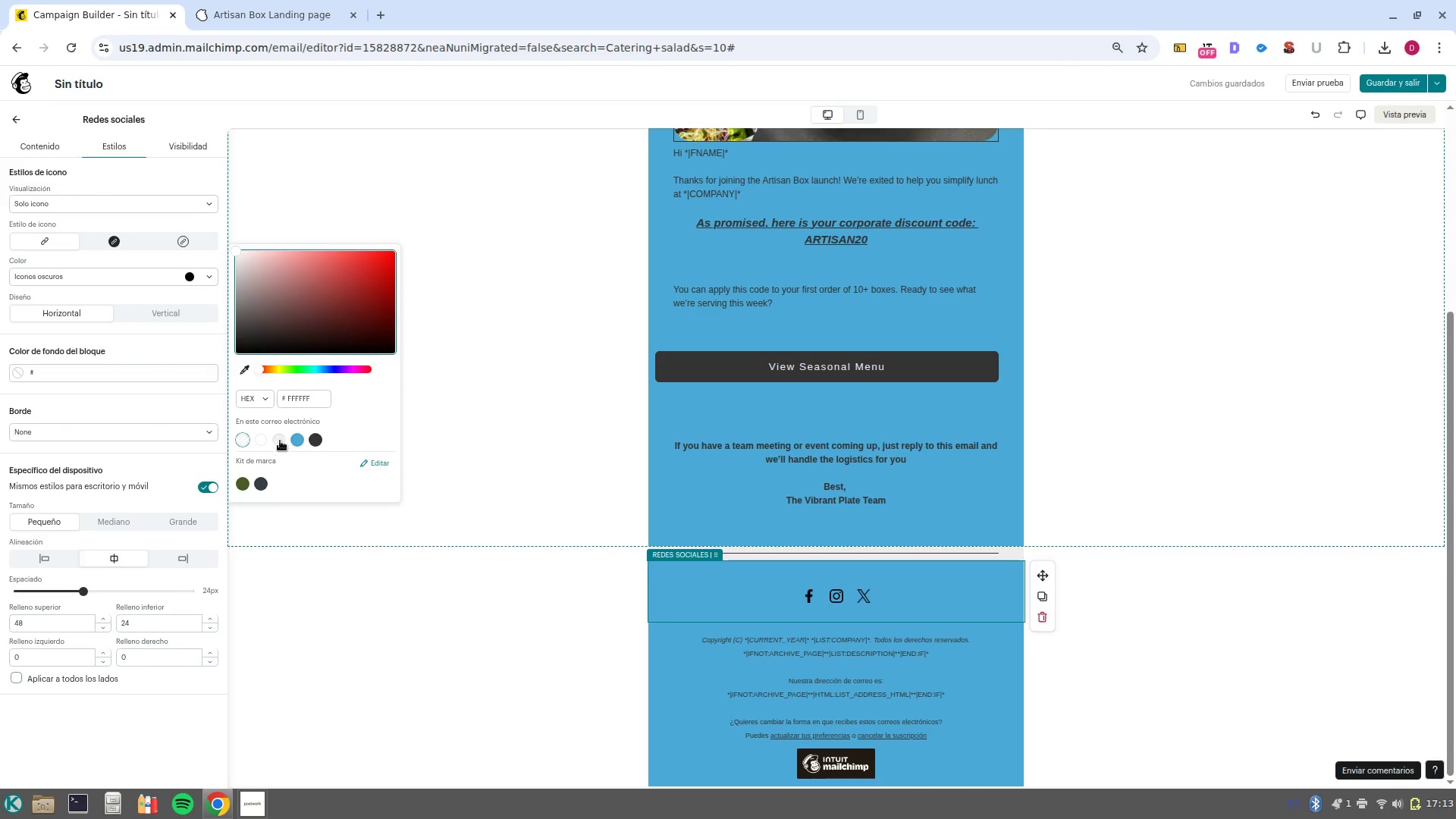 
left_click([280, 441])
 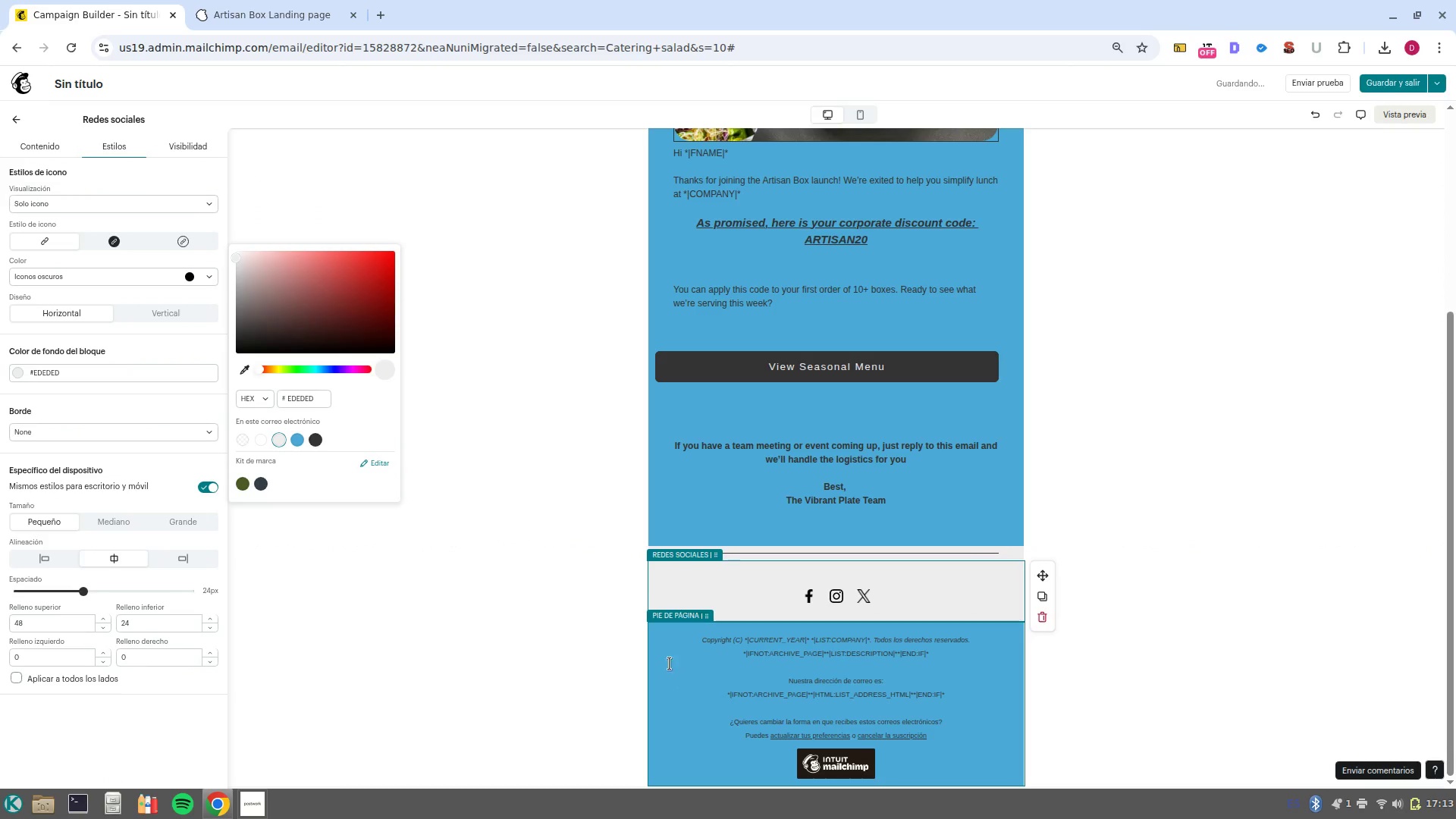 
left_click([662, 656])
 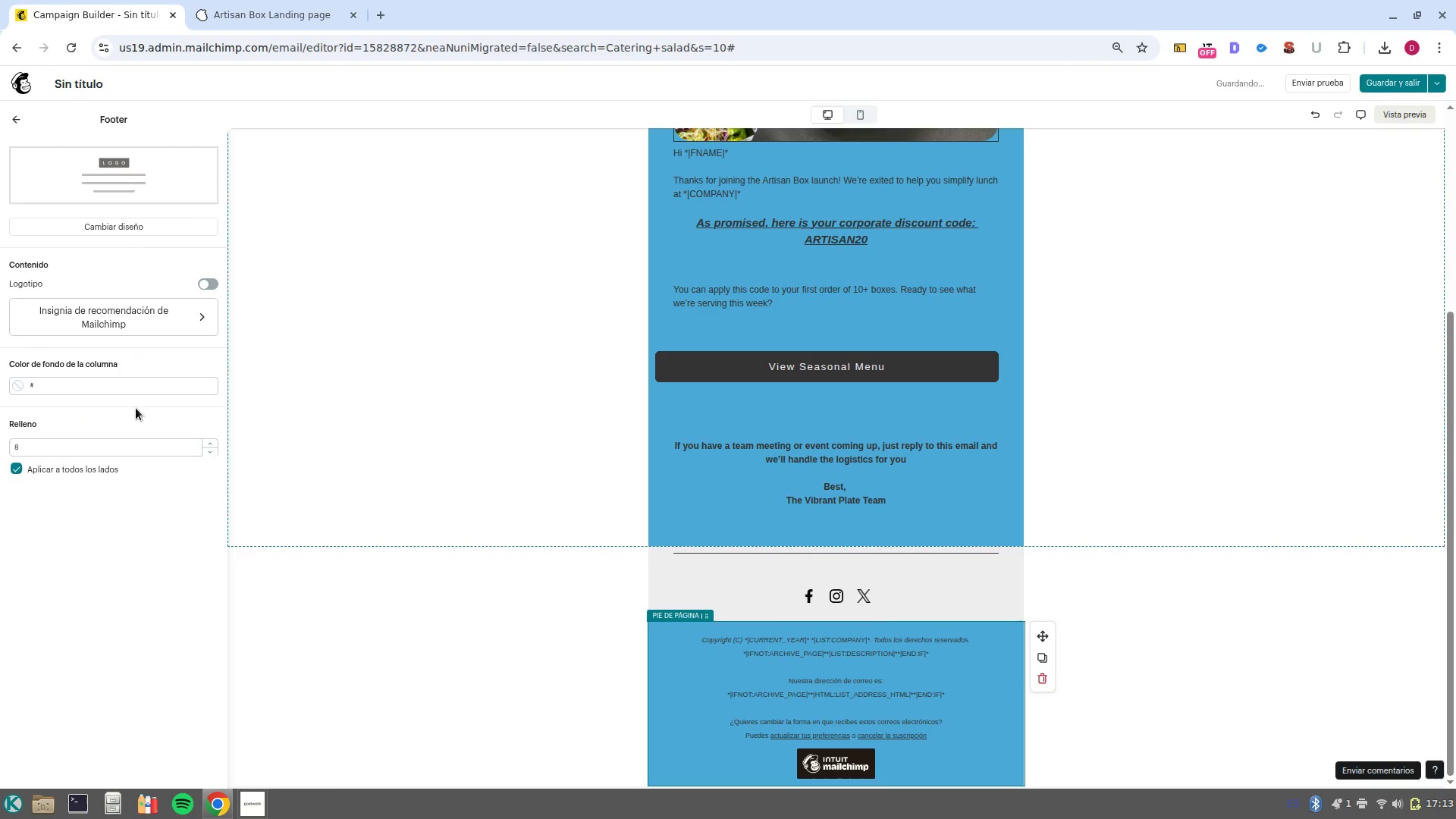 
left_click([180, 394])
 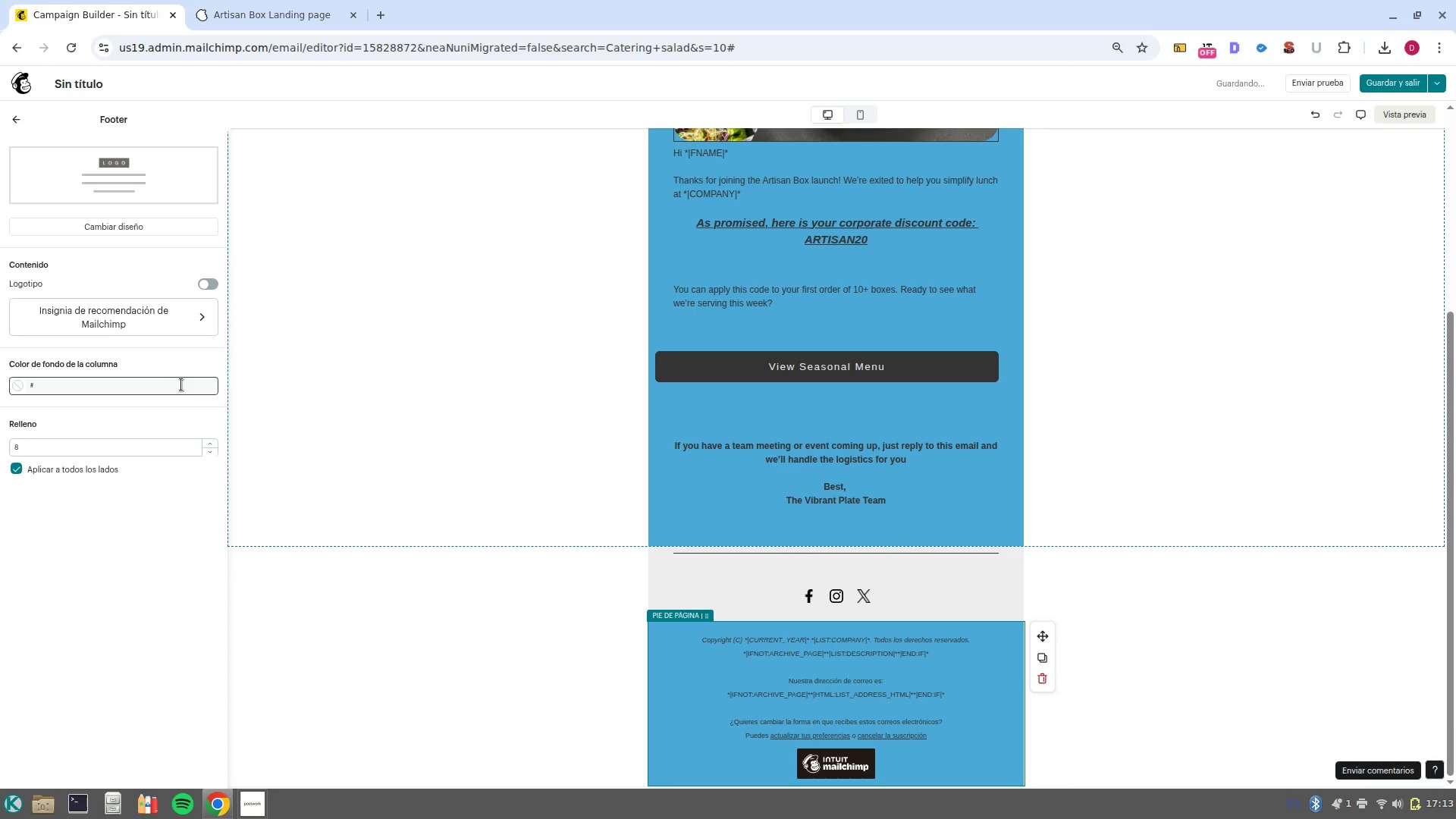 
left_click([181, 384])
 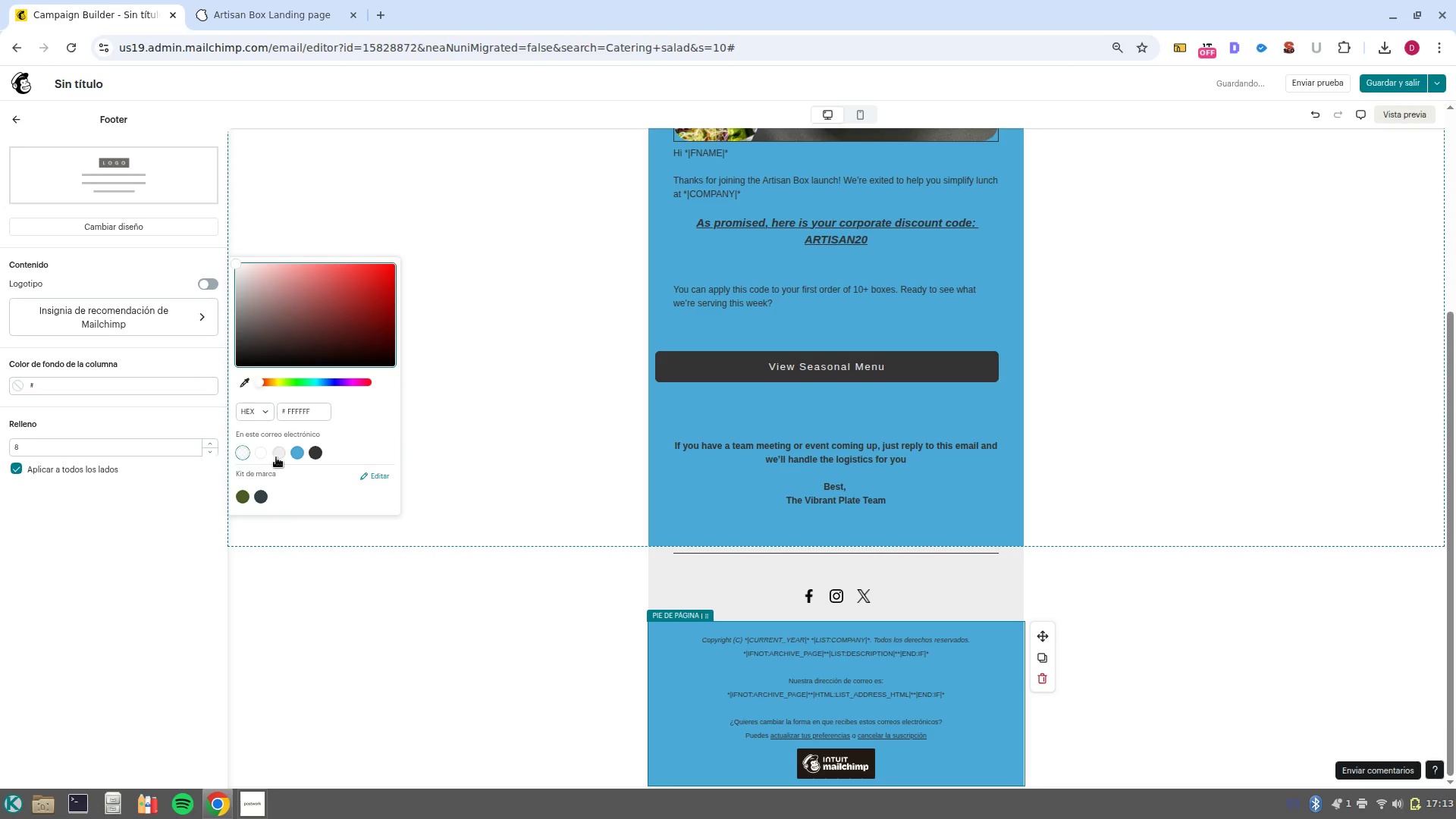 
left_click([278, 457])
 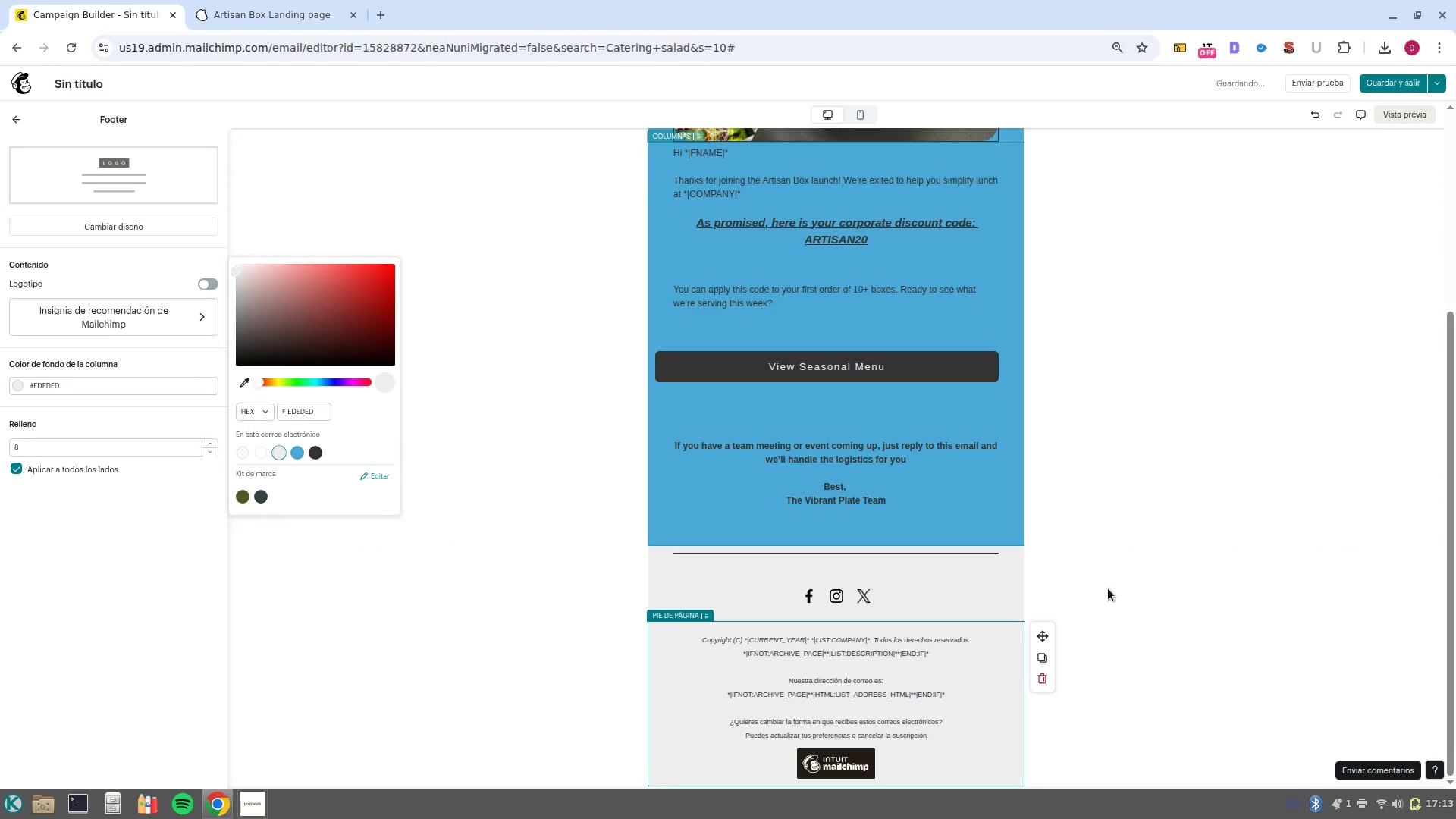 
left_click([1152, 598])
 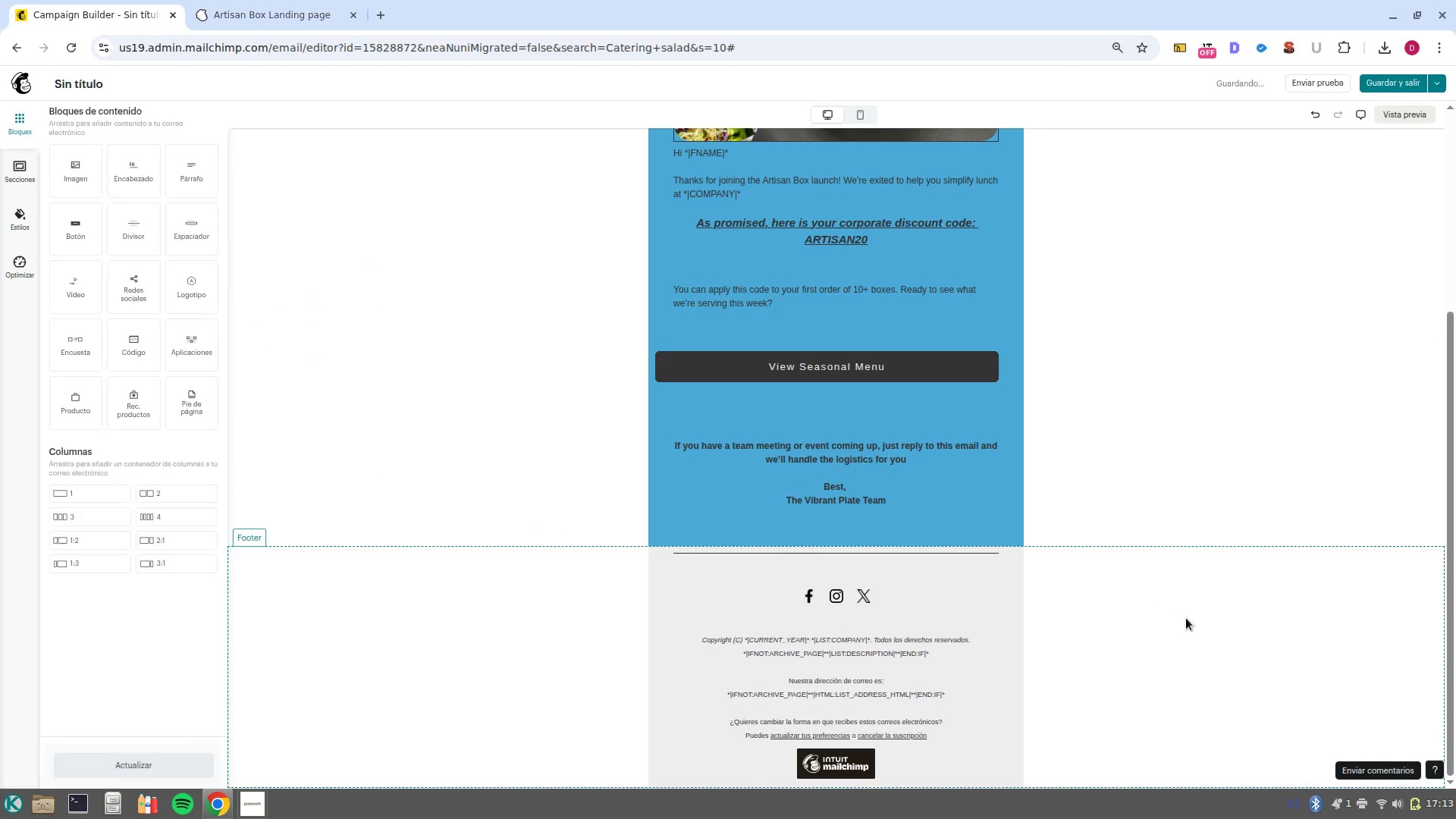 
left_click([1186, 618])
 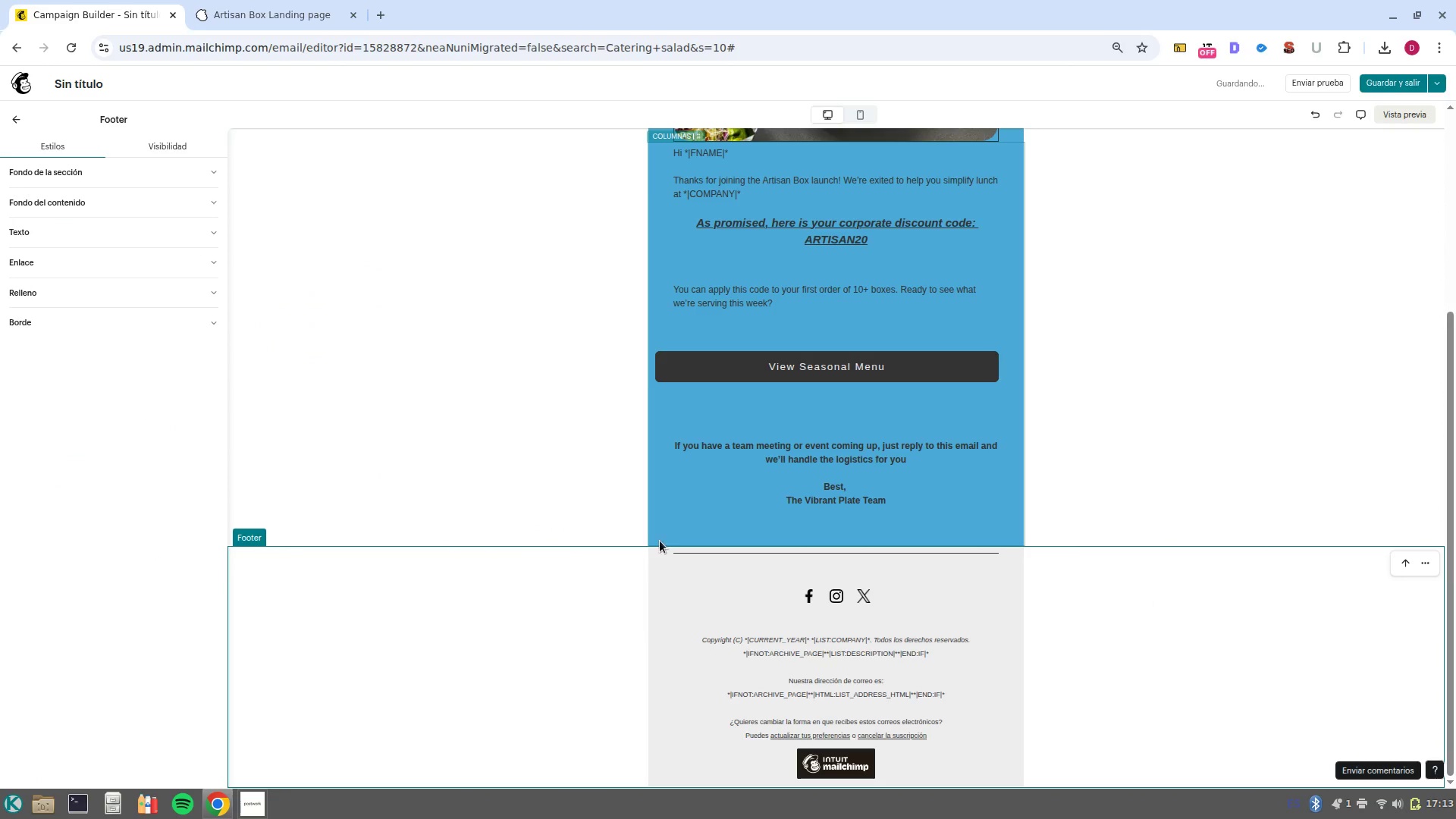 
left_click([651, 542])
 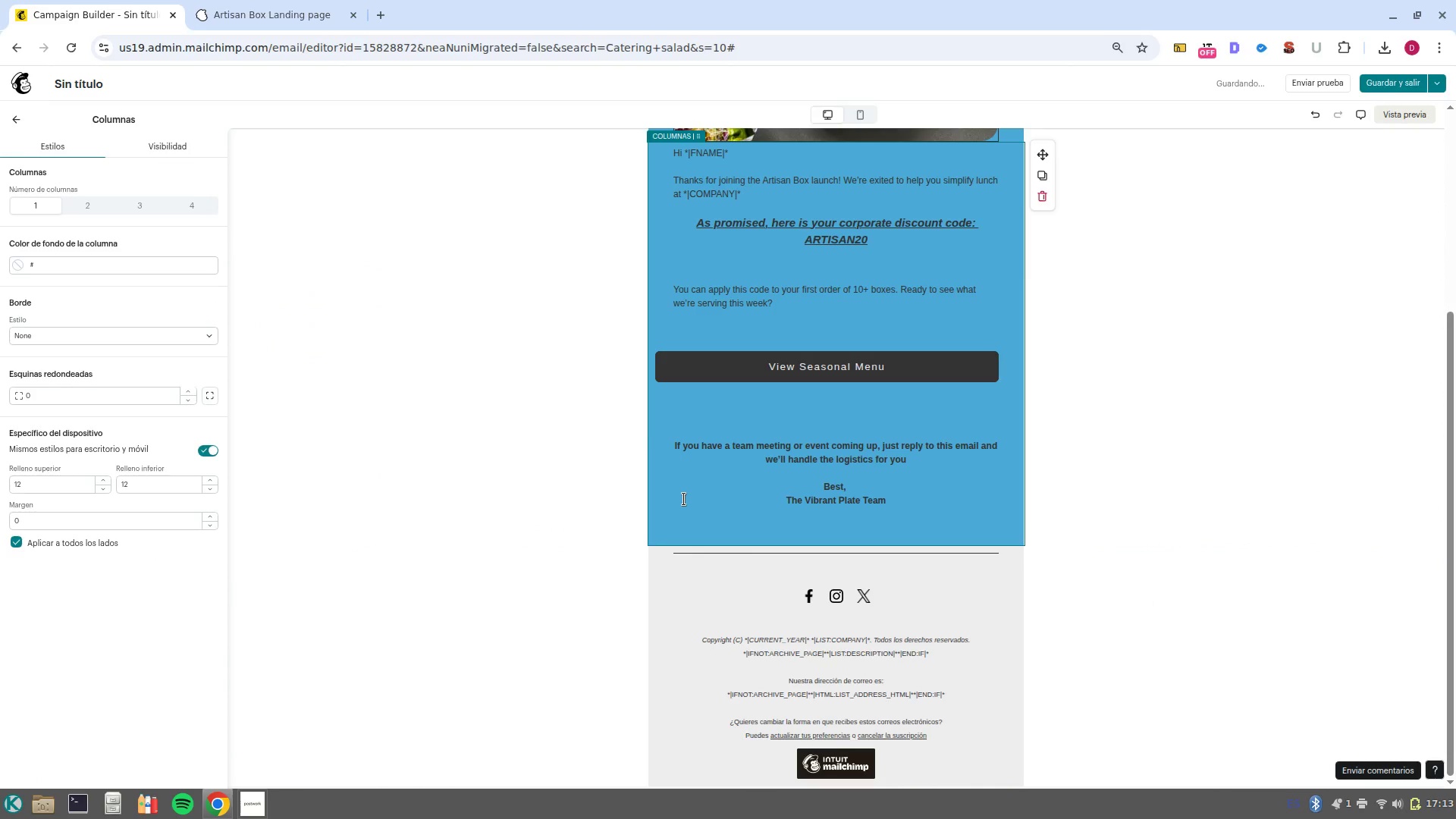 
left_click([707, 512])
 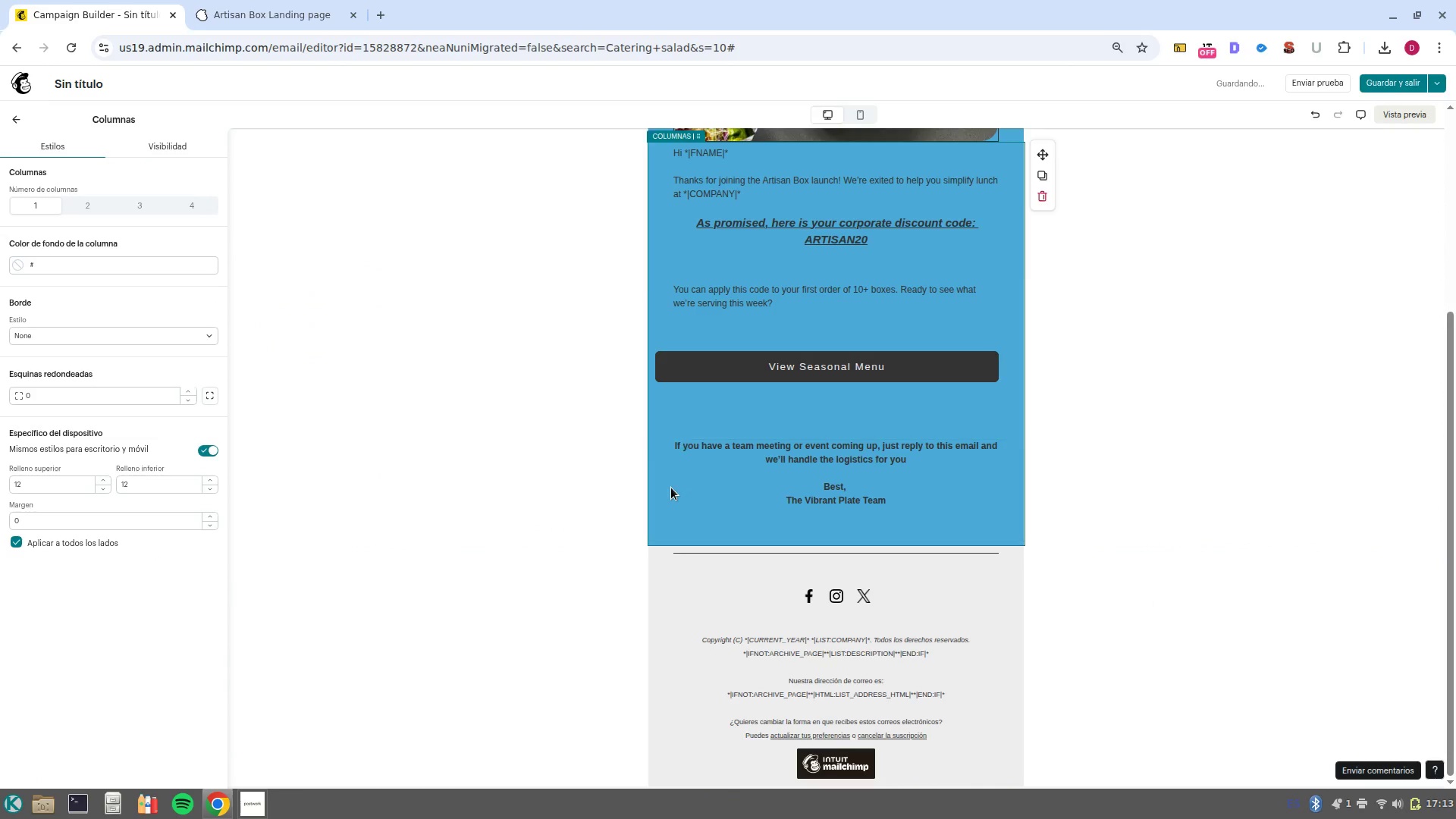 
left_click([671, 488])
 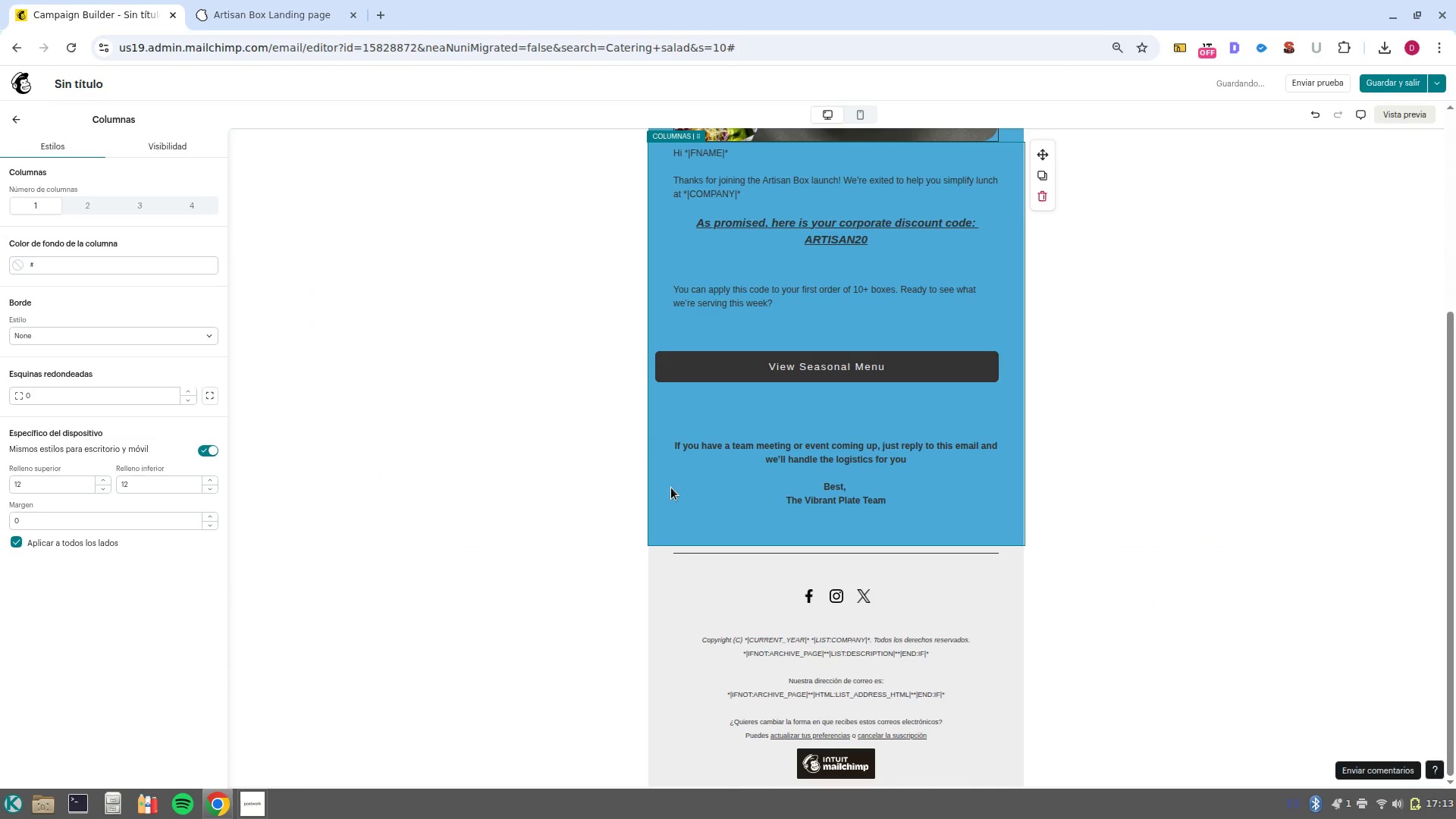 
scroll: coordinate [671, 488], scroll_direction: down, amount: 2.0
 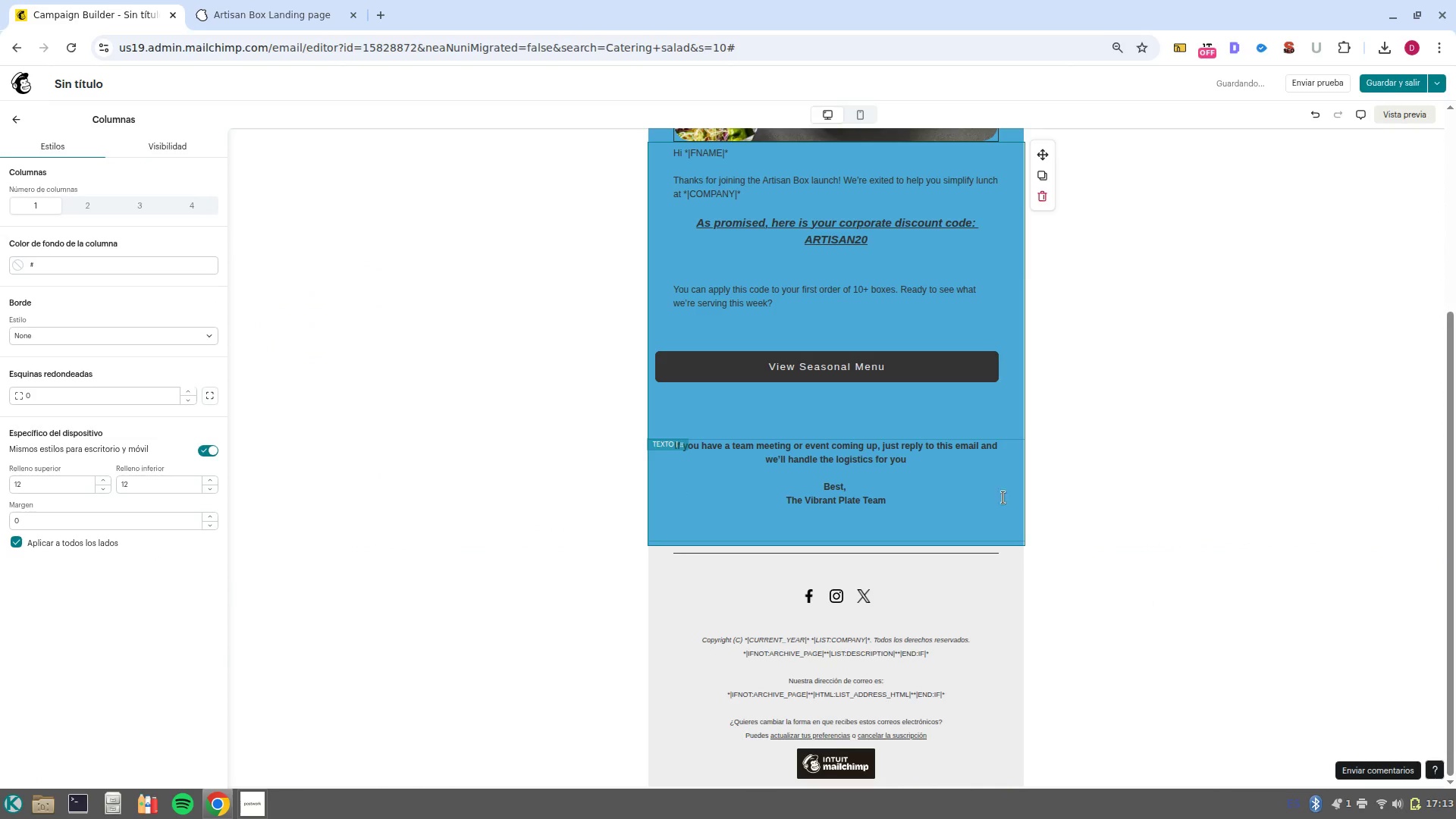 
left_click([1010, 507])
 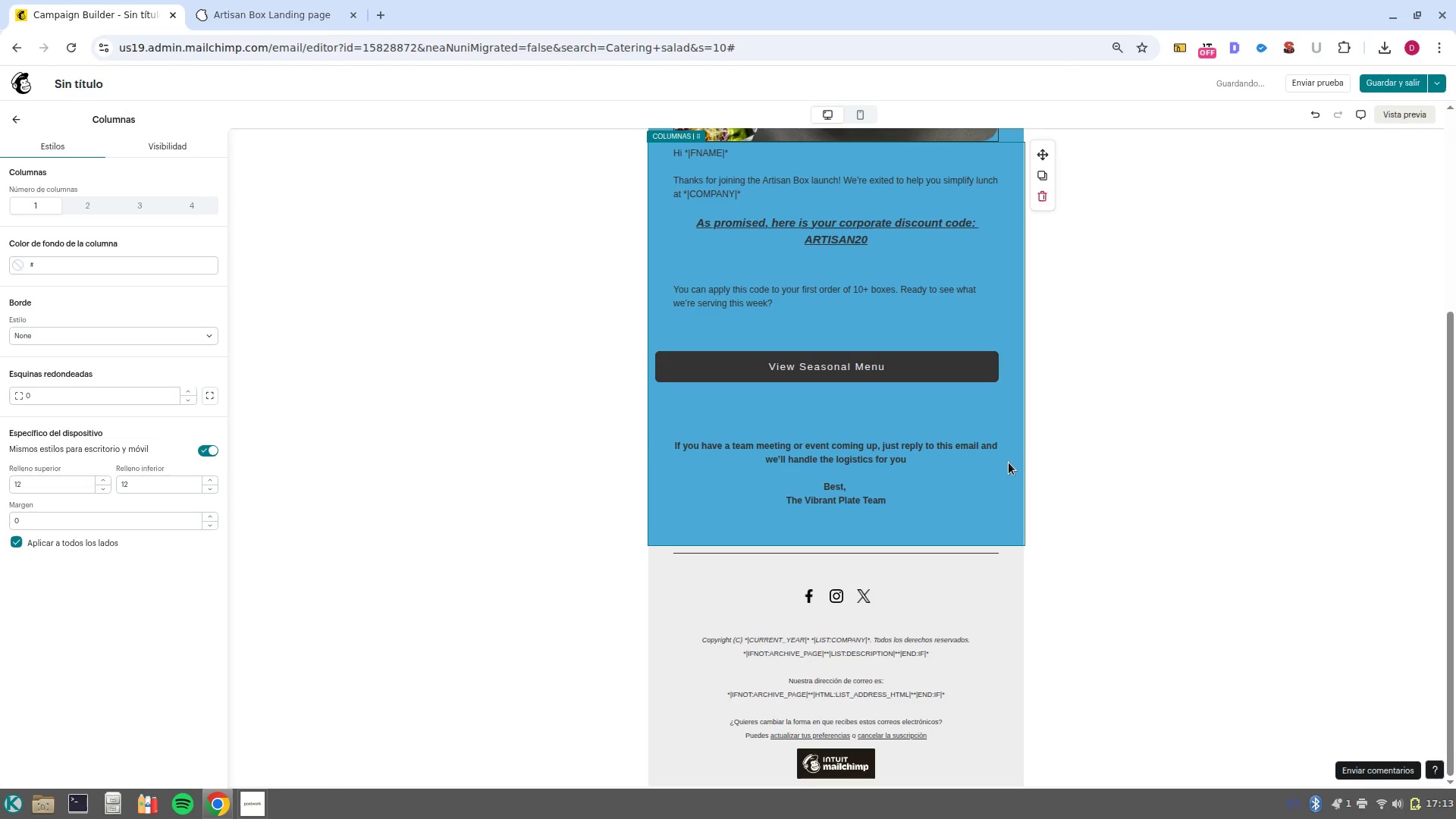 
left_click([981, 466])
 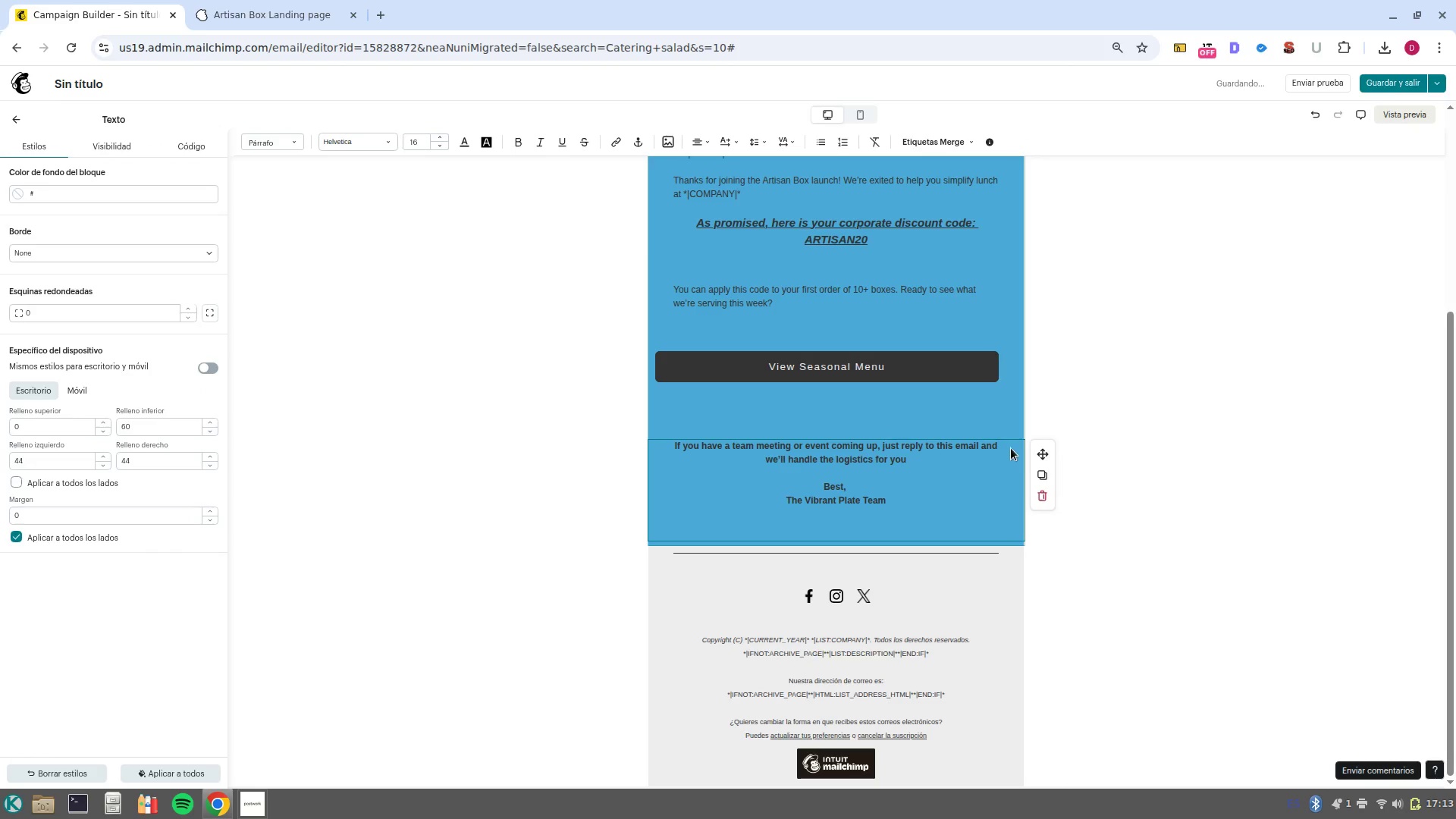 
double_click([1010, 445])
 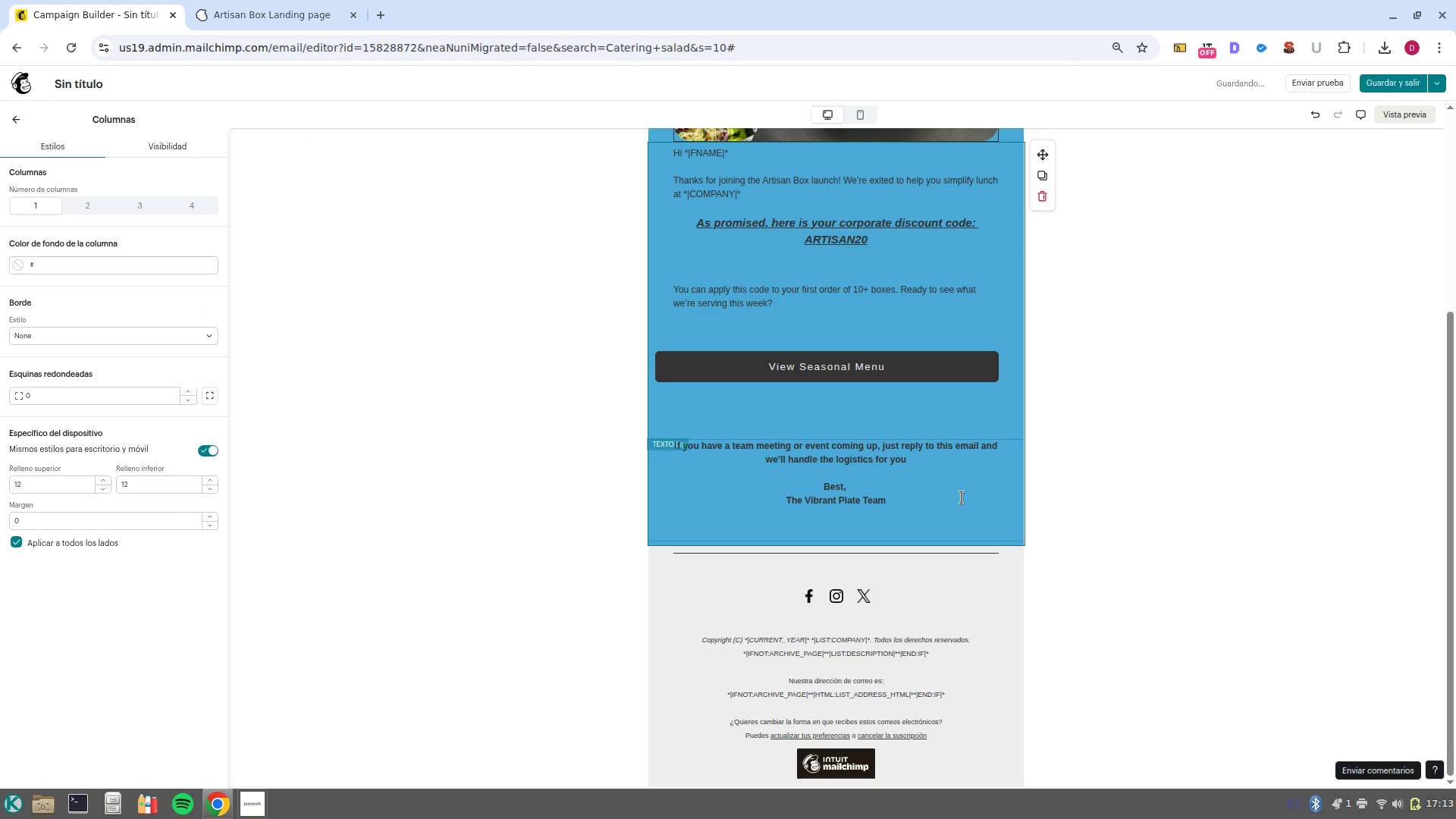 
left_click([940, 510])
 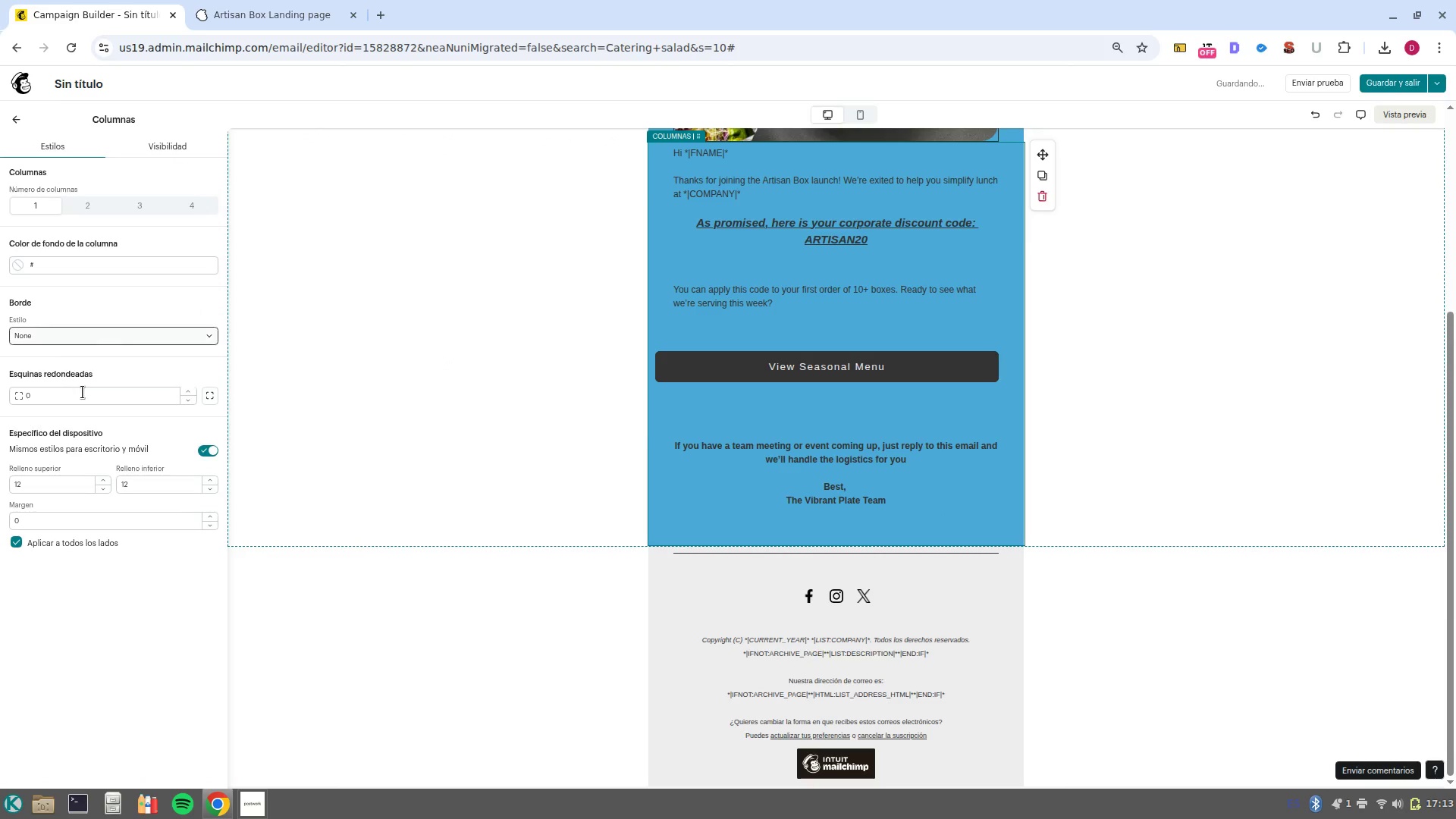 
left_click([96, 391])
 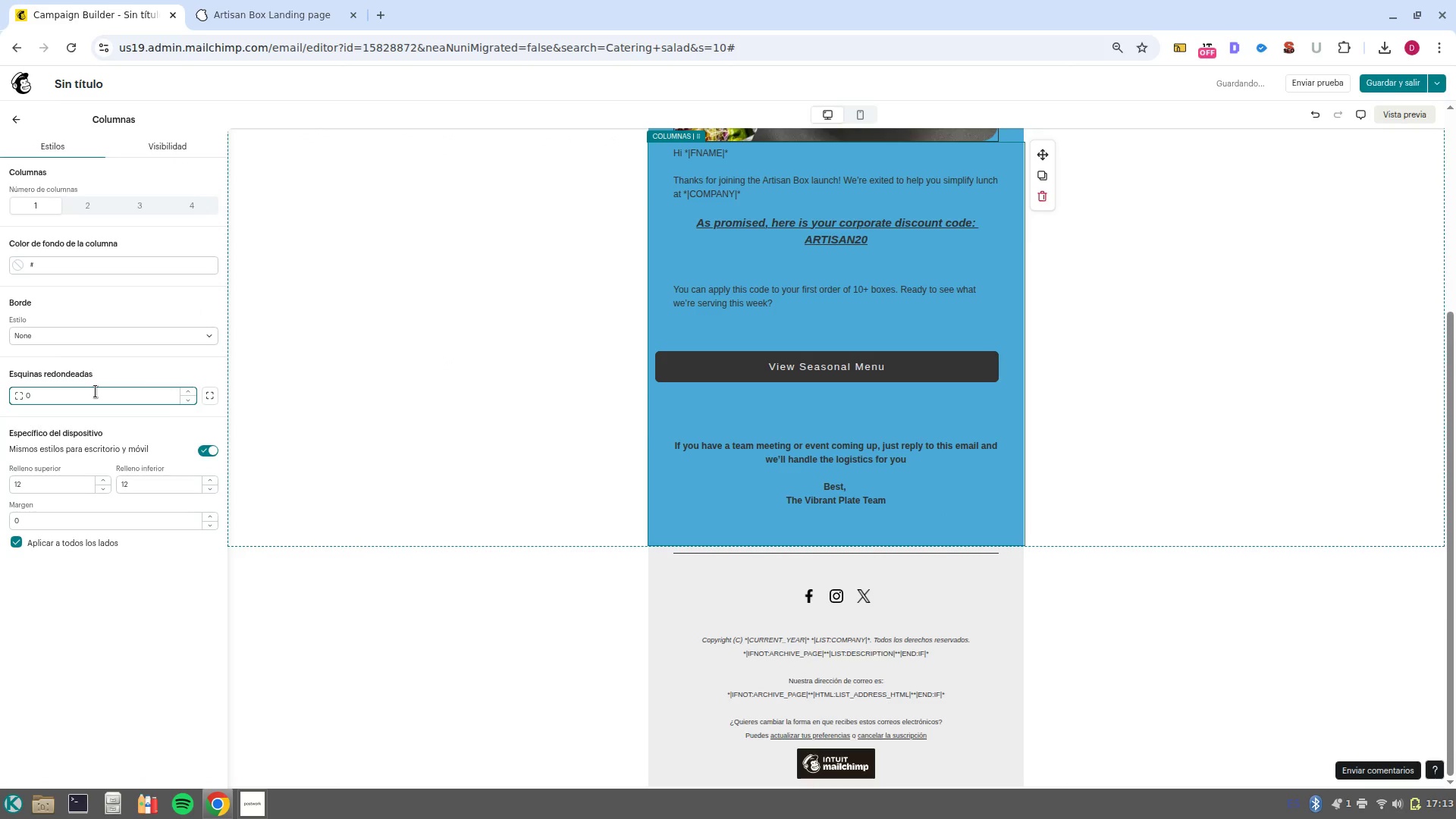 
key(Backspace)
key(Backspace)
type(30)
 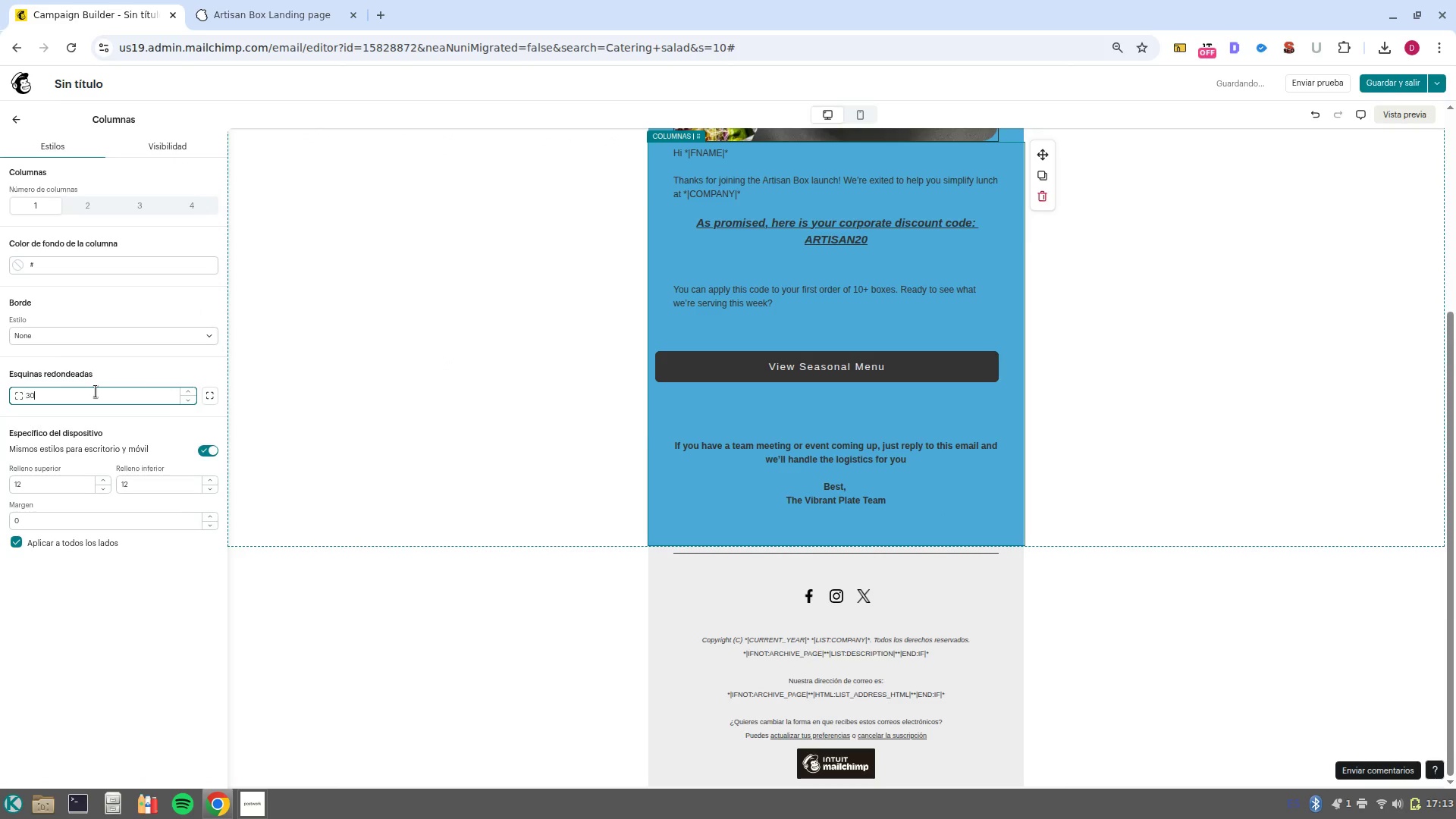 
key(Enter)
 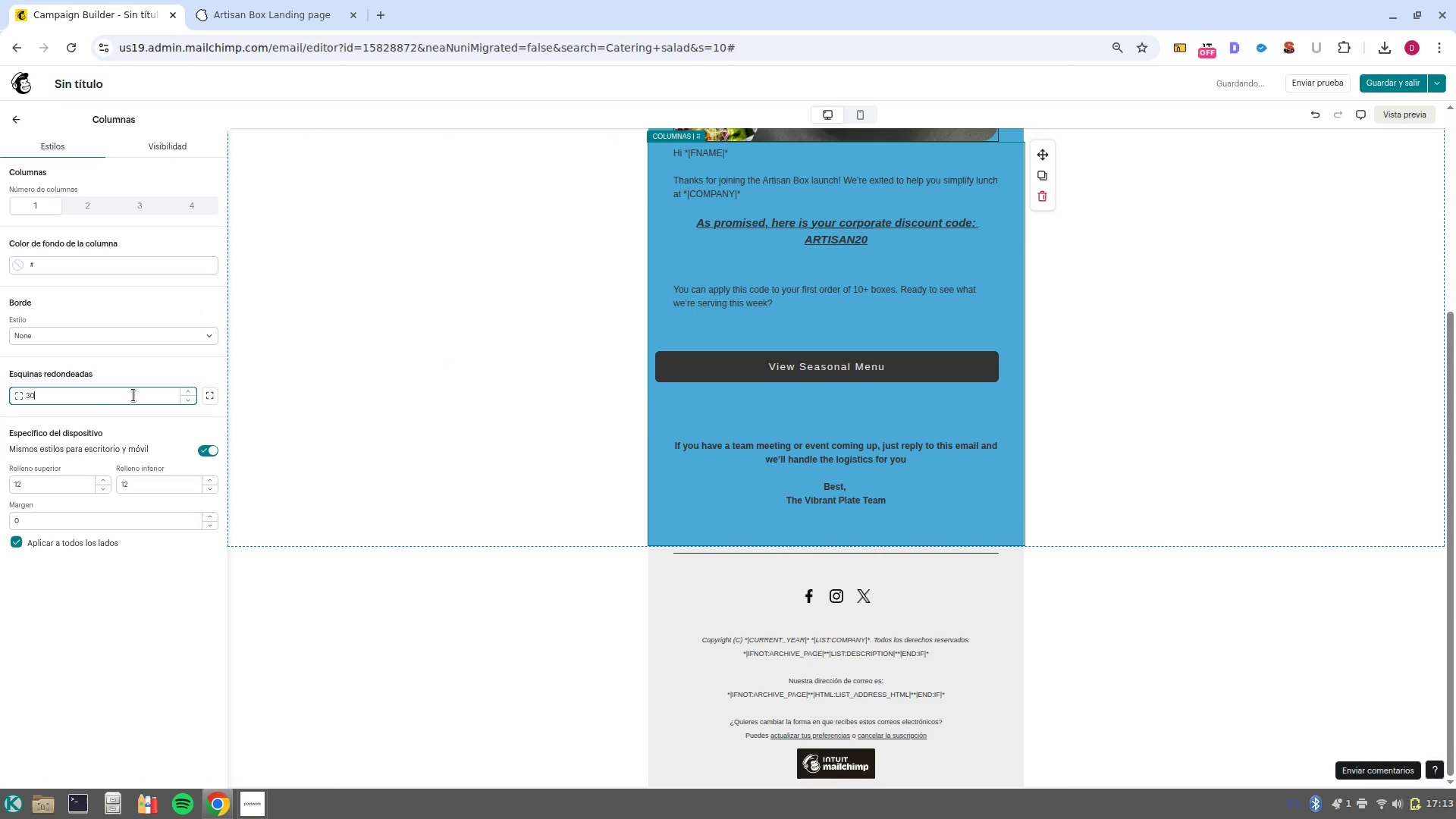 
left_click([336, 425])
 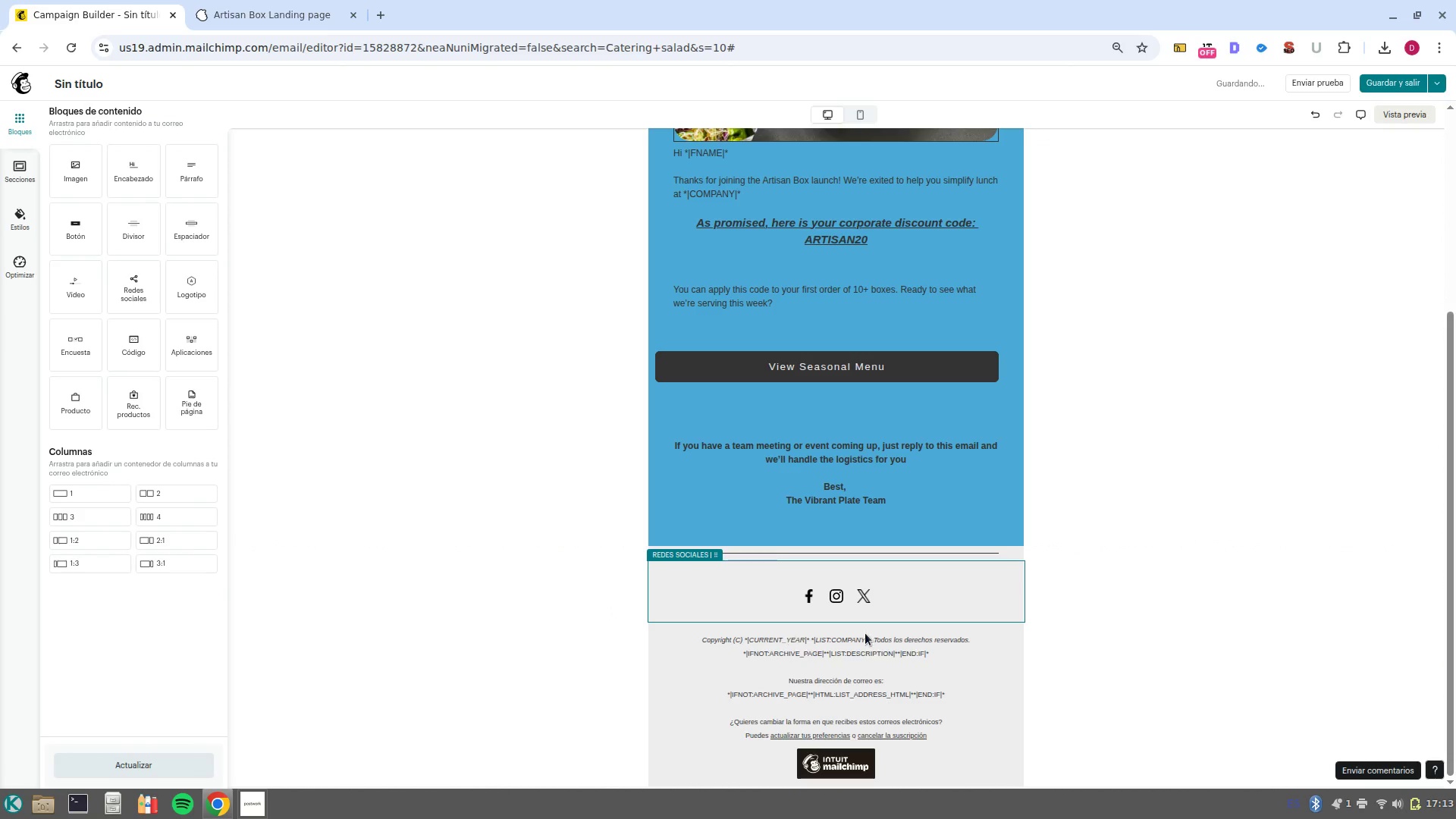 
scroll: coordinate [1138, 589], scroll_direction: up, amount: 6.0
 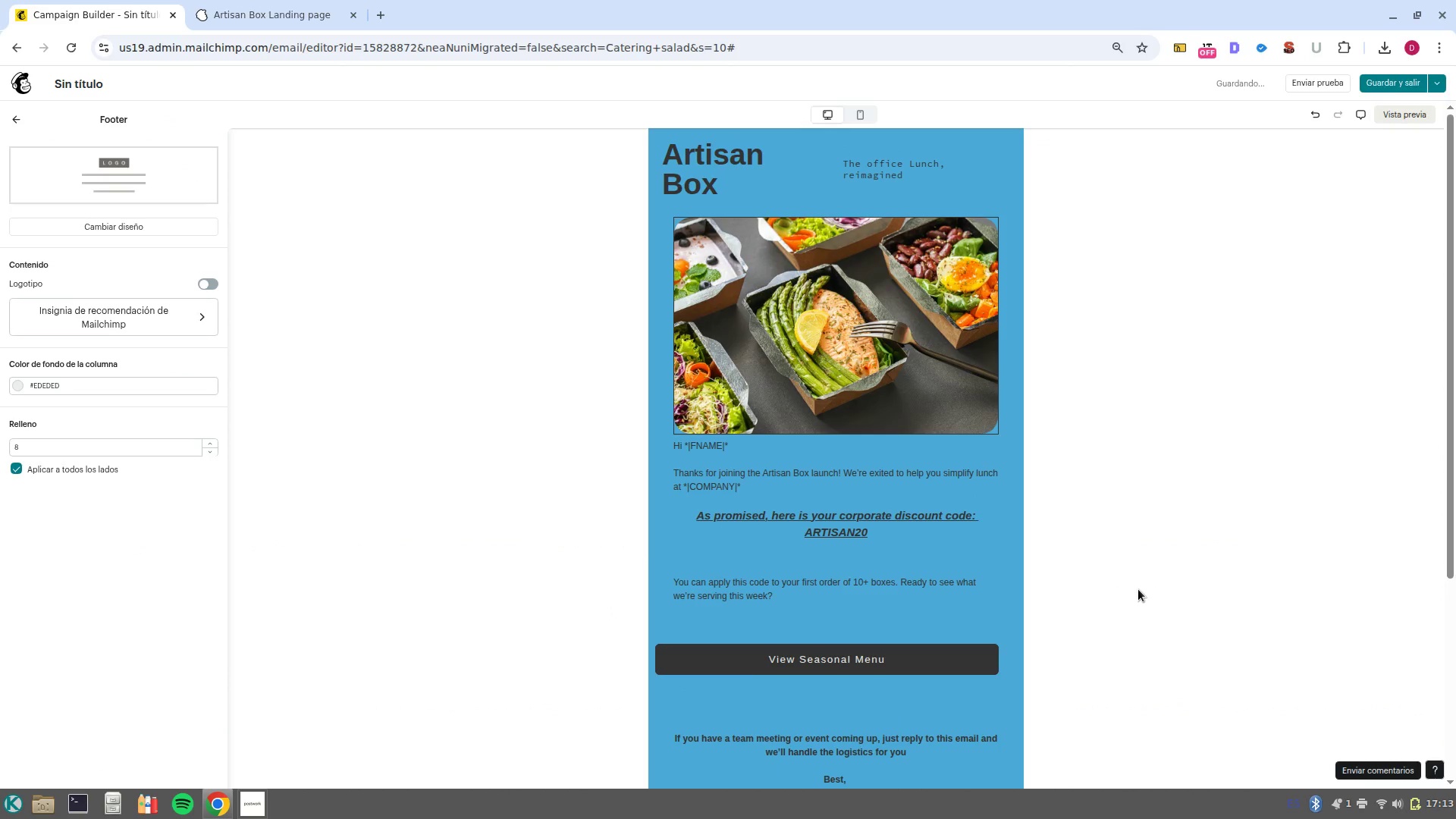 
left_click([1157, 626])
 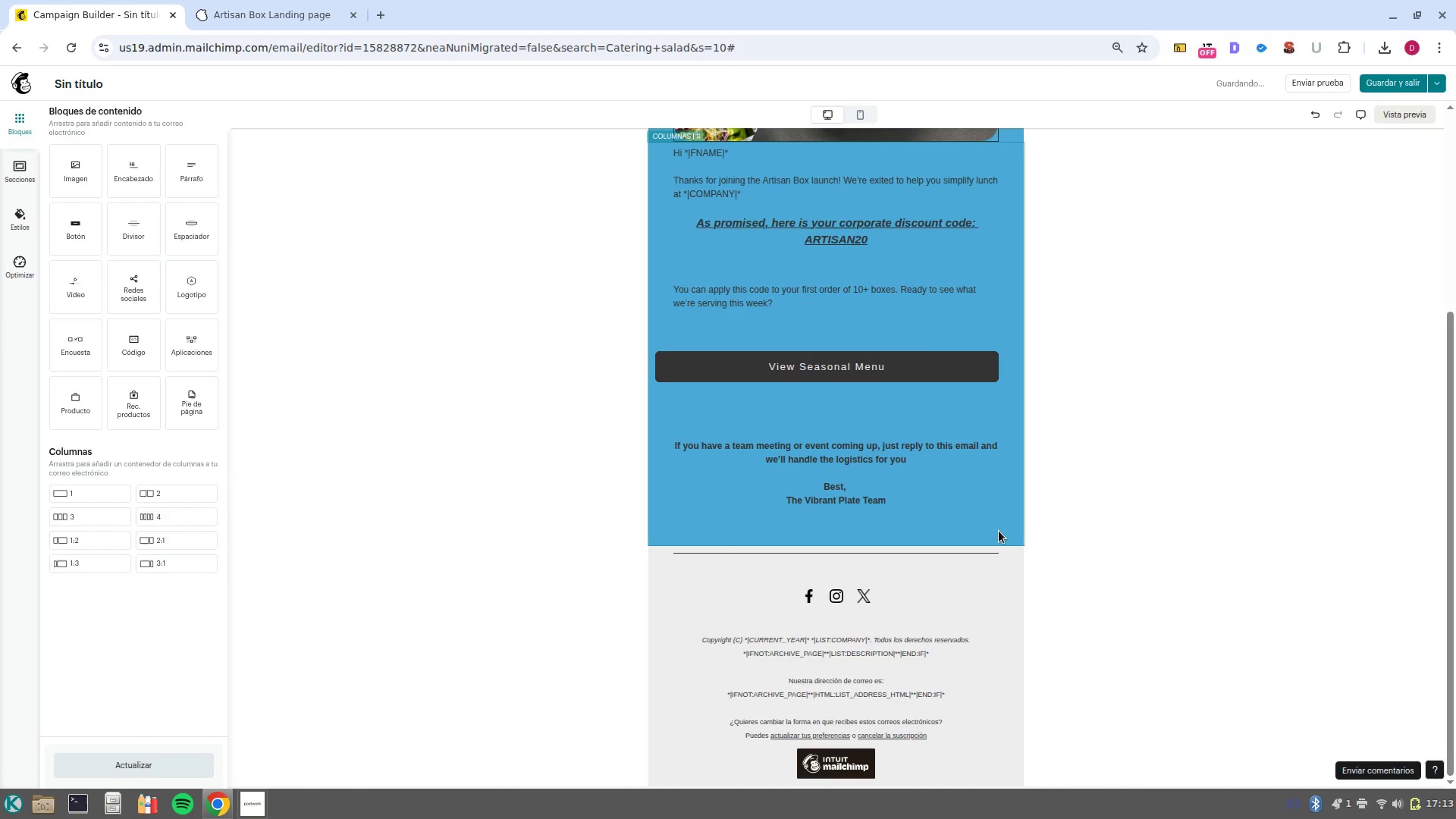 
scroll: coordinate [1143, 613], scroll_direction: down, amount: 11.0
 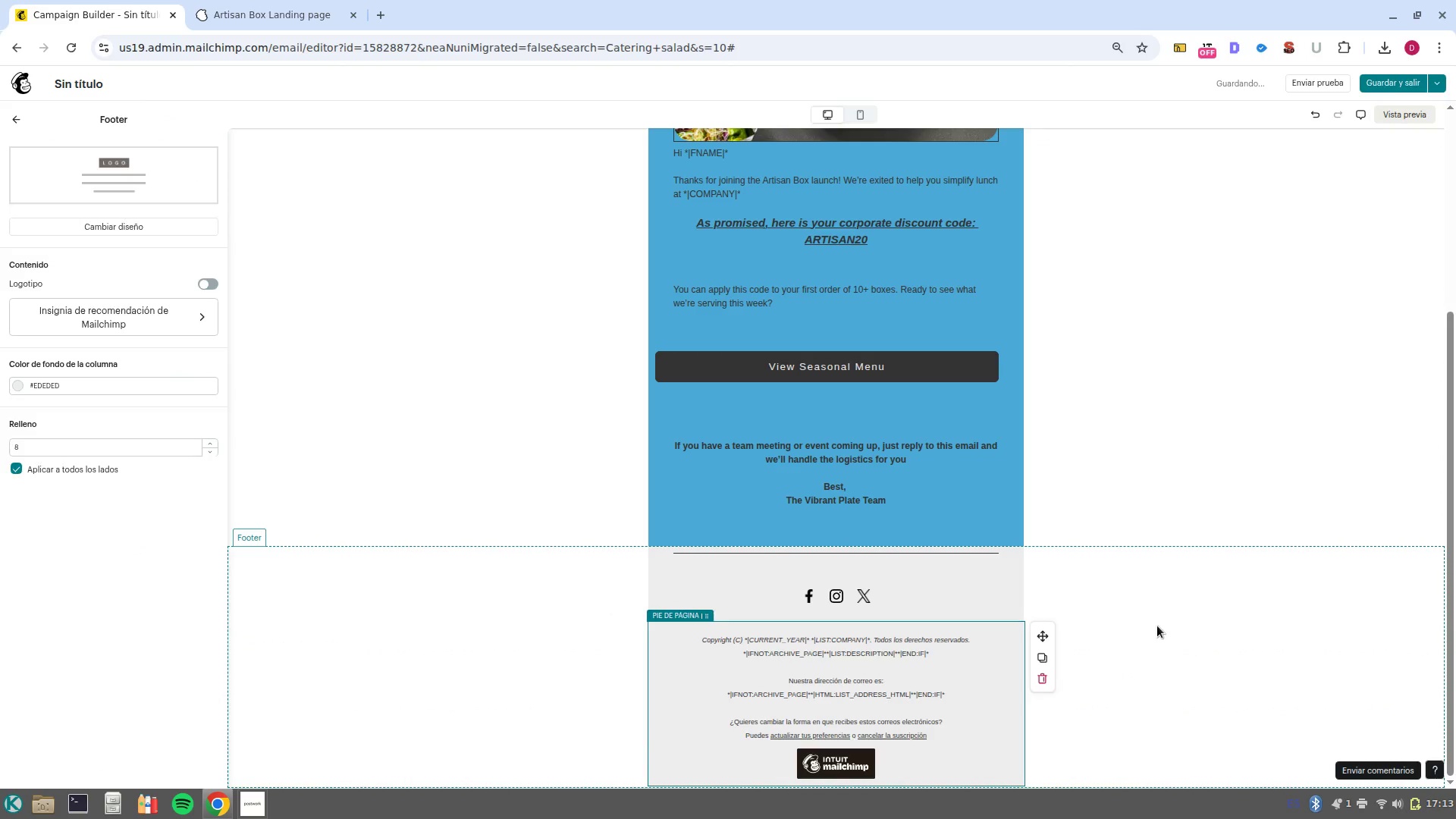 
left_click([999, 531])
 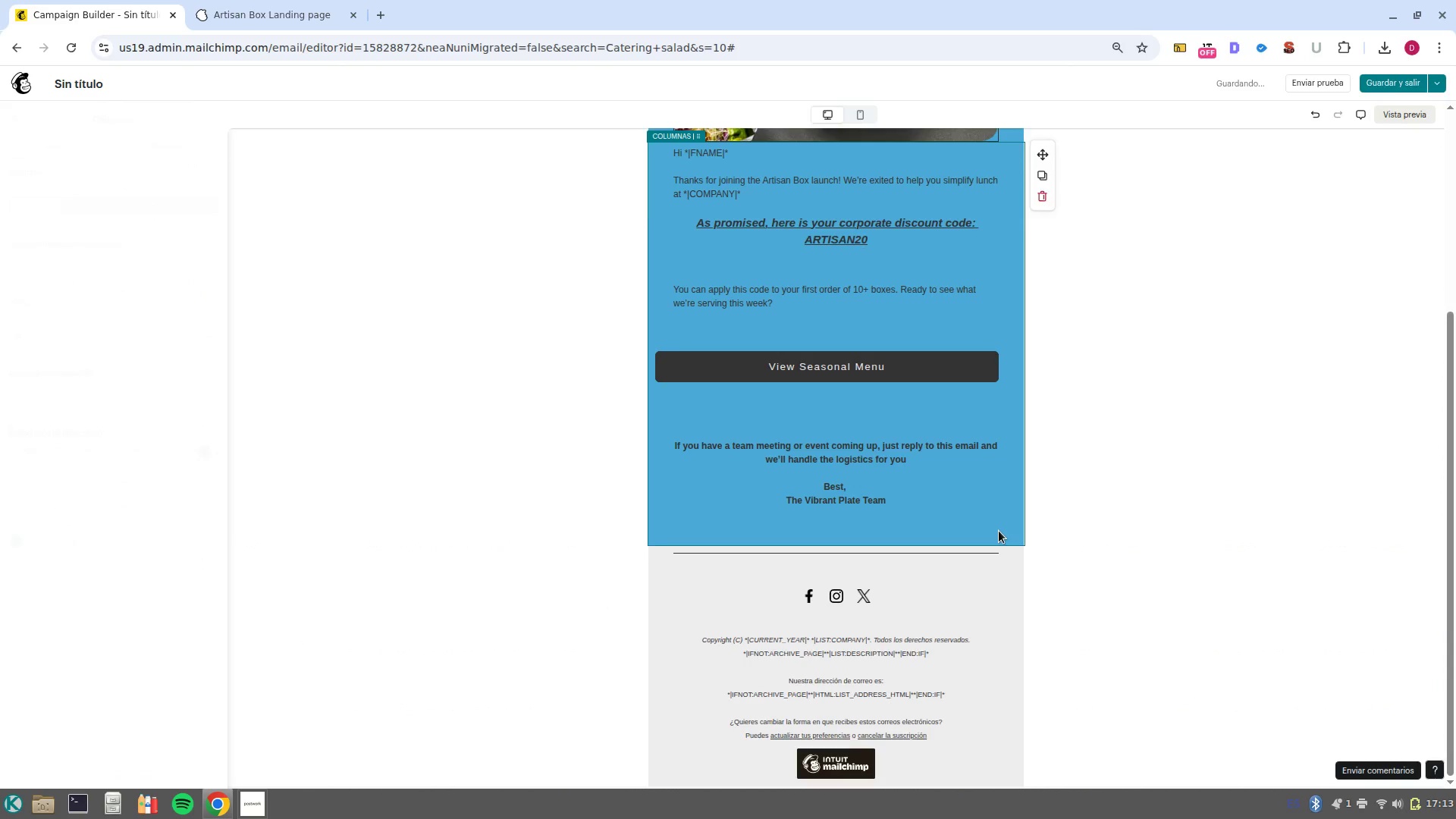 
scroll: coordinate [999, 531], scroll_direction: up, amount: 7.0
 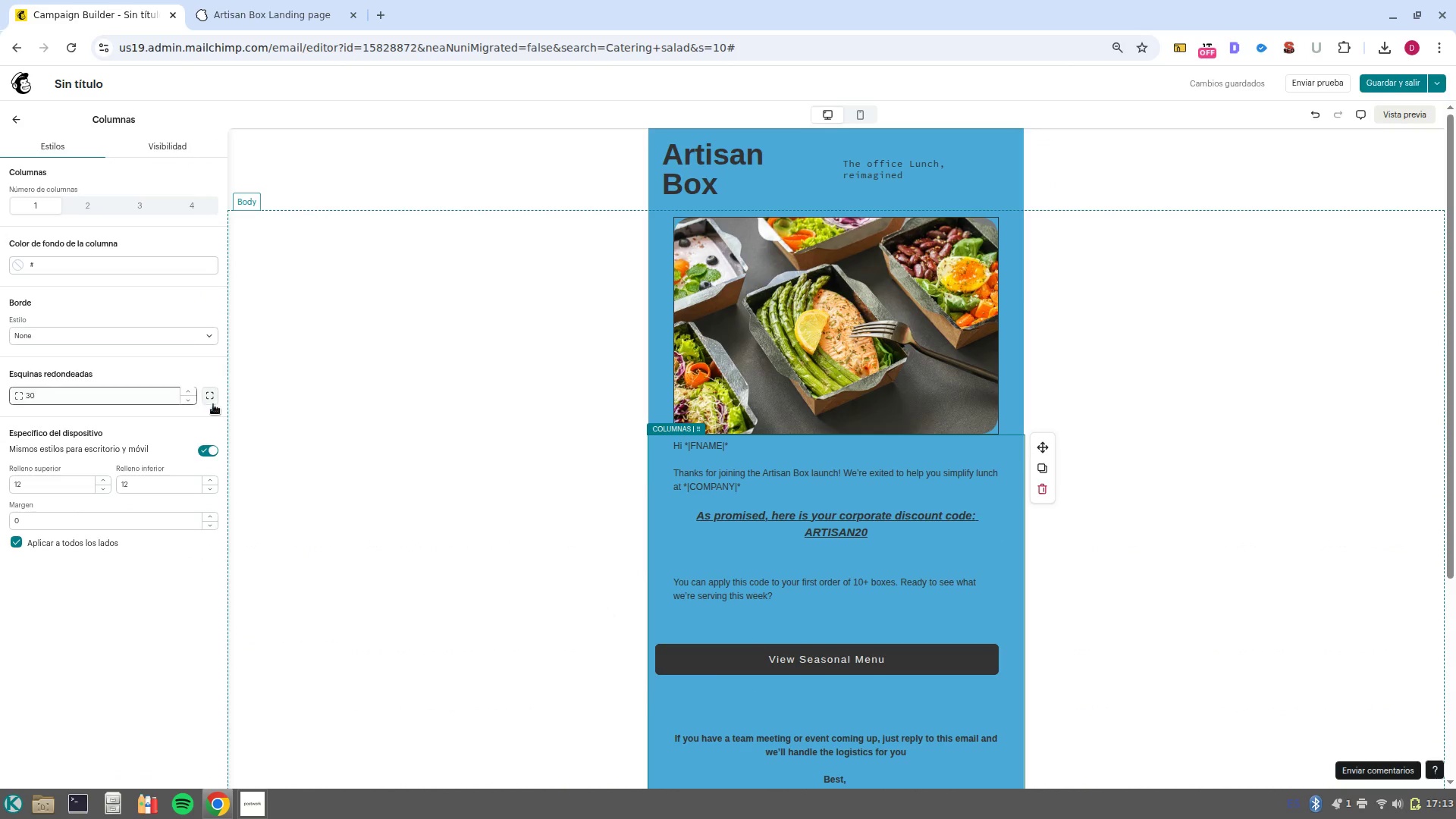 
left_click([218, 396])
 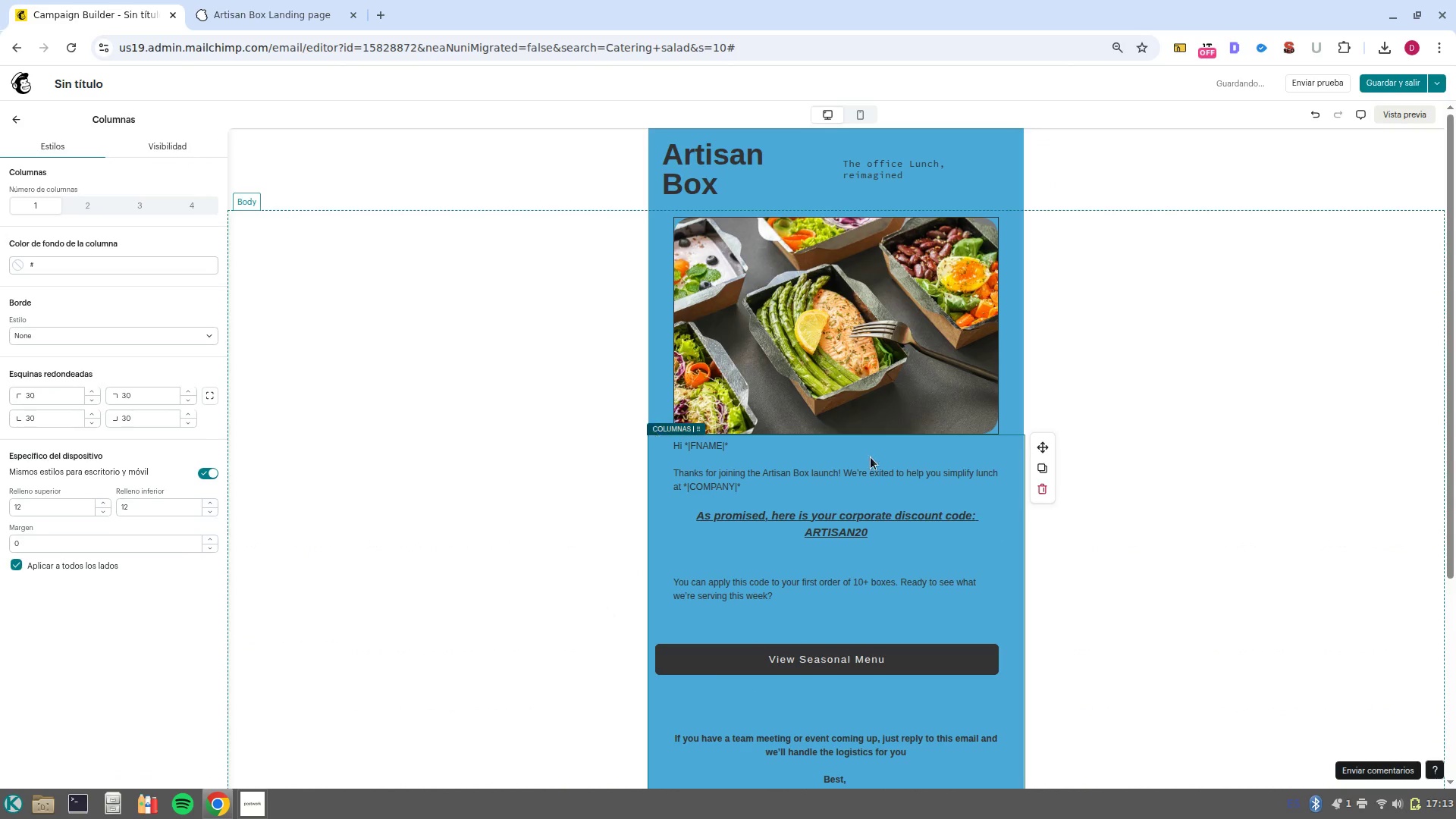 
scroll: coordinate [1197, 510], scroll_direction: down, amount: 4.0
 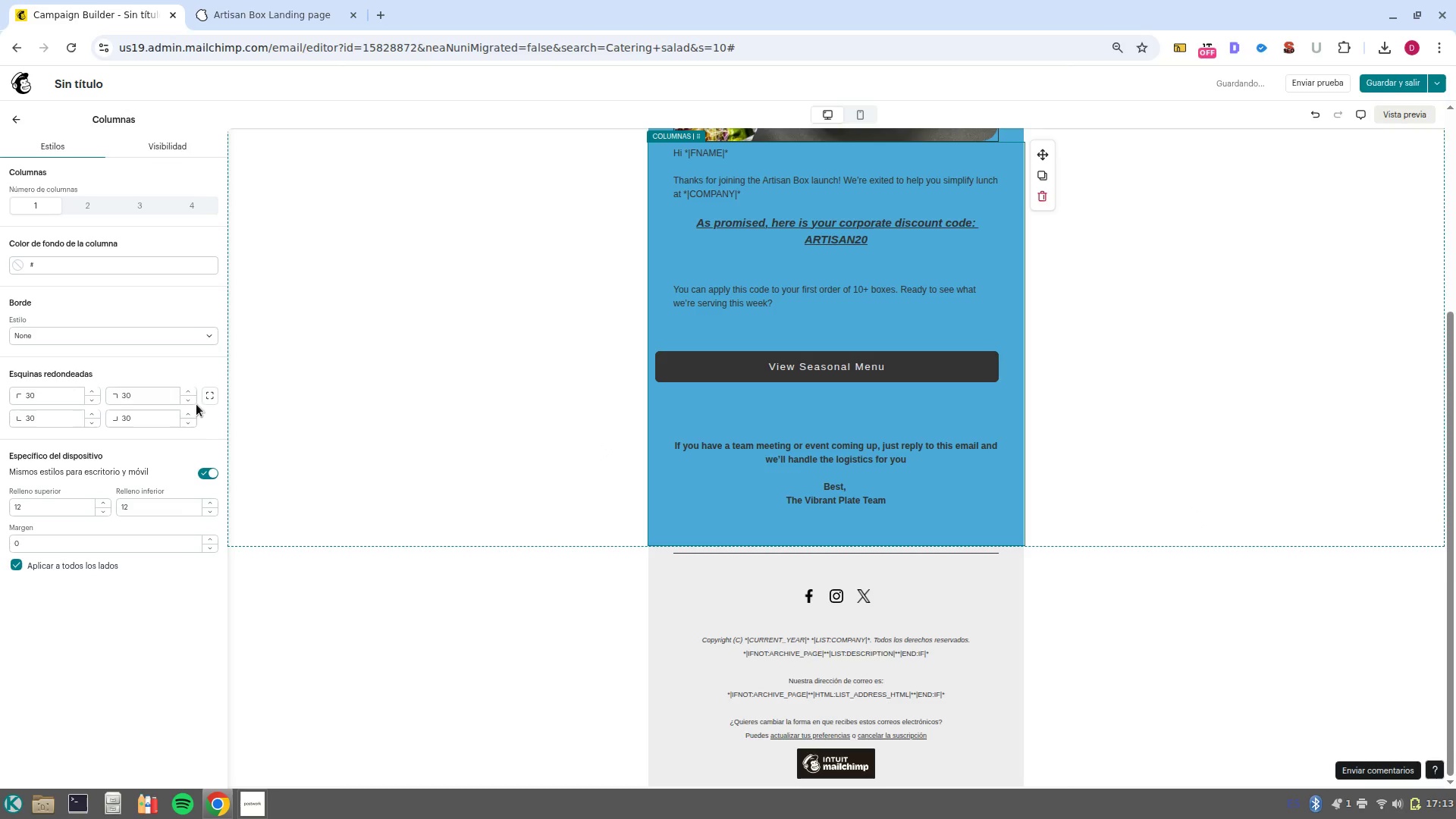 
left_click([212, 395])
 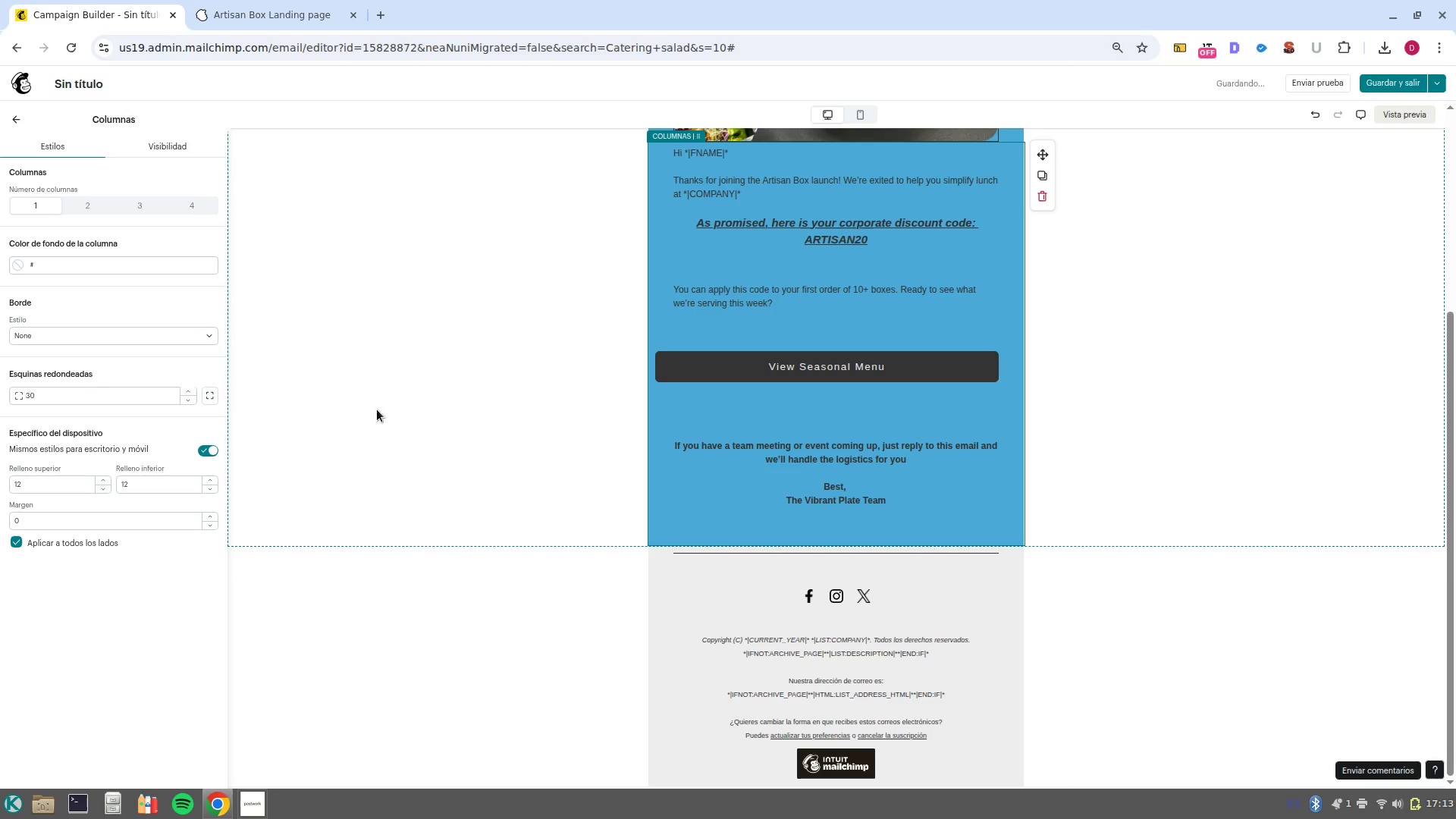 
left_click([410, 403])
 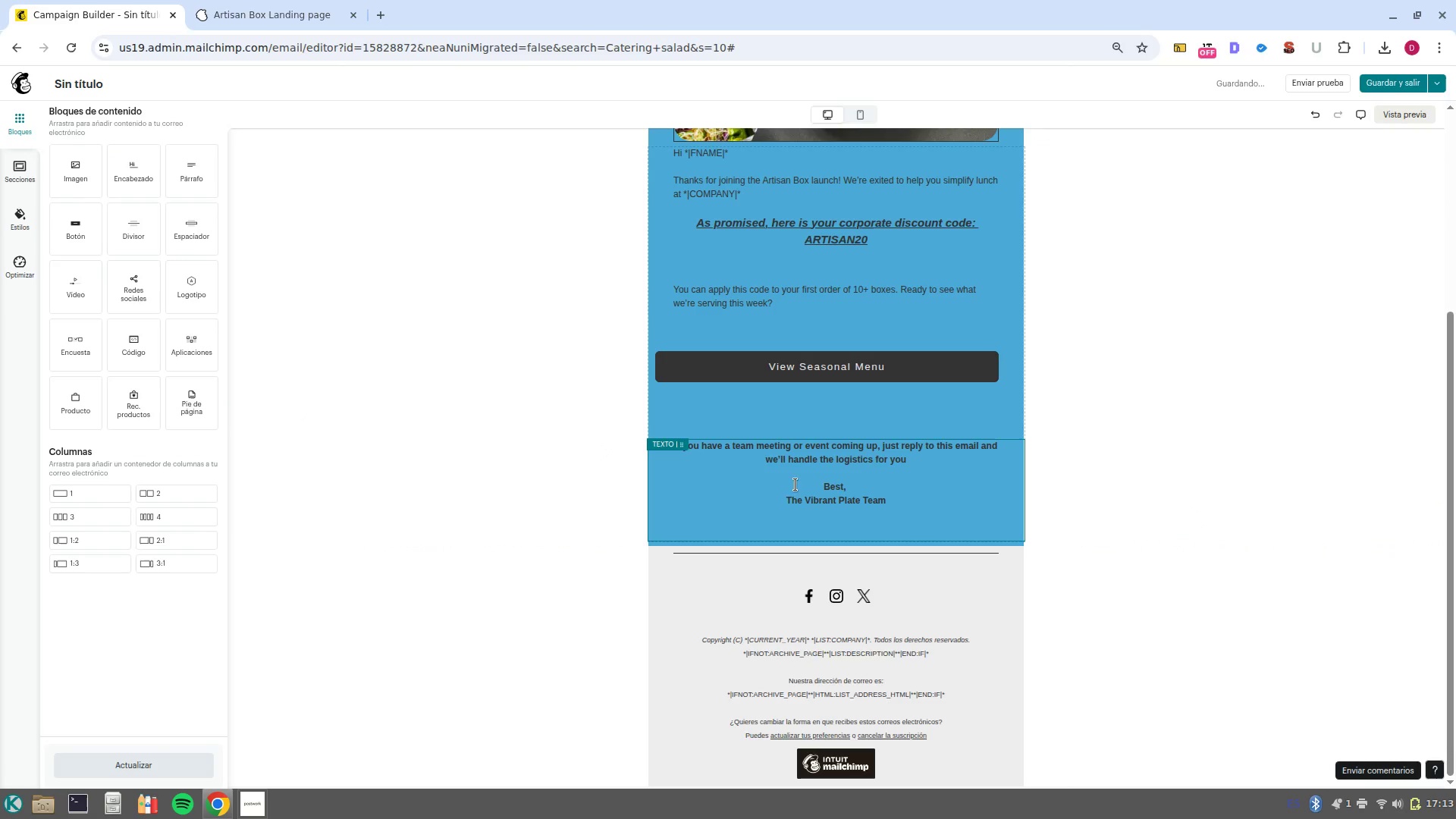 
left_click([753, 495])
 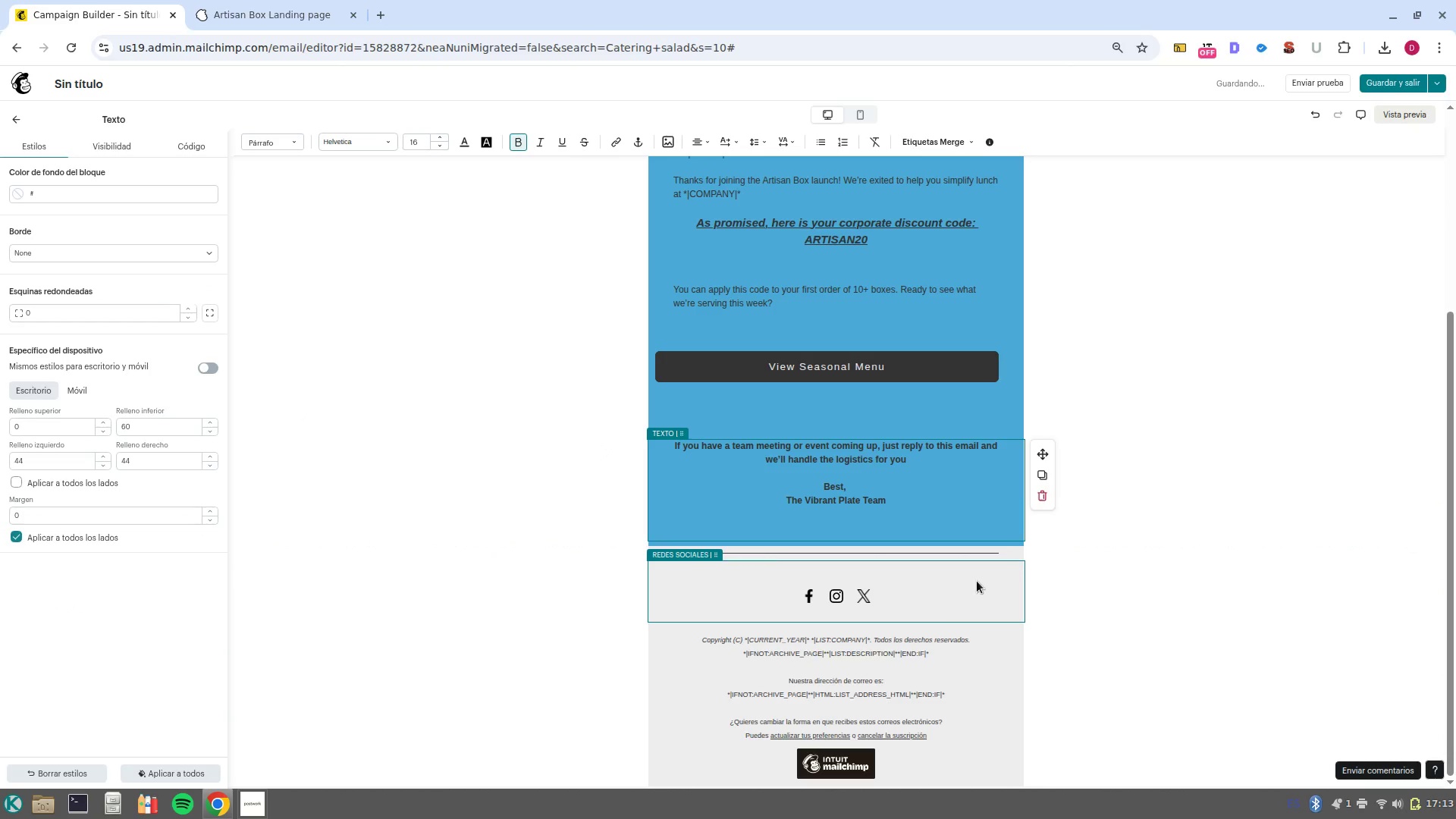 
scroll: coordinate [1078, 651], scroll_direction: down, amount: 1.0
 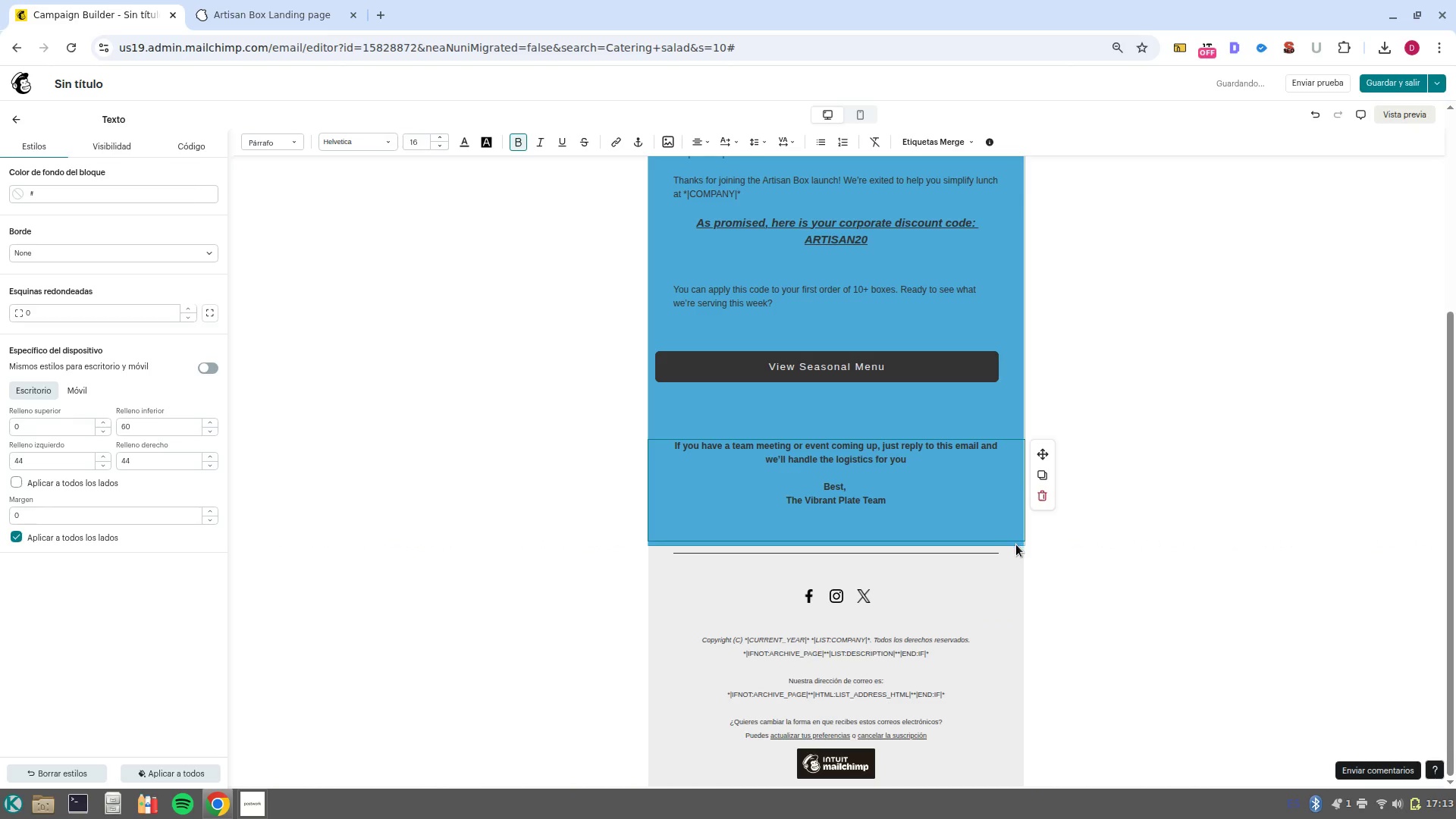 
left_click([1016, 544])
 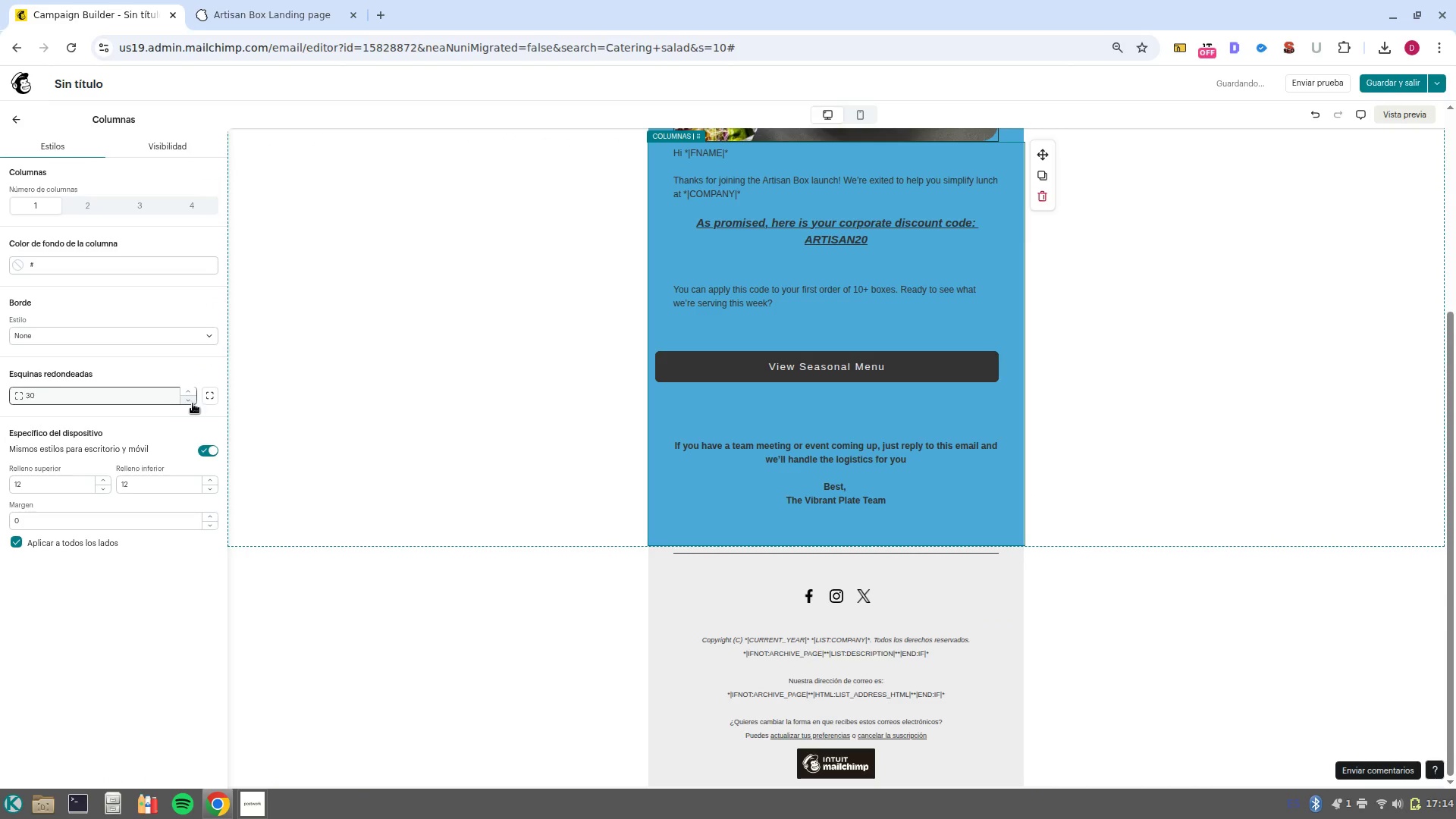 
left_click([212, 393])
 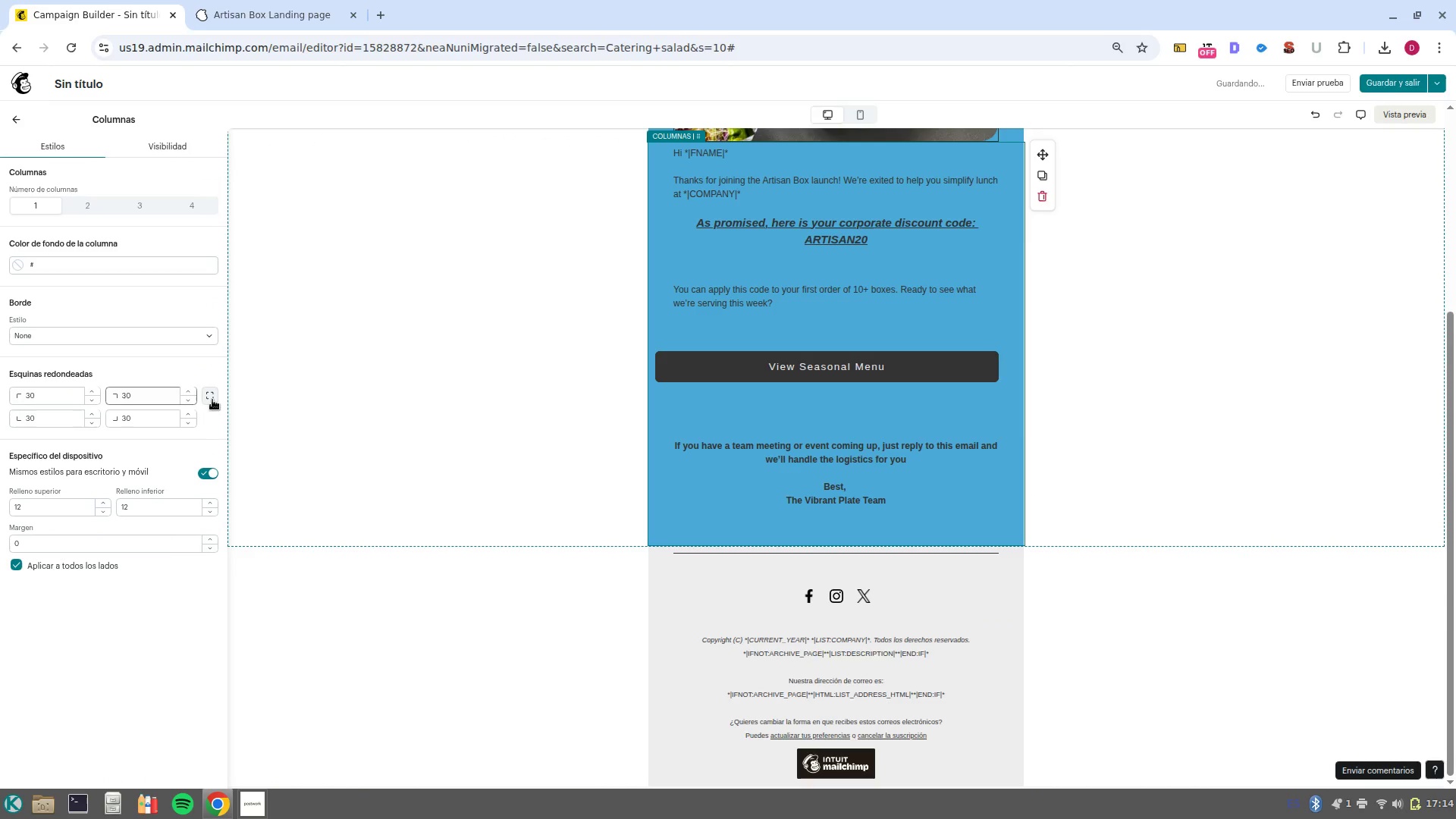 
left_click([215, 394])
 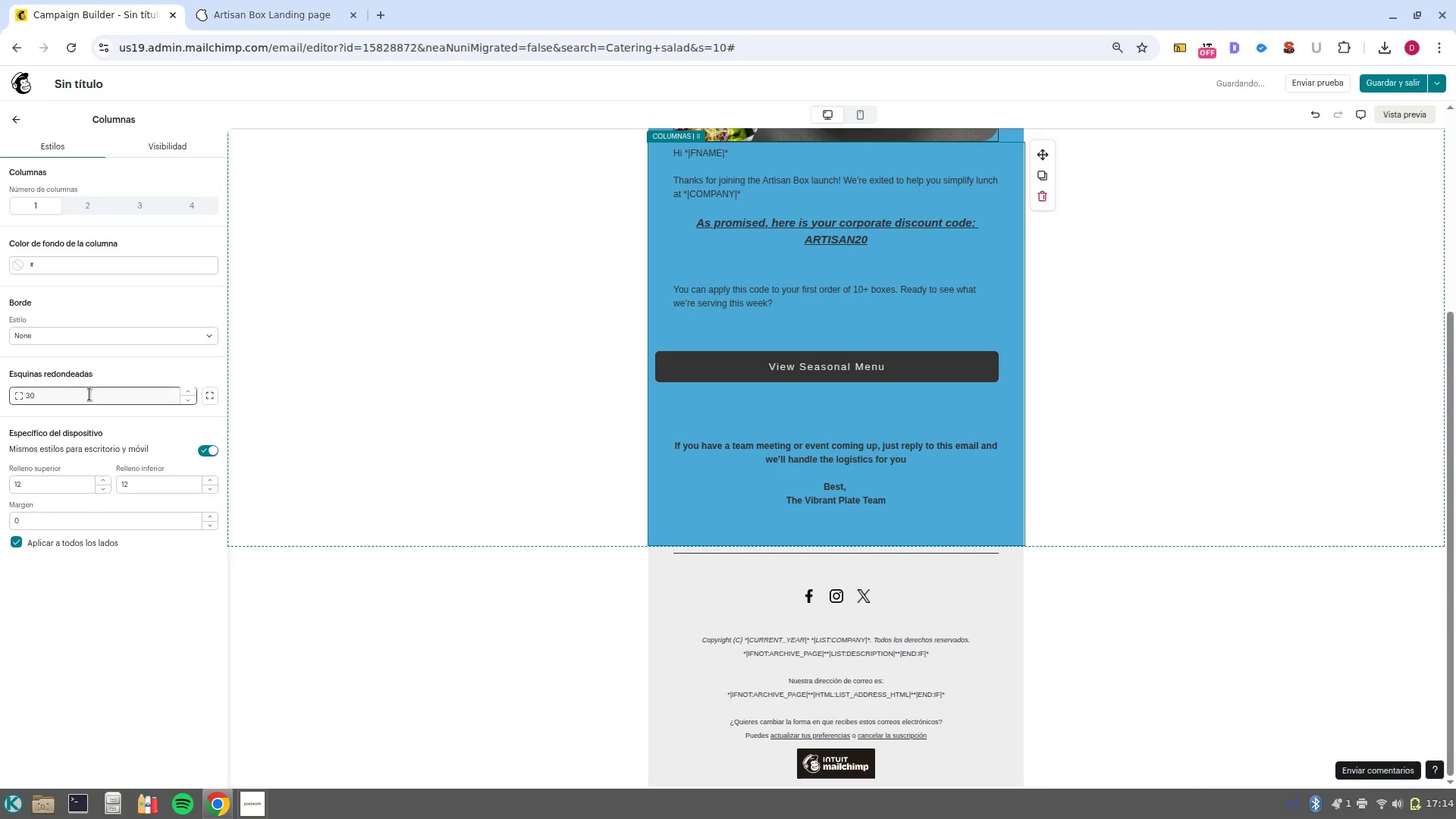 
left_click([89, 394])
 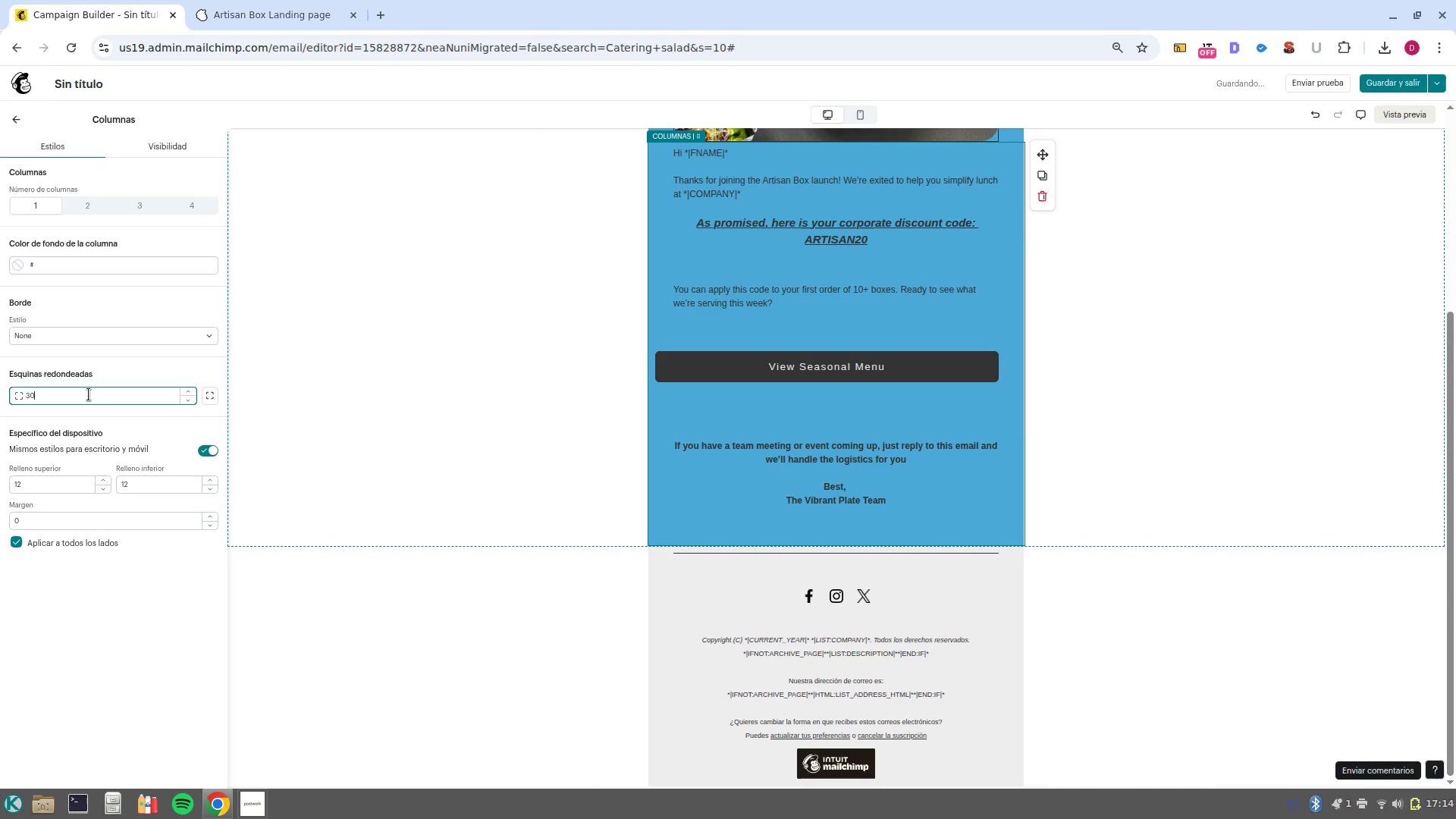 
left_click([89, 394])
 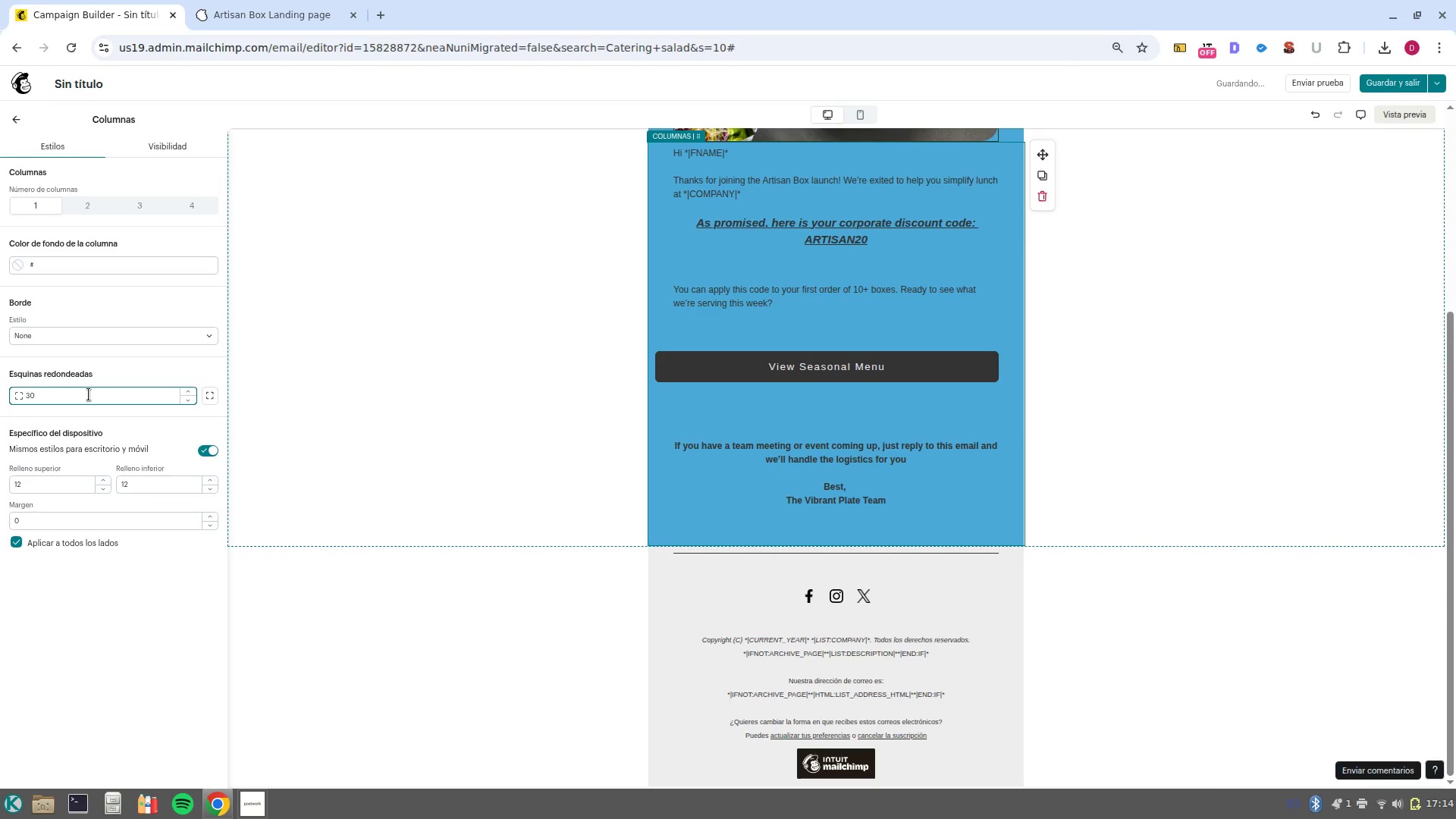 
key(Backspace)
key(Backspace)
type(50)
 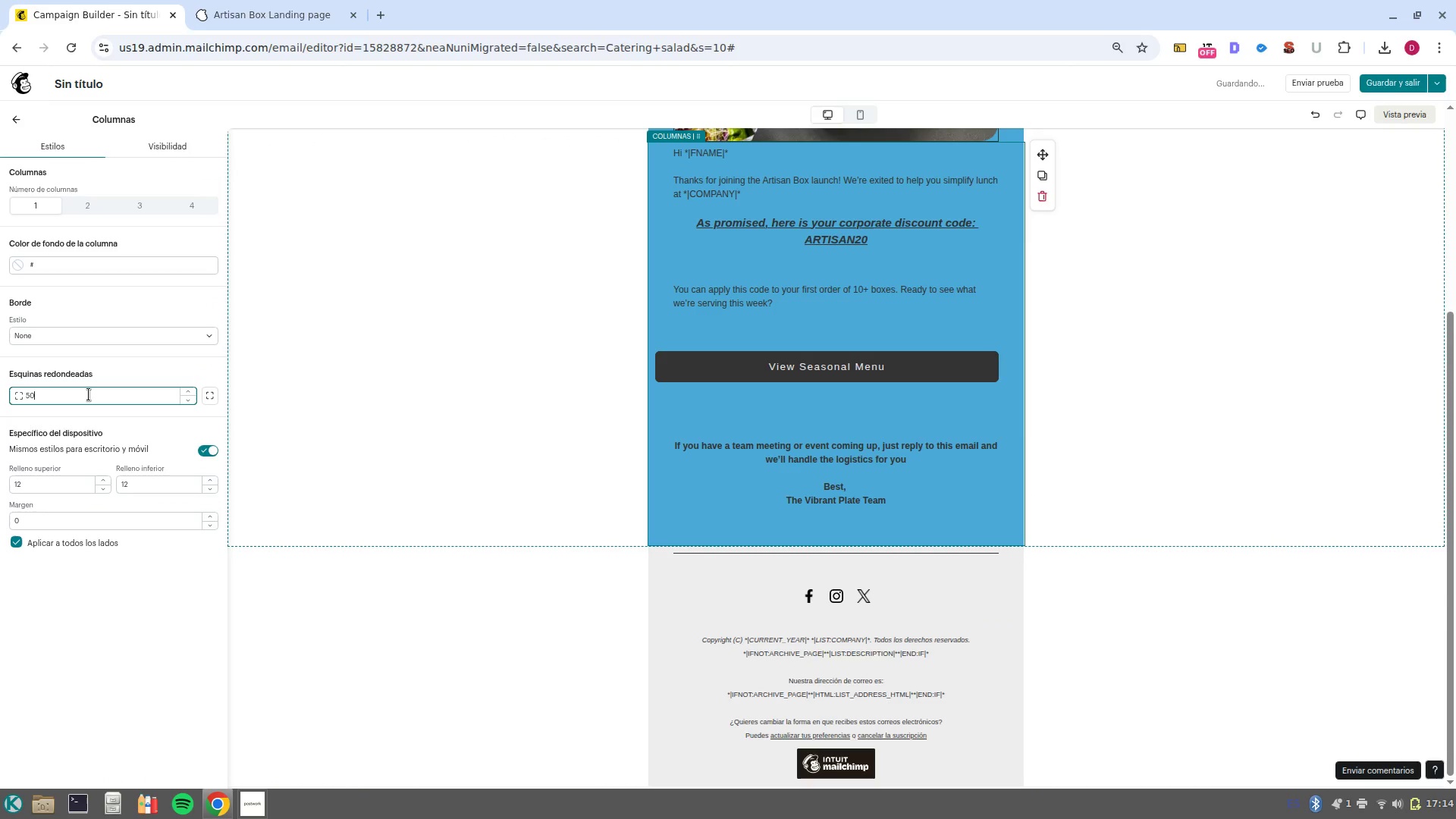 
key(Enter)
 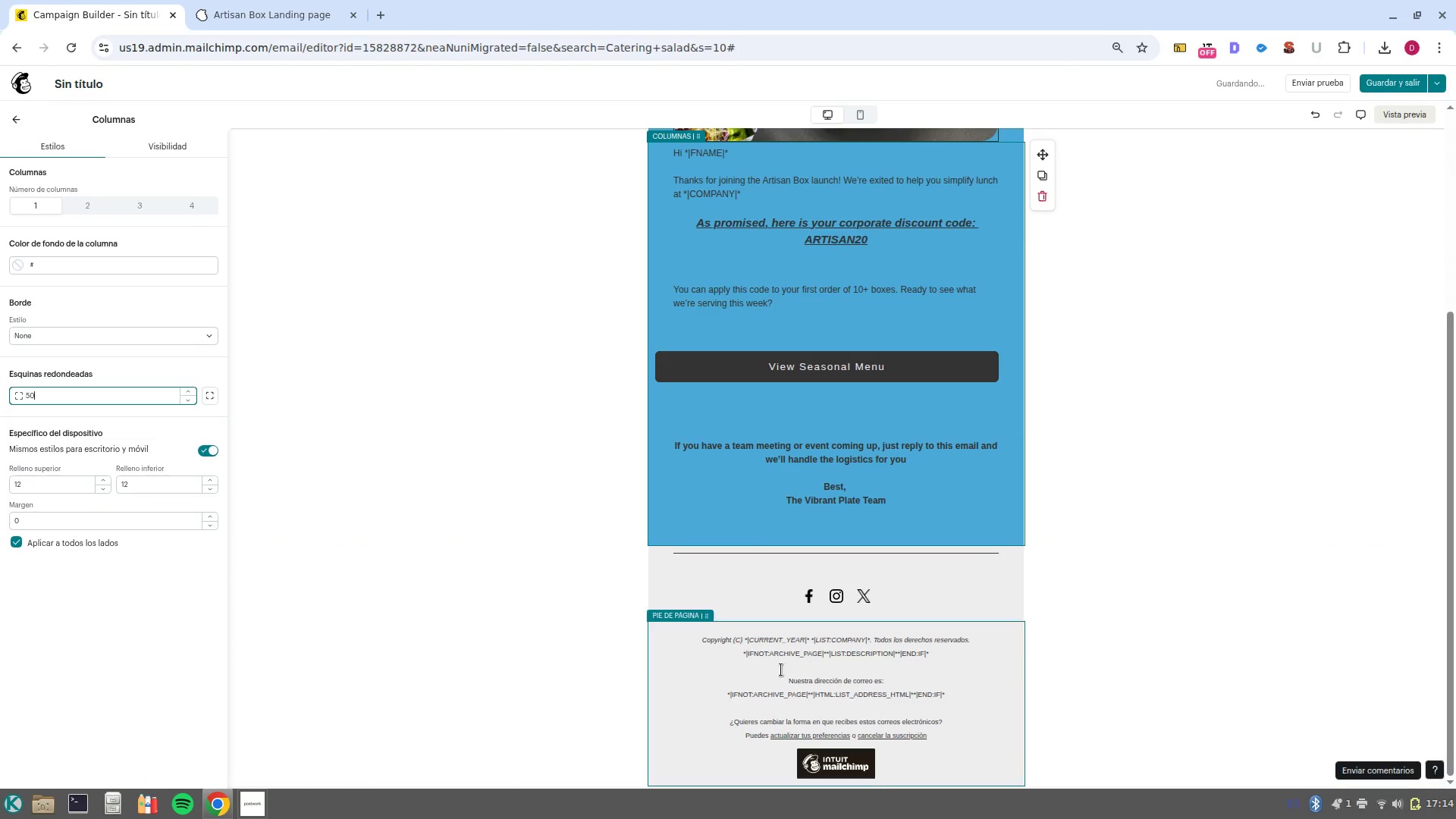 
left_click([557, 626])
 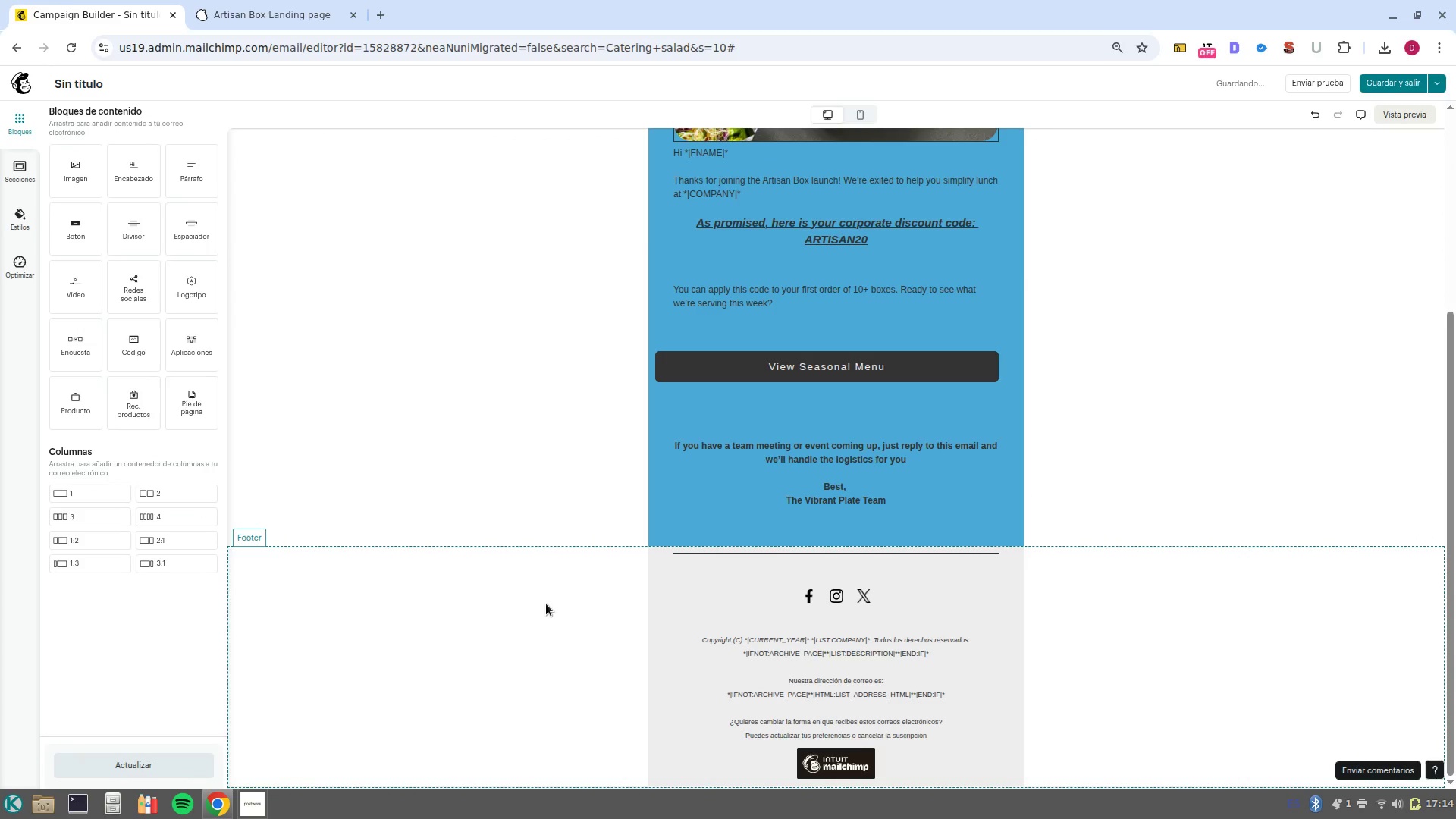 
left_click([1105, 408])
 